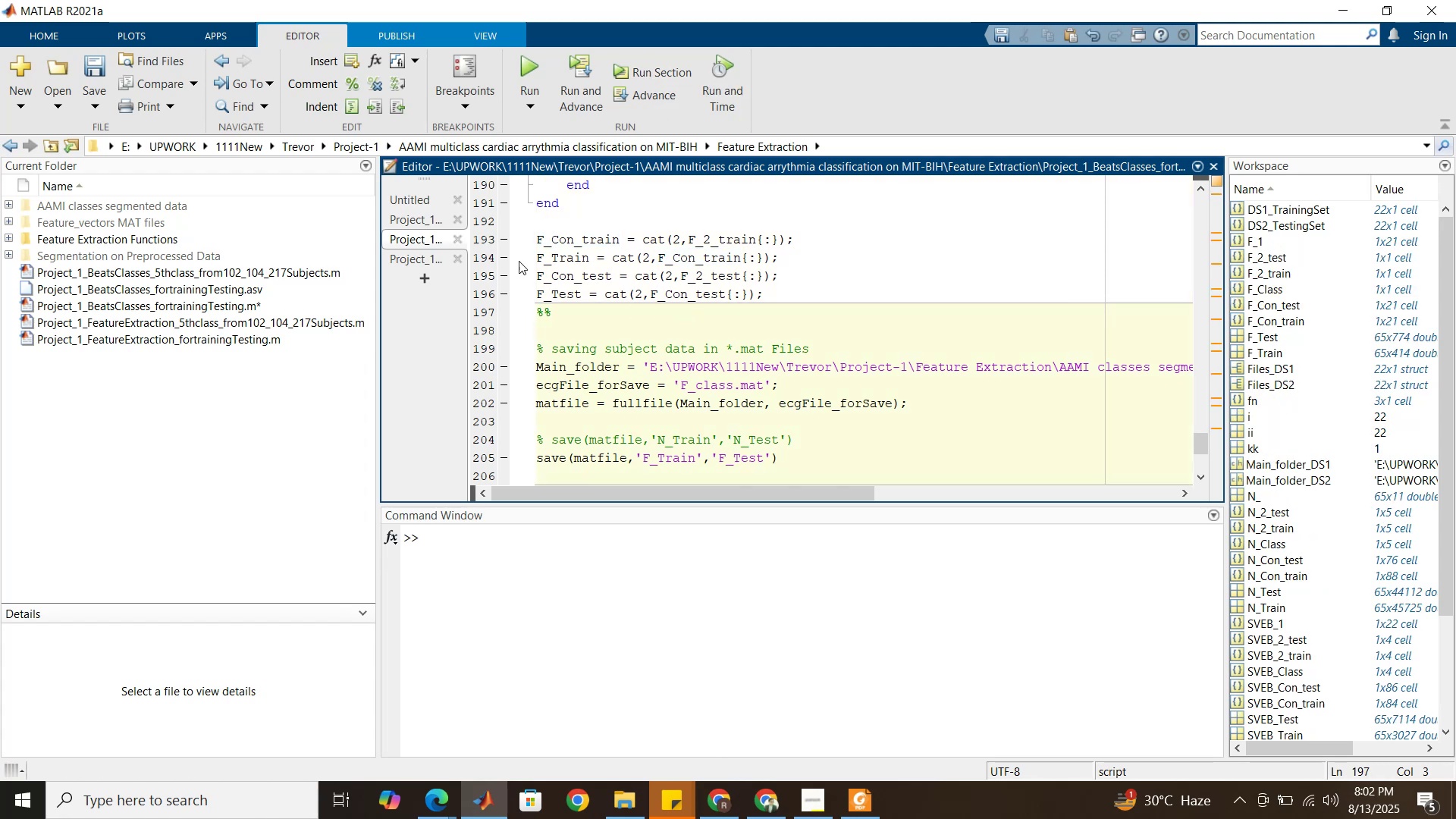 
left_click([416, 221])
 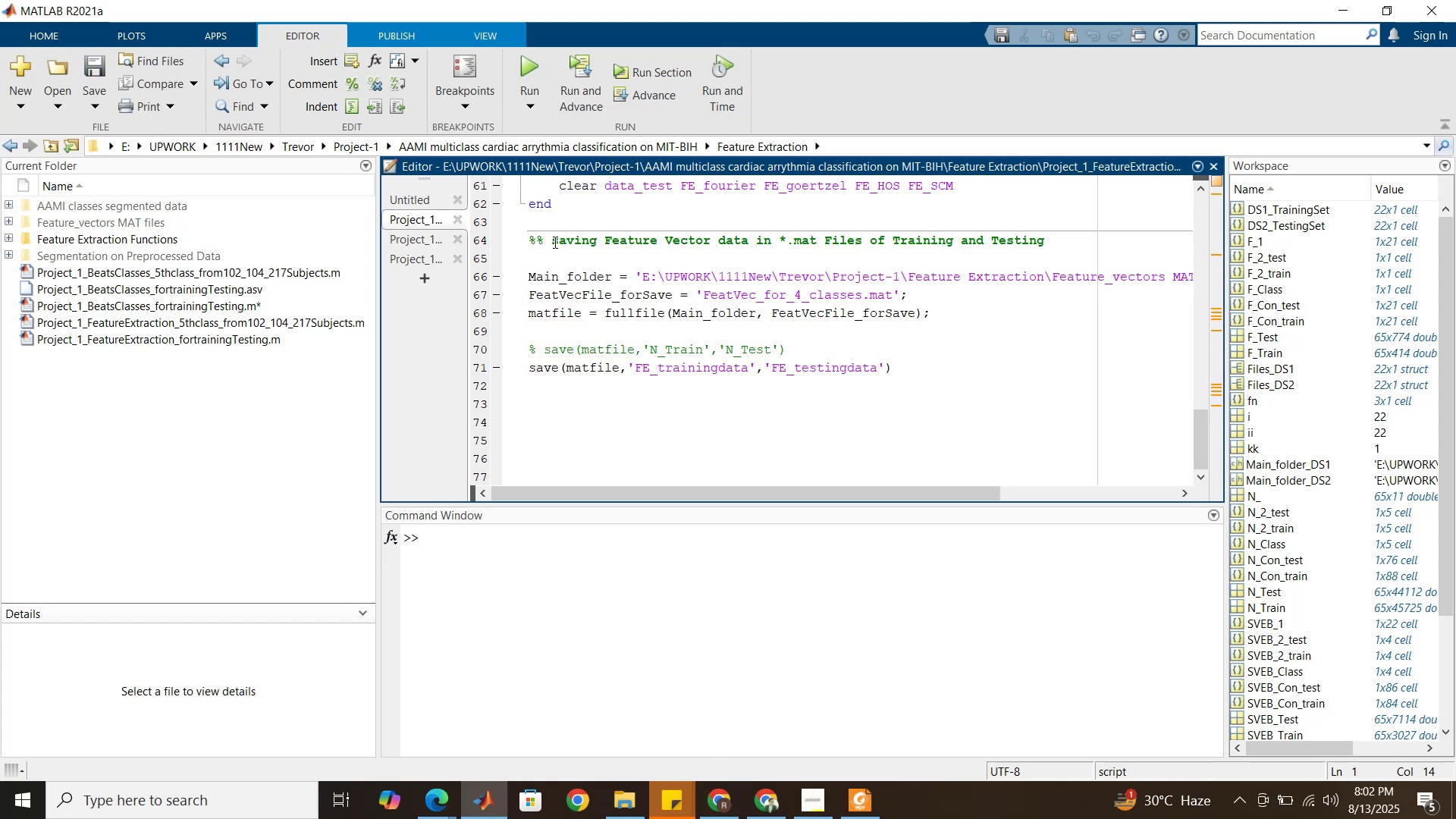 
left_click_drag(start_coordinate=[555, 241], to_coordinate=[1046, 243])
 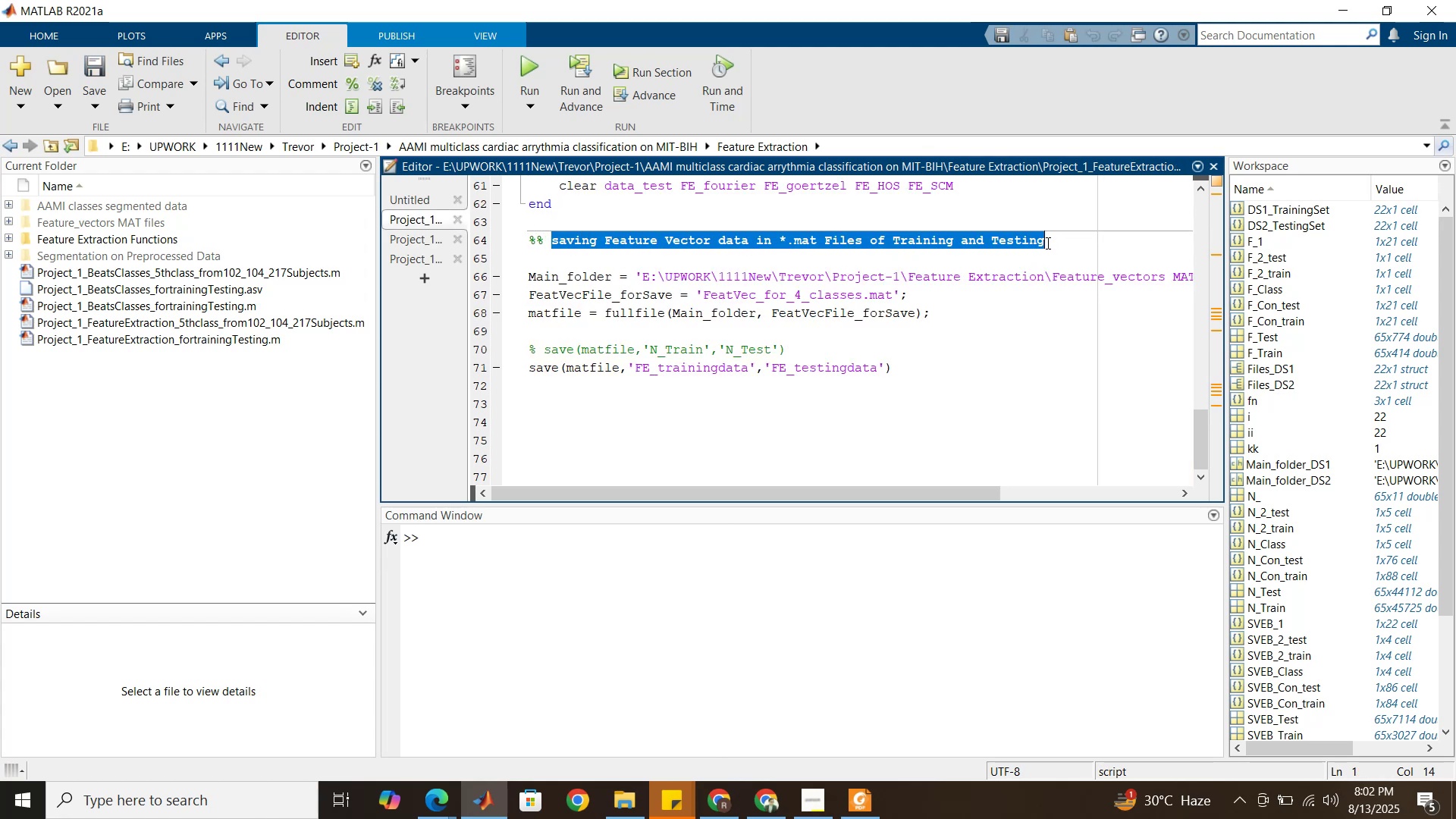 
key(Control+C)
 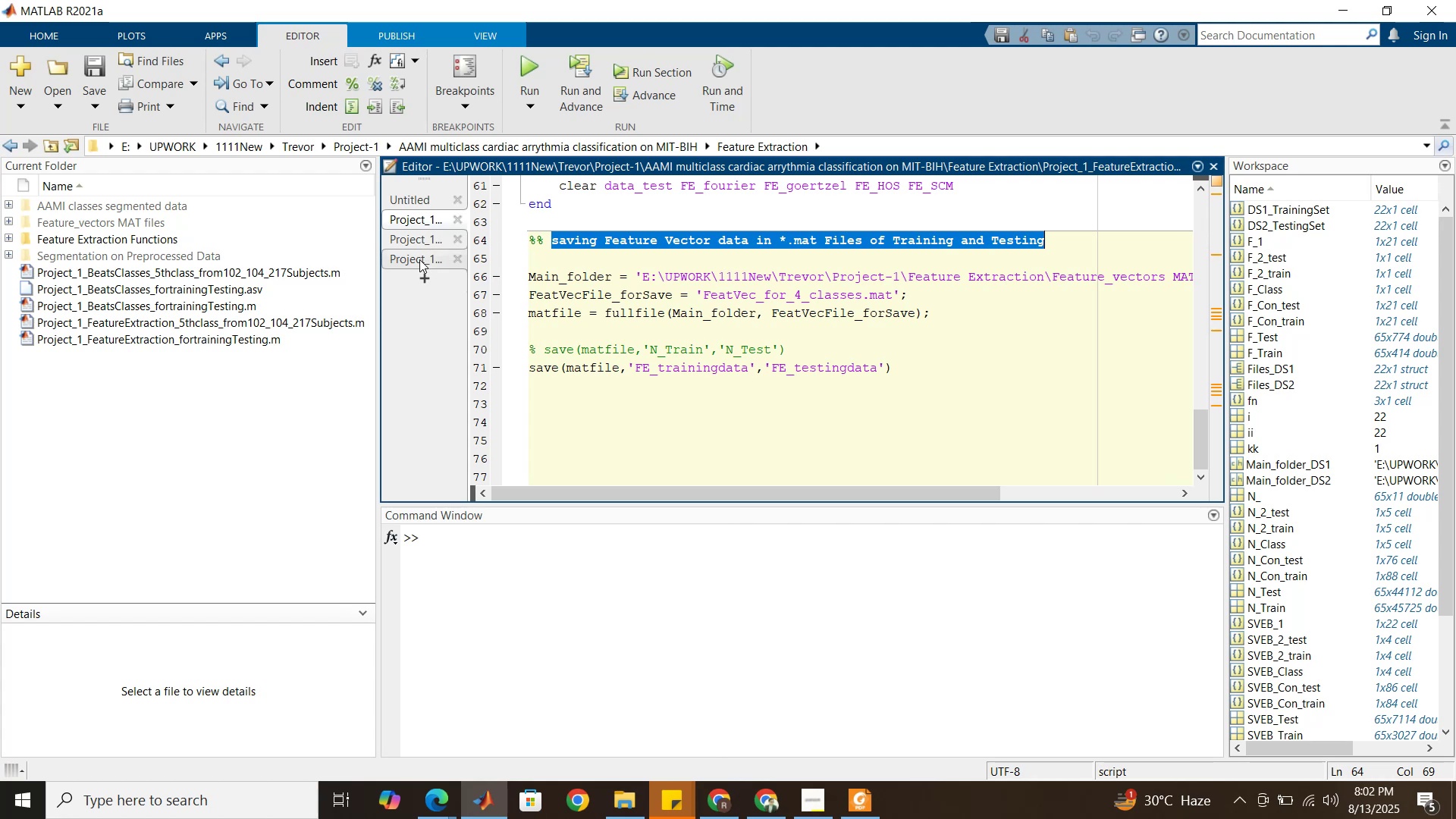 
left_click([419, 259])
 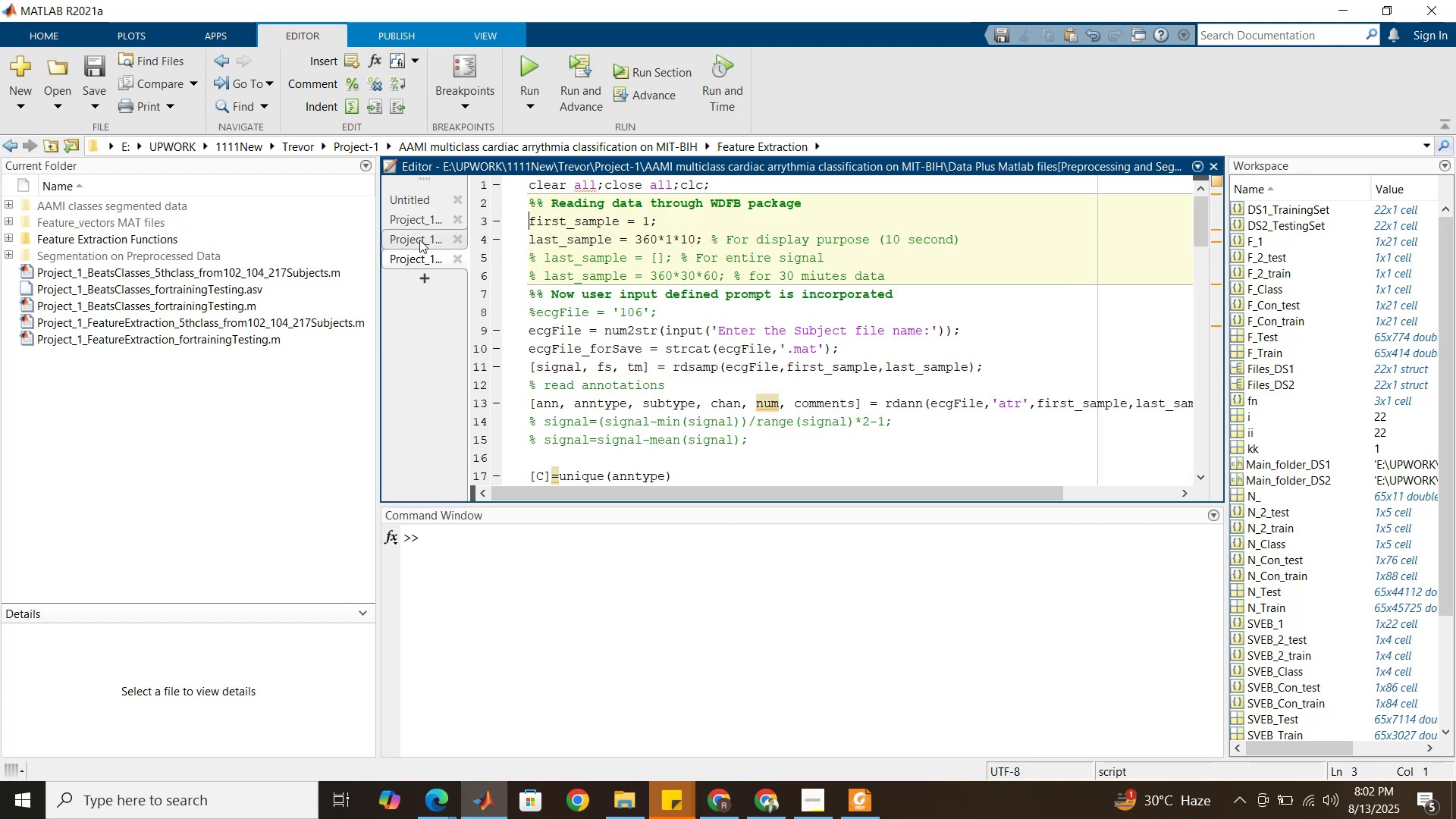 
left_click([419, 240])
 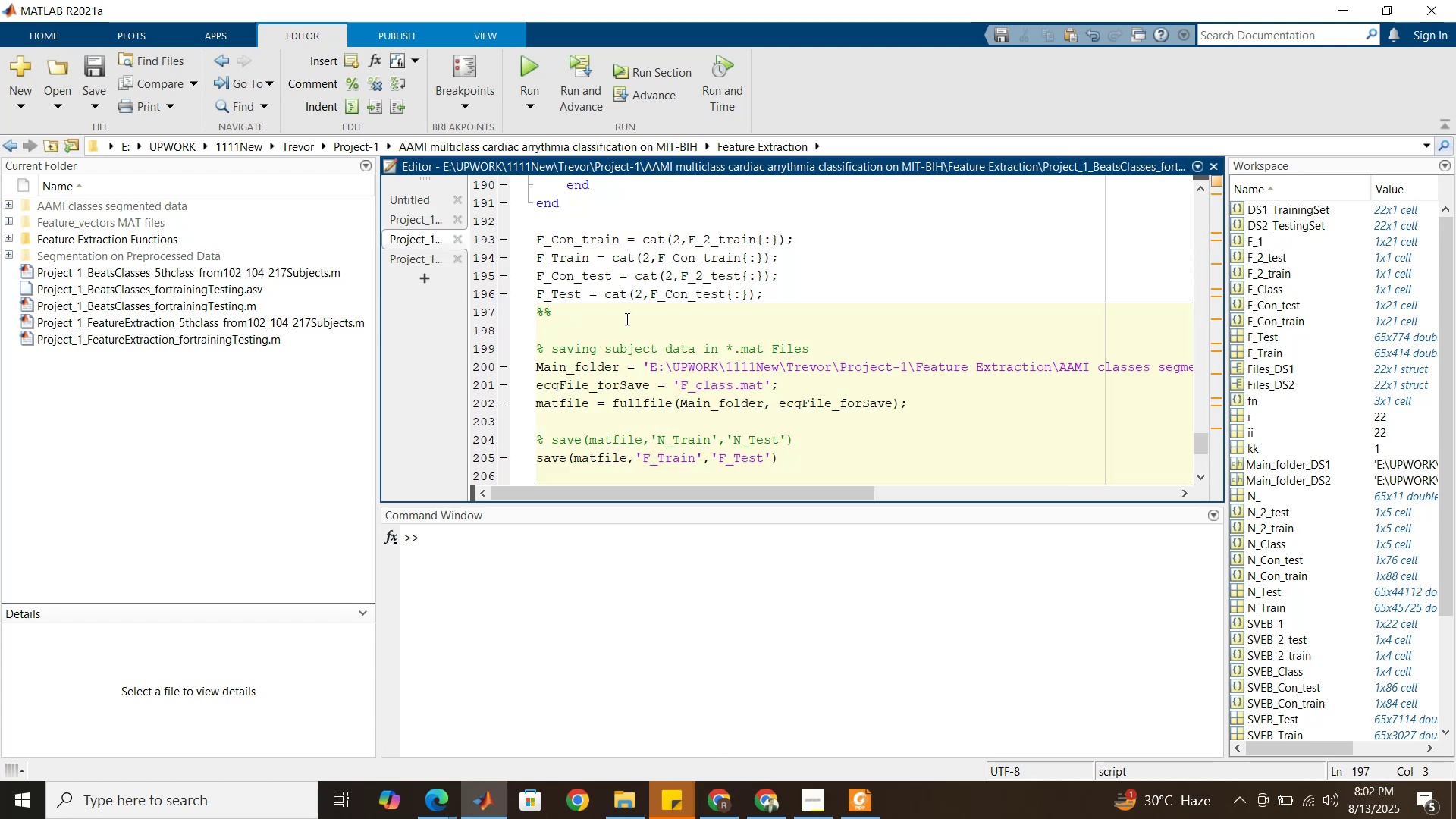 
key(Space)
 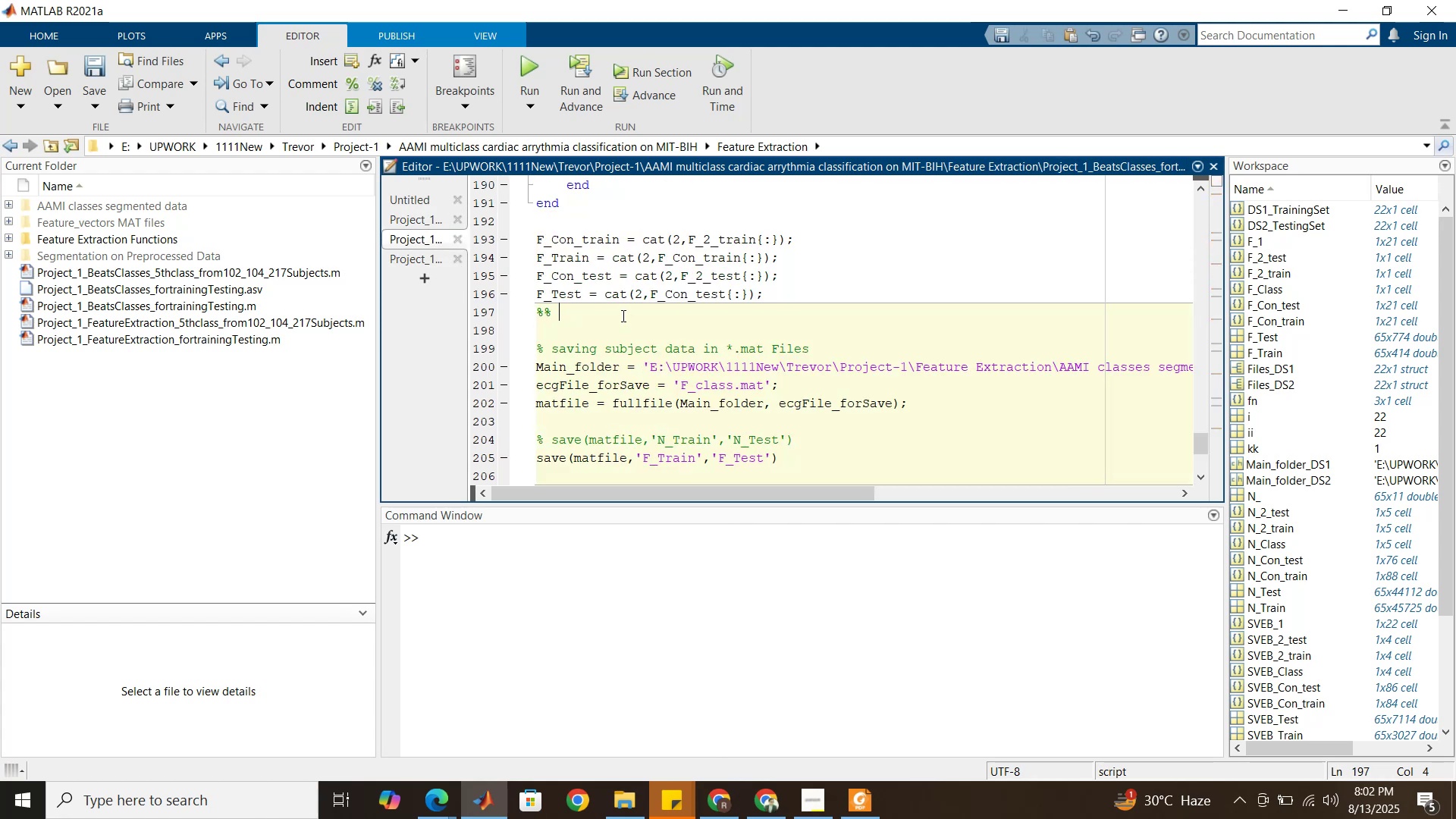 
key(Control+V)
 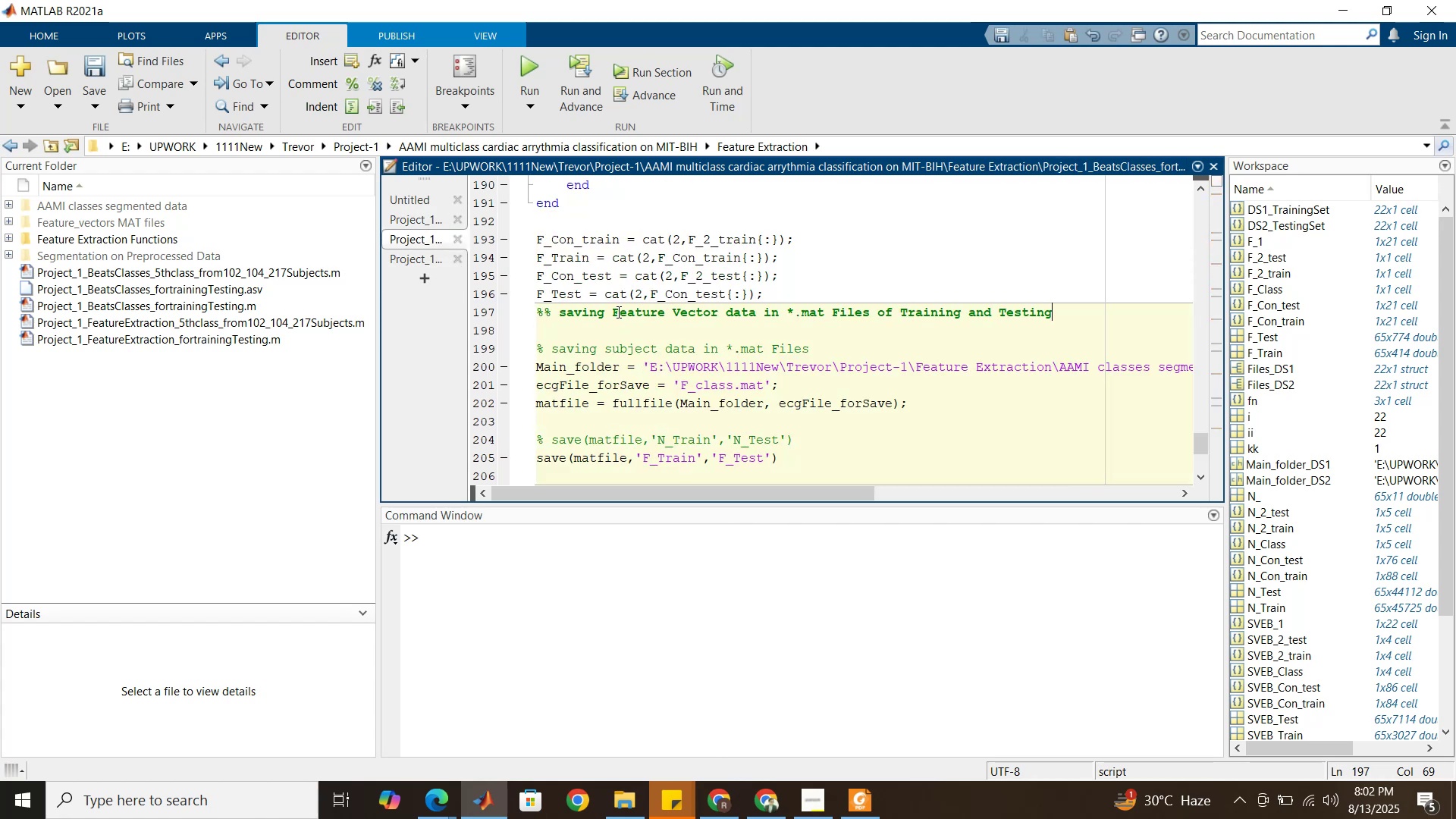 
left_click_drag(start_coordinate=[616, 312], to_coordinate=[716, 307])
 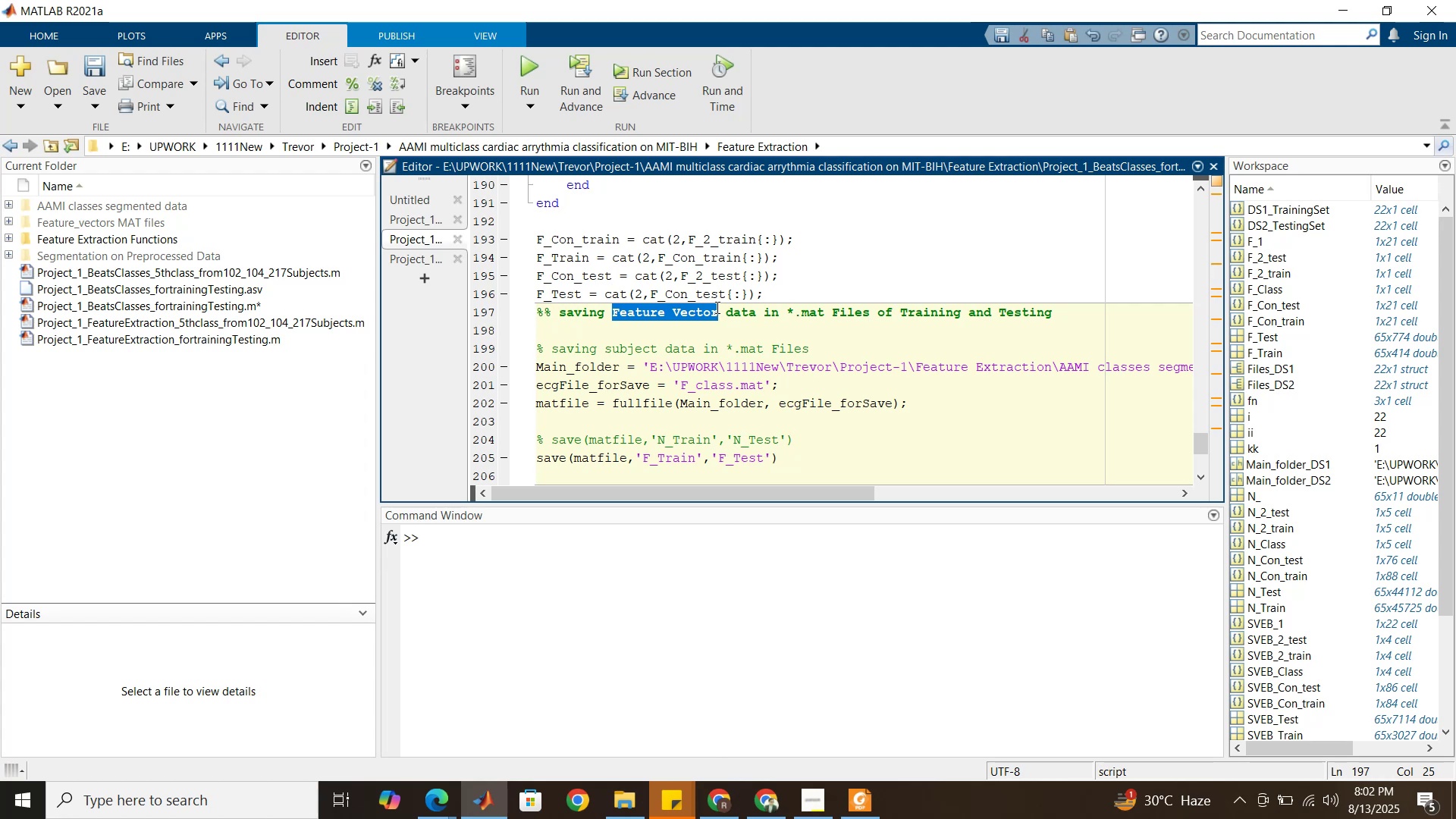 
wait(14.18)
 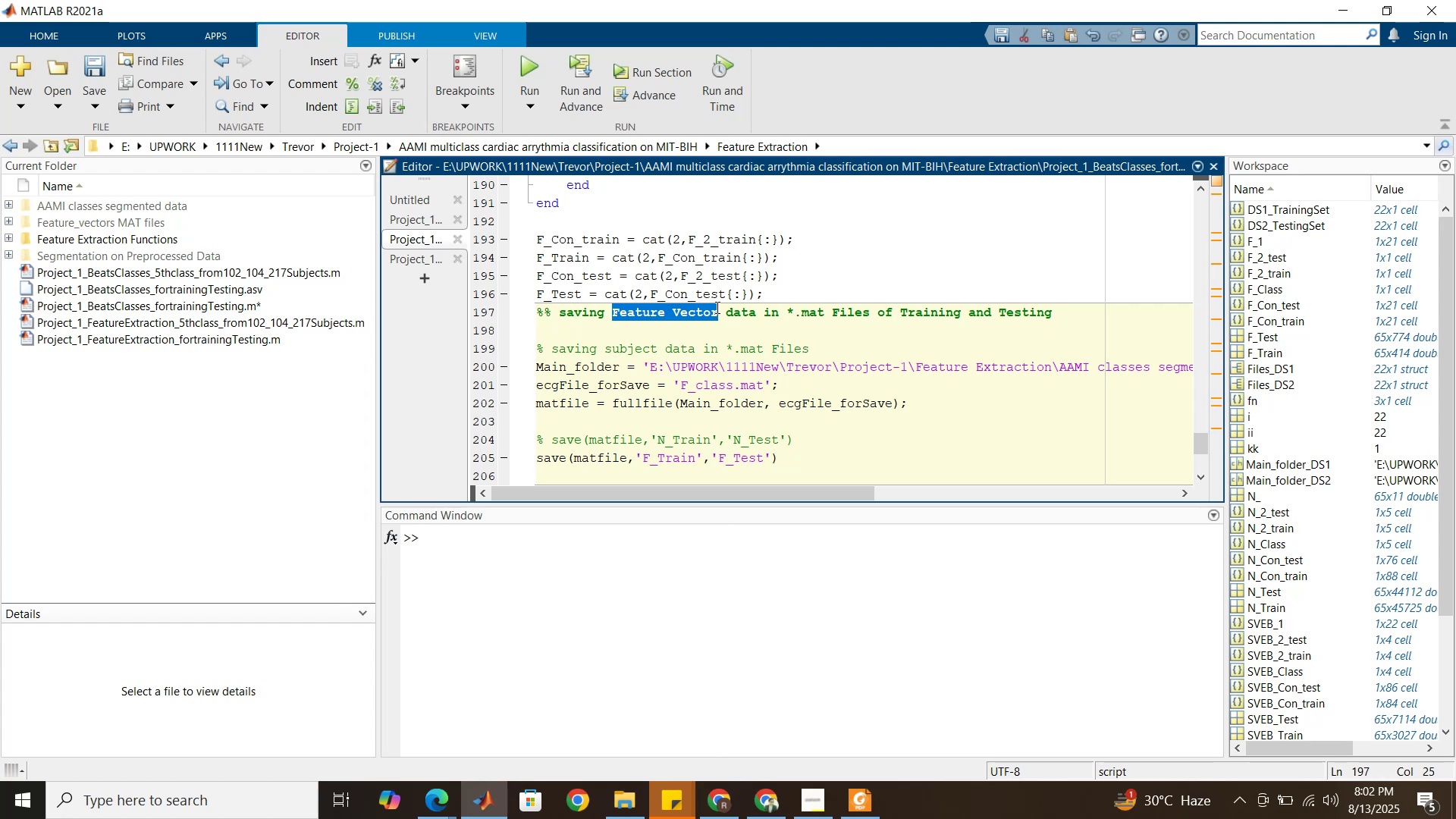 
hold_key(key=ShiftRight, duration=1.52)
 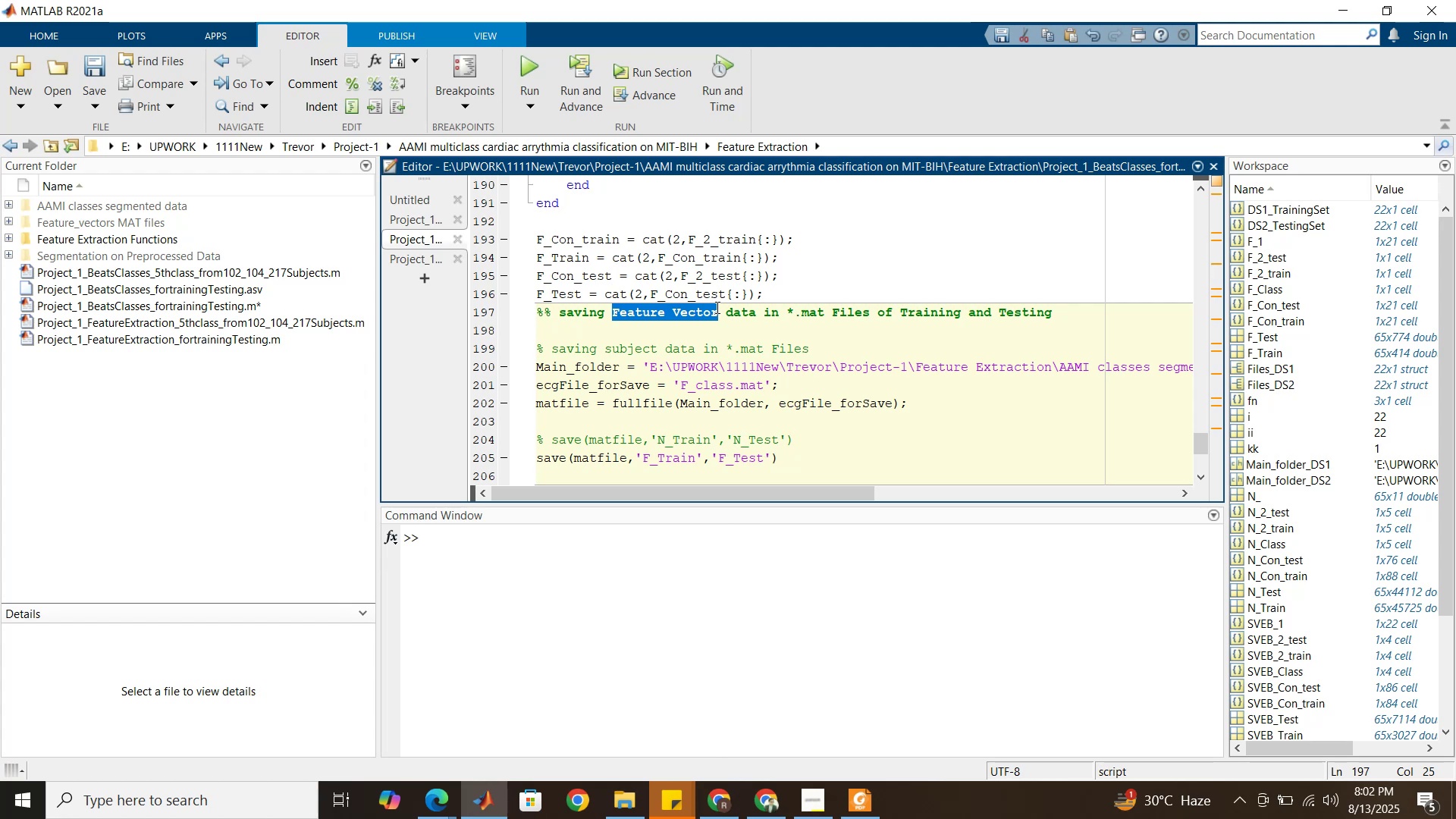 
type(All)
key(Backspace)
key(Backspace)
key(Backspace)
type(Each class)
 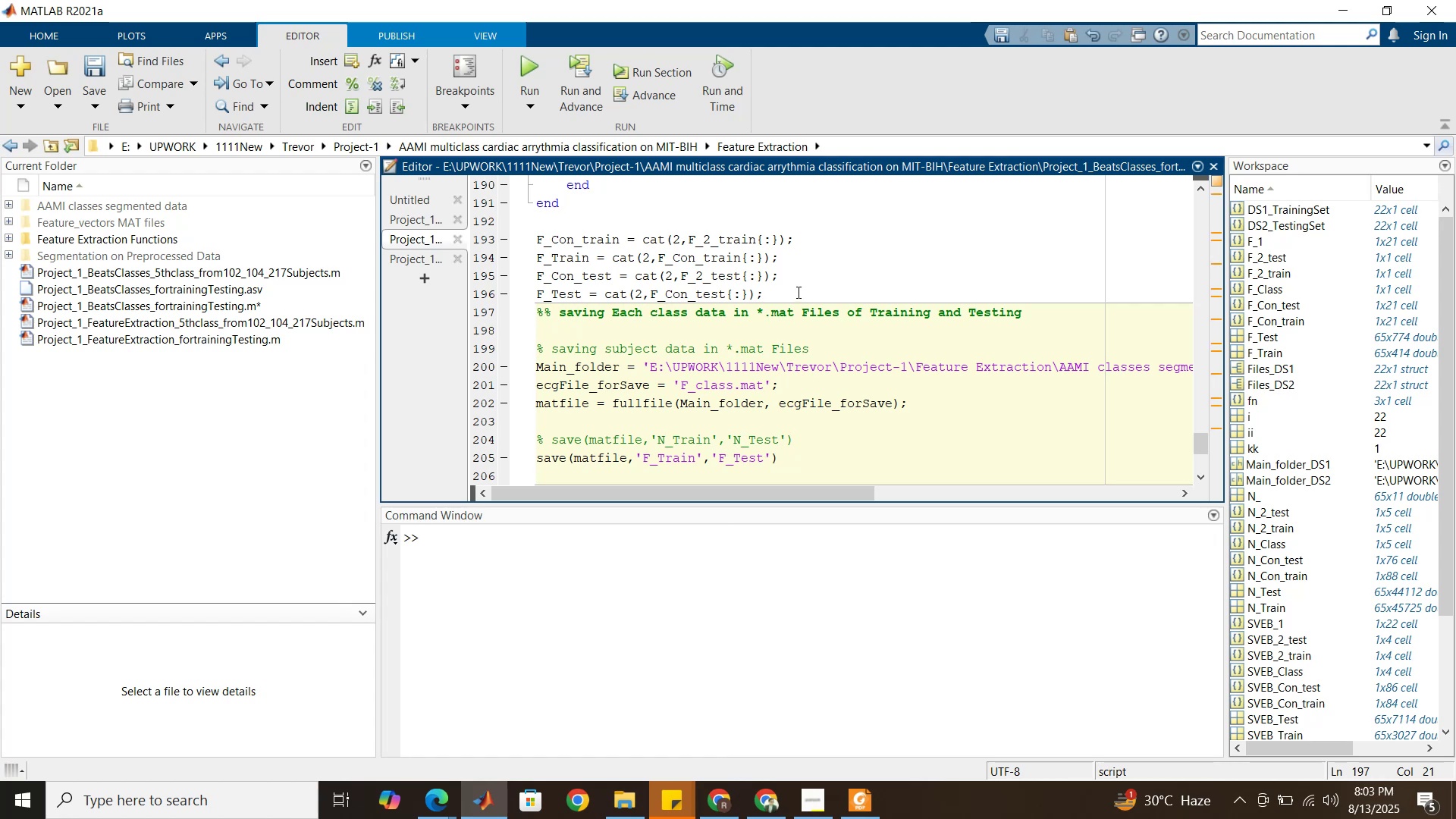 
left_click([1049, 312])
 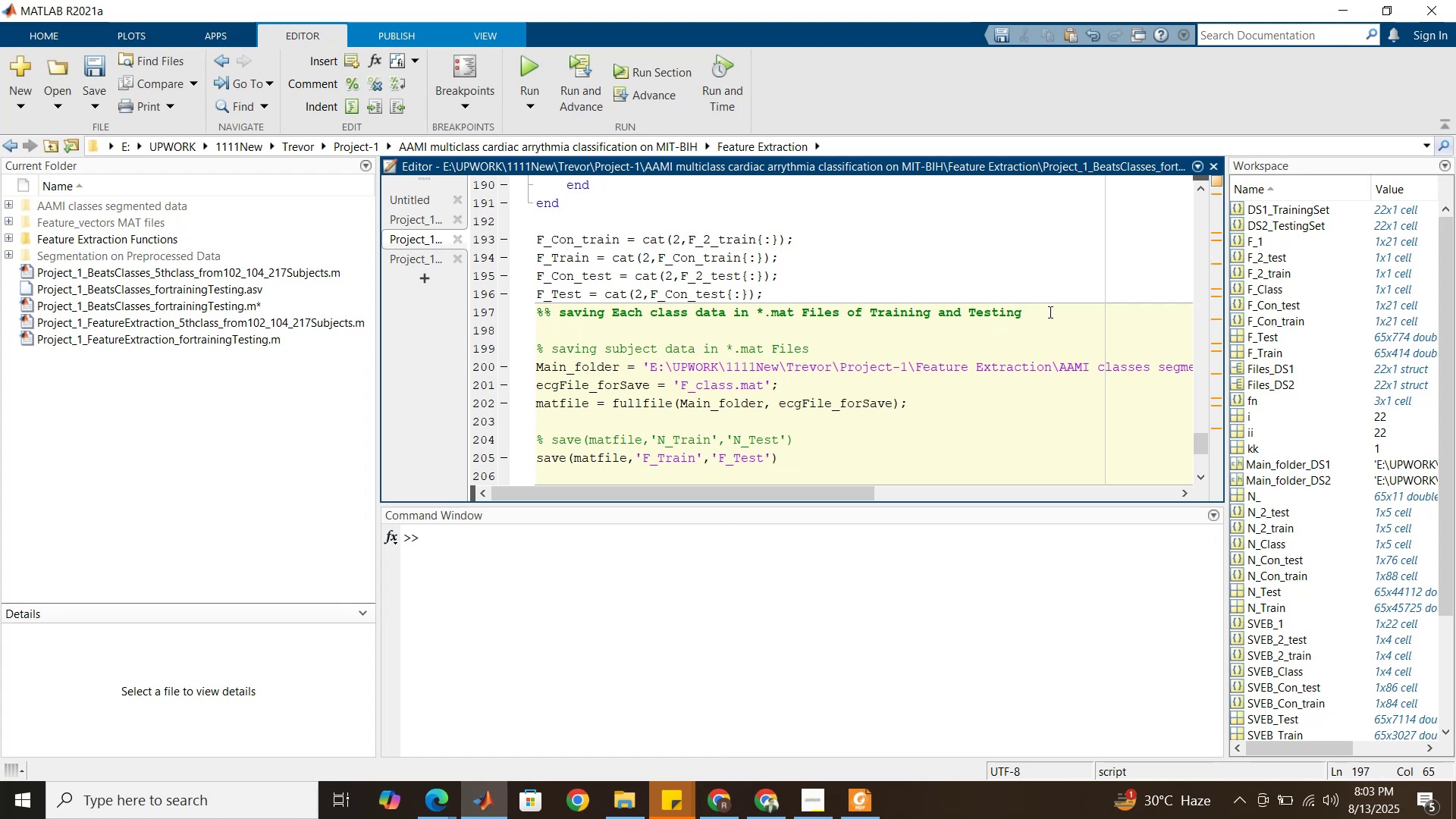 
type( sequentially)
 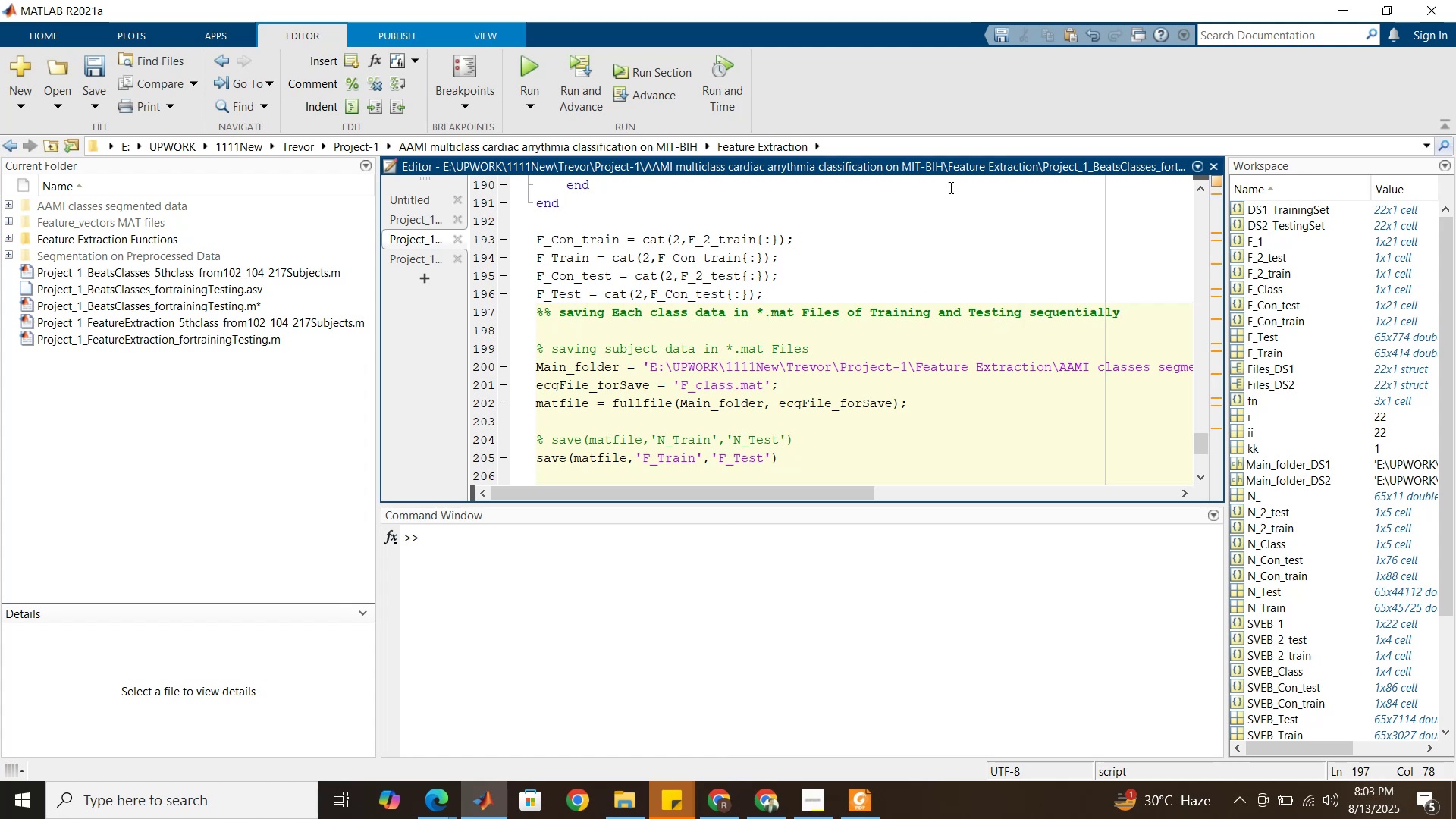 
scroll: coordinate [784, 246], scroll_direction: up, amount: 14.0
 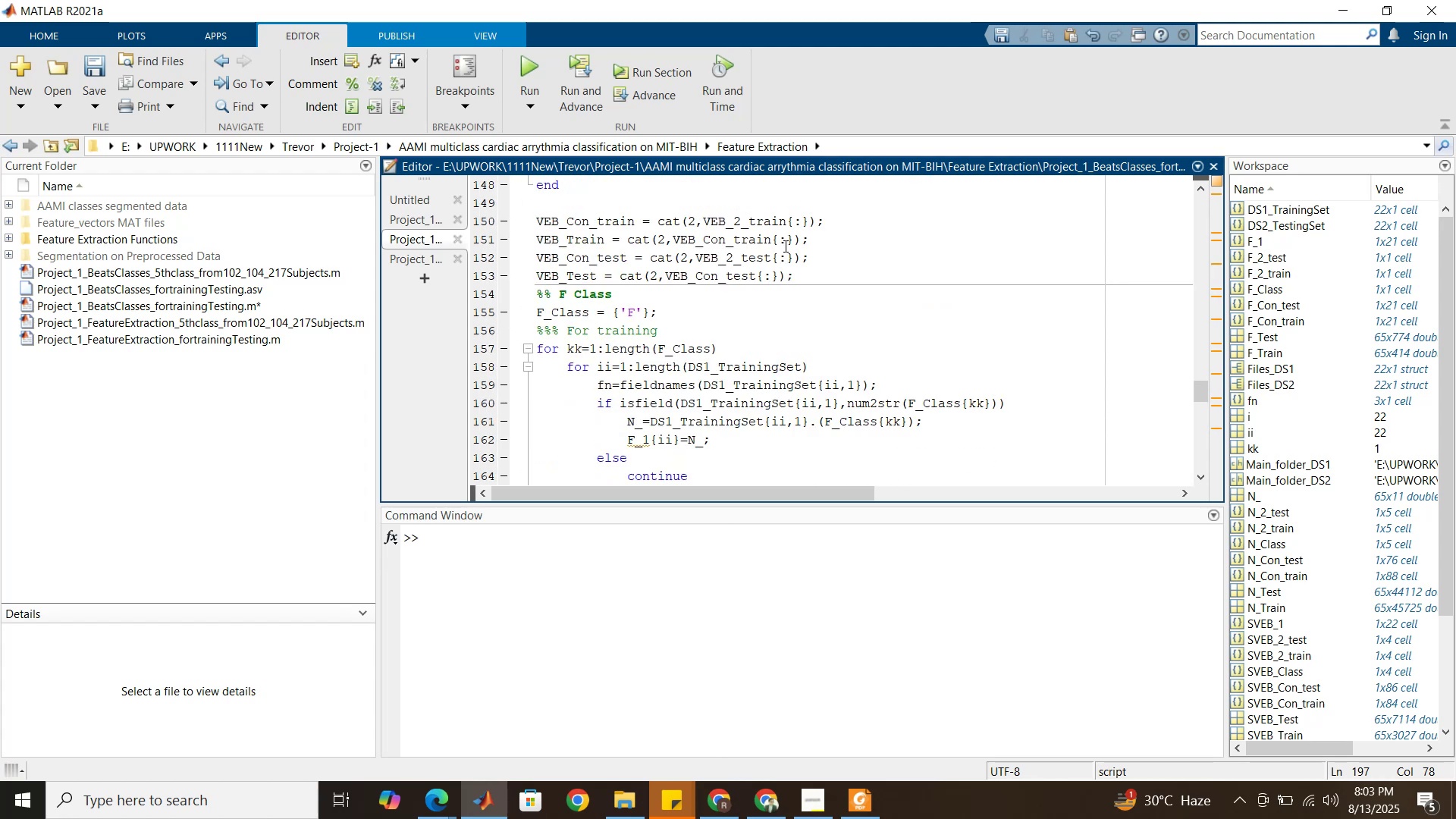 
scroll: coordinate [784, 246], scroll_direction: down, amount: 8.0
 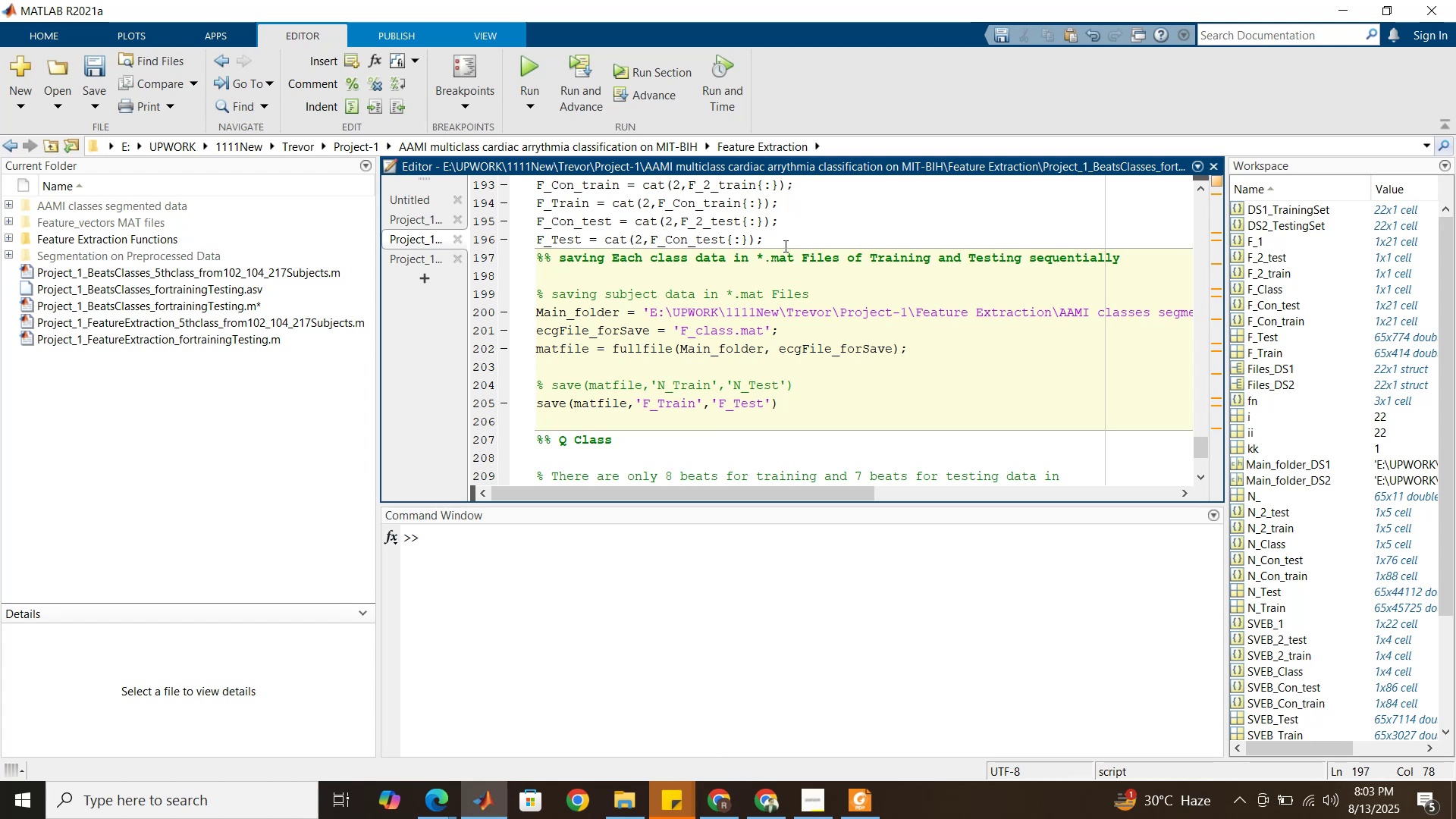 
wait(8.75)
 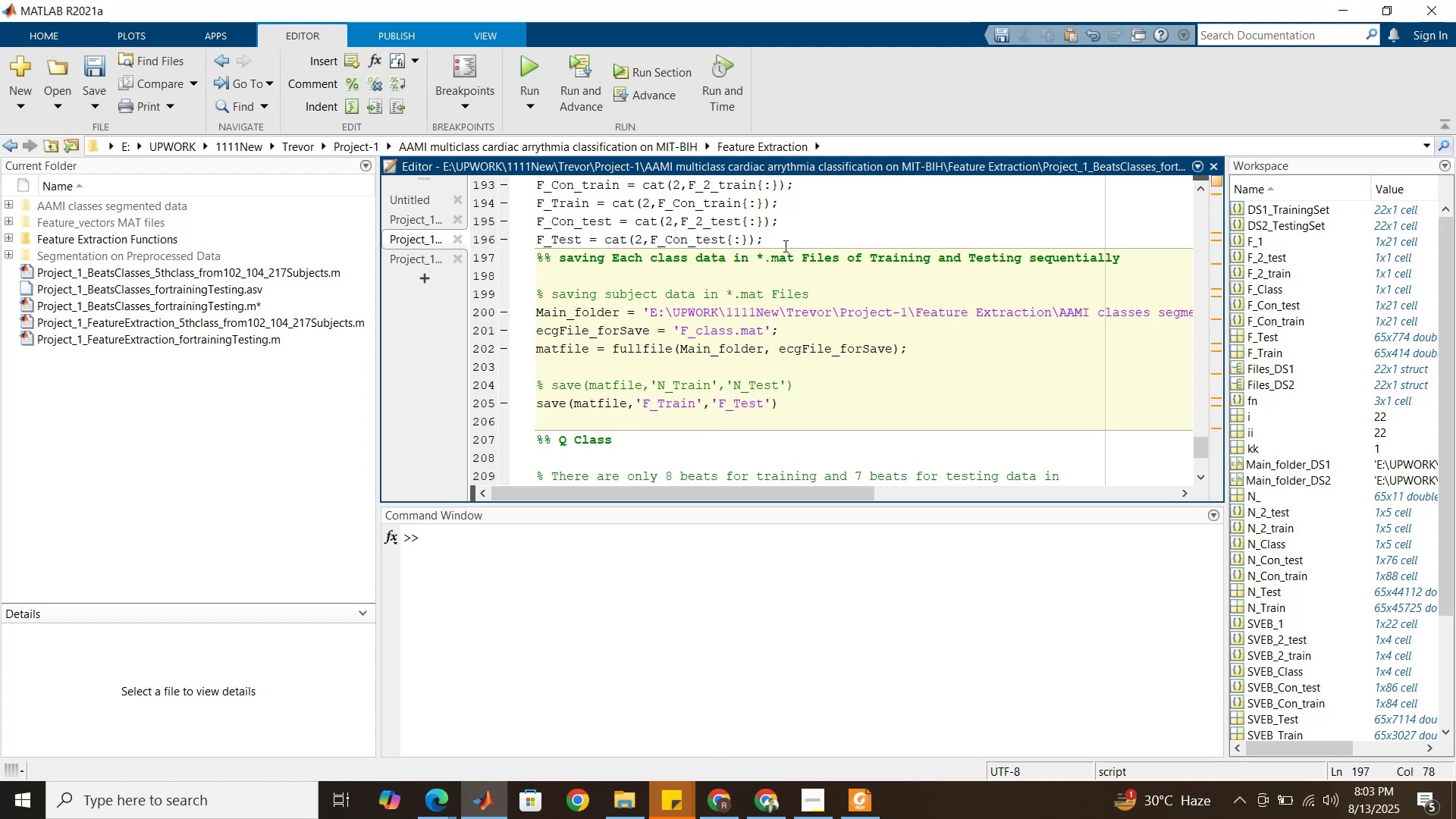 
double_click([90, 213])
 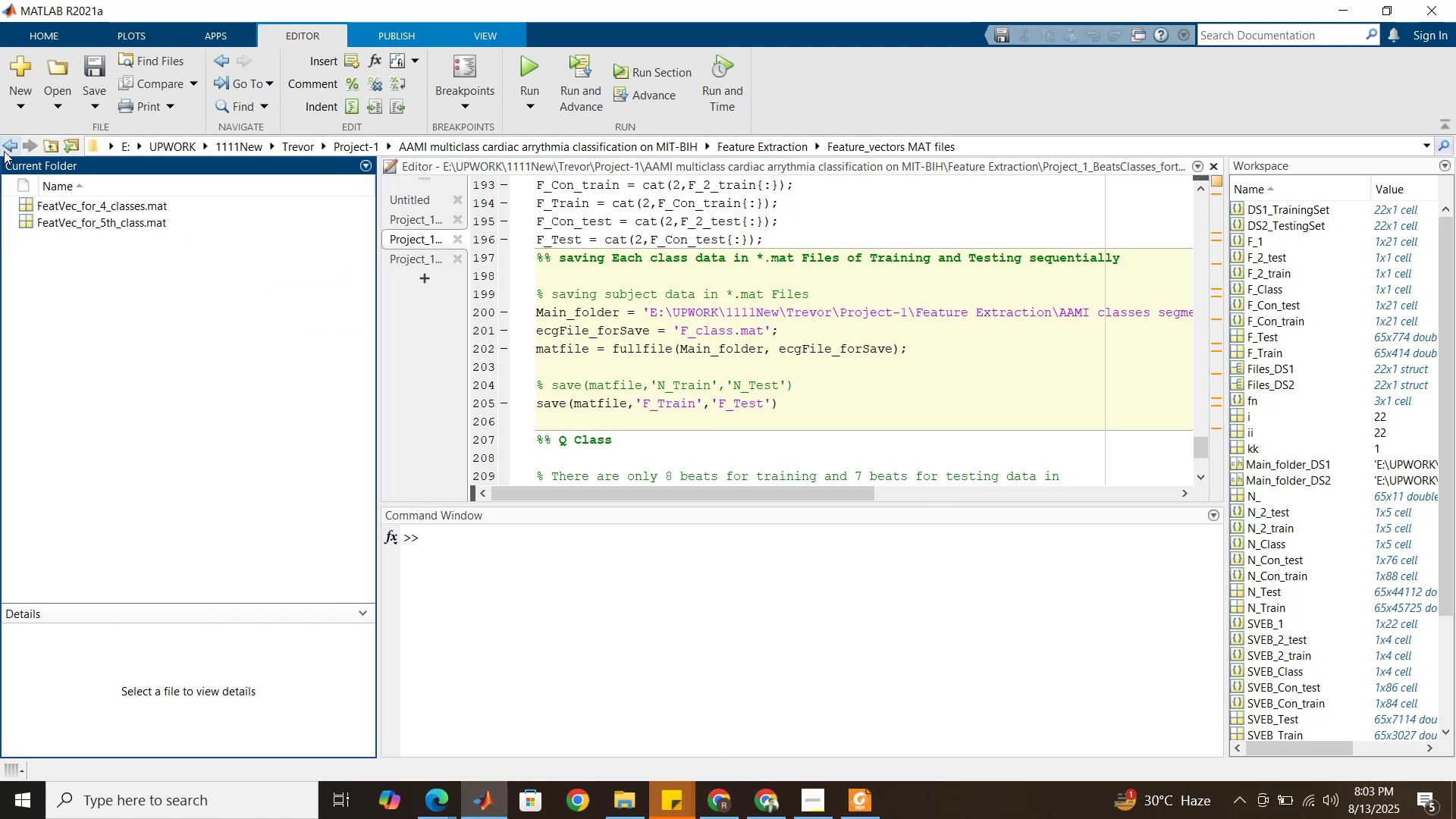 
left_click([9, 146])
 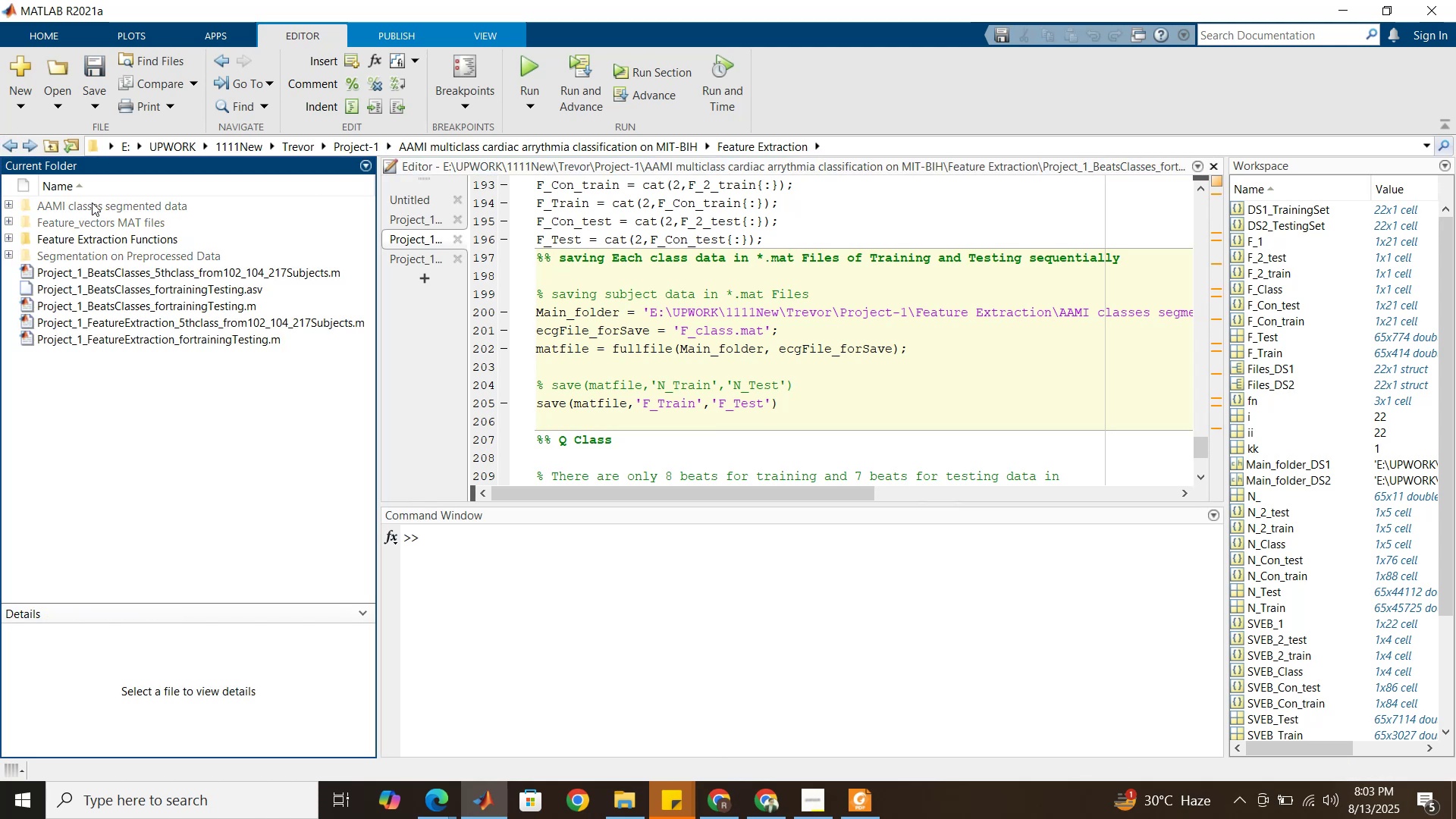 
double_click([92, 202])
 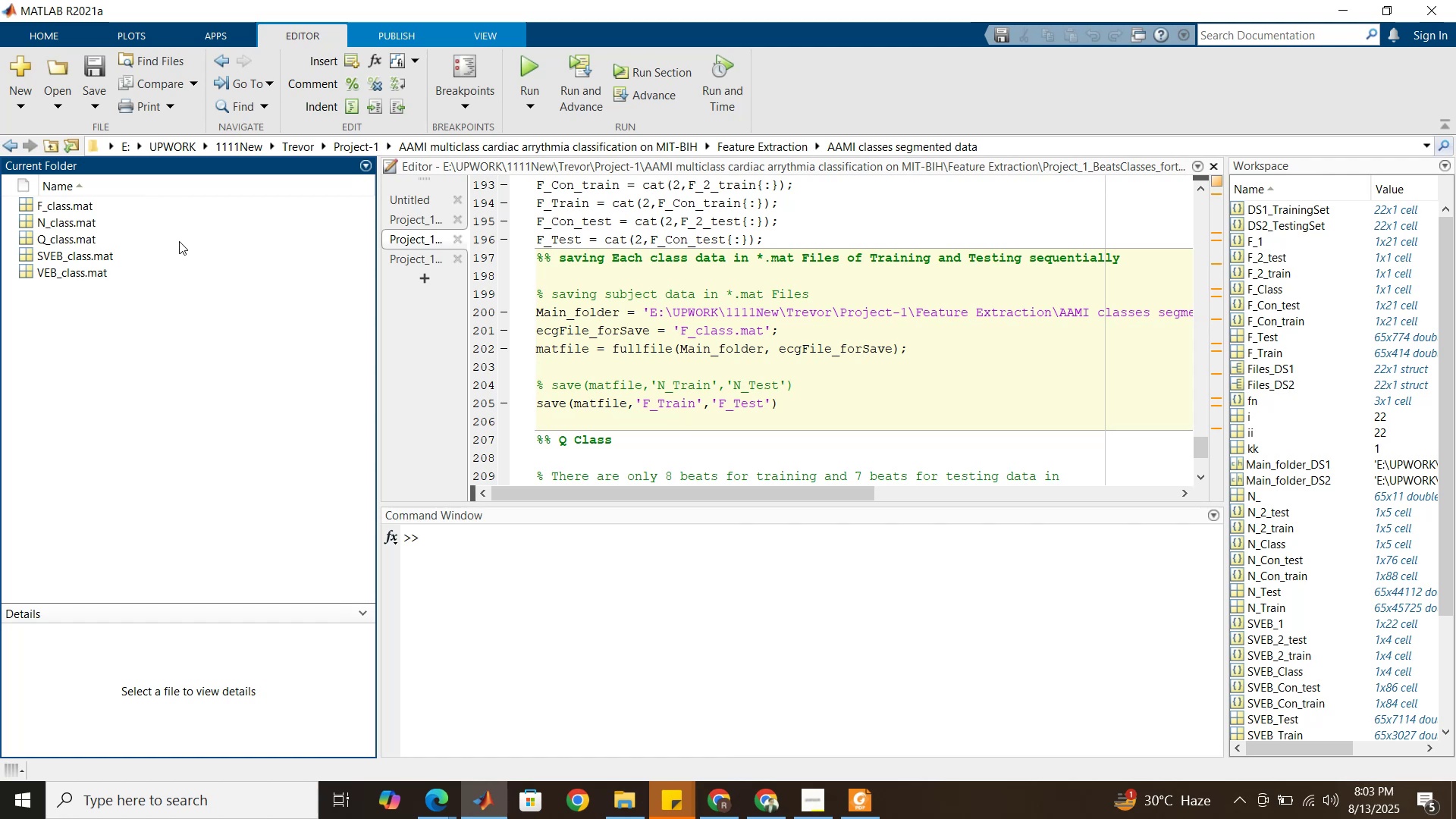 
wait(25.14)
 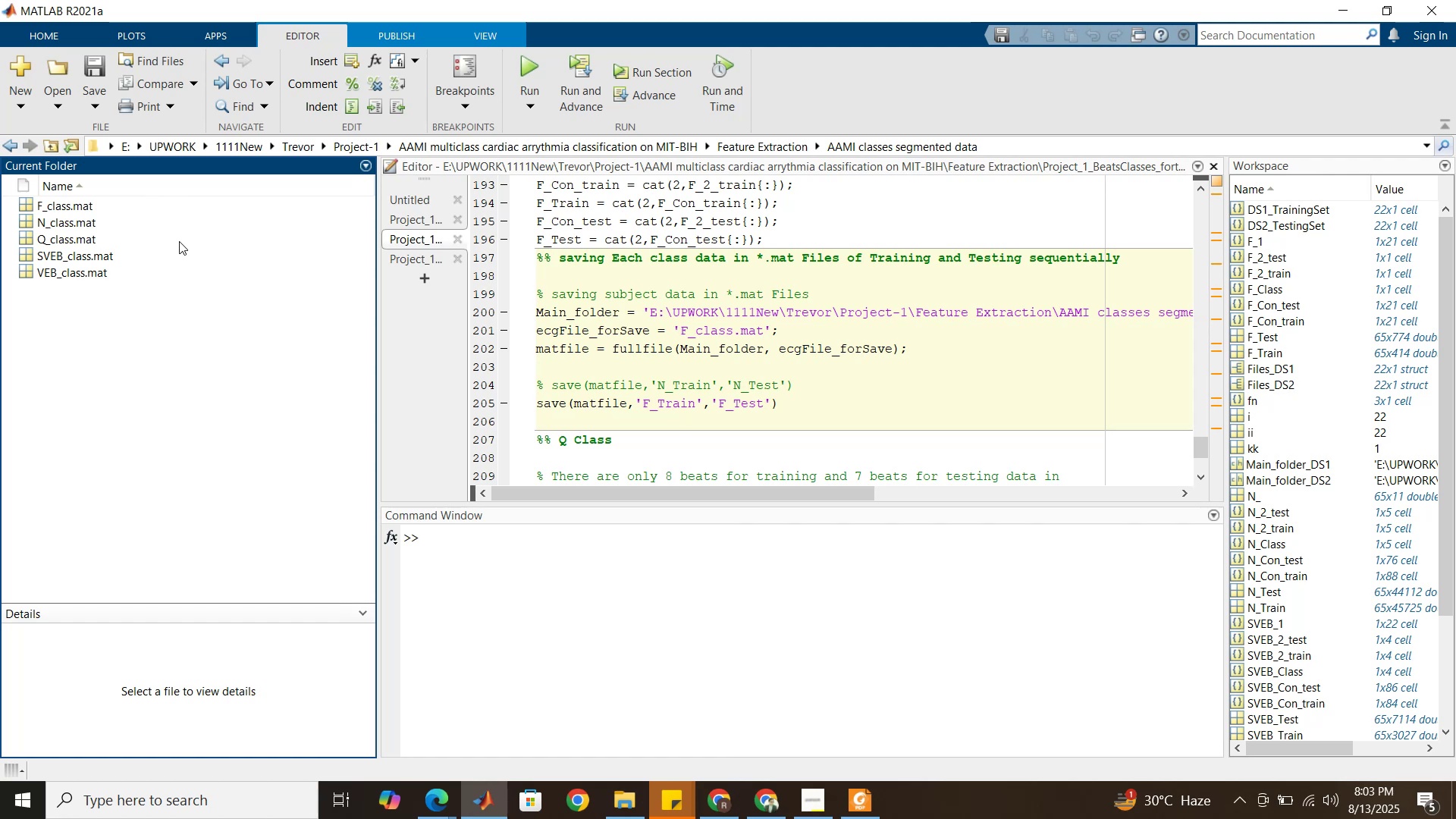 
left_click([1419, 622])
 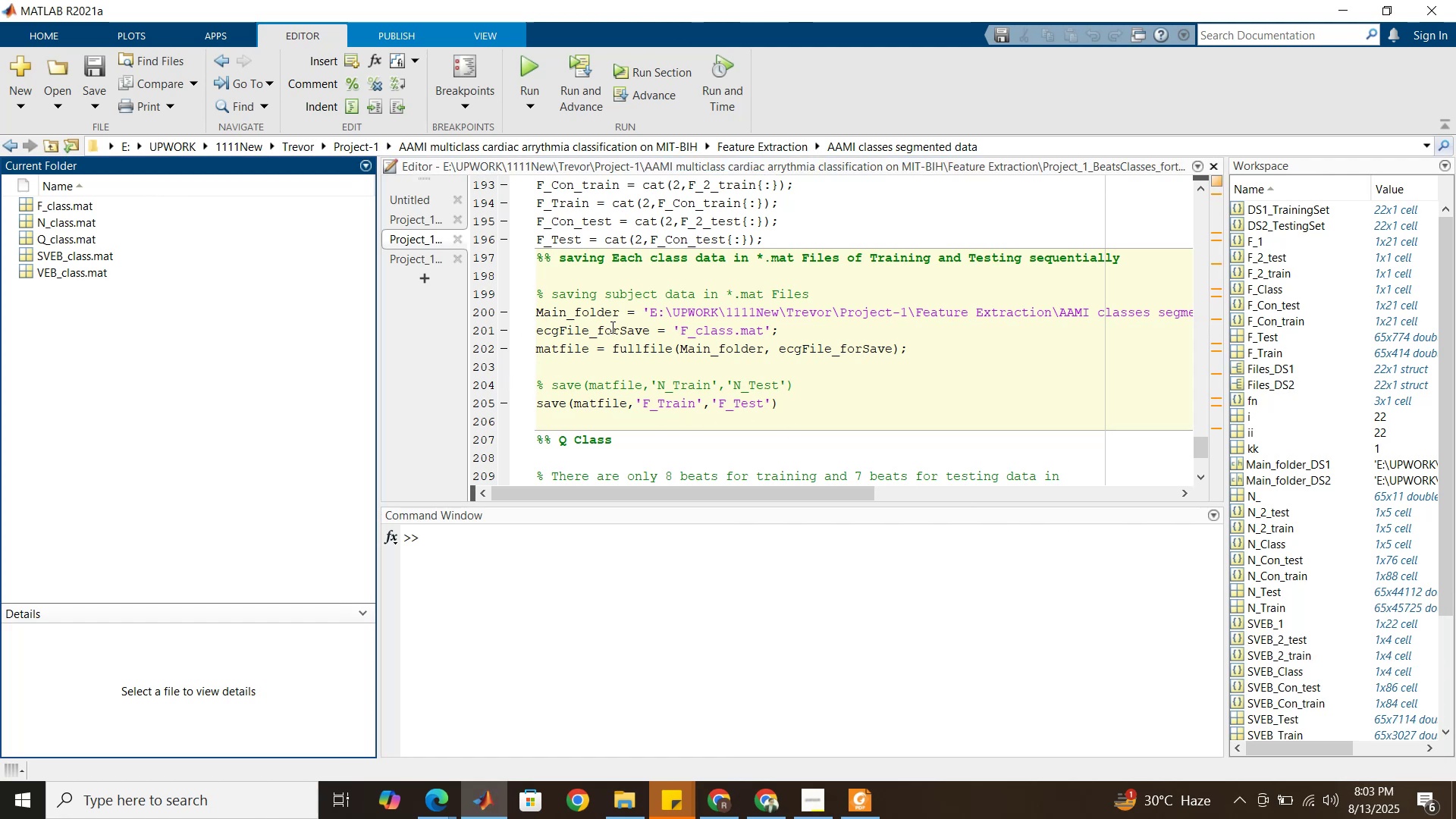 
left_click([629, 330])
 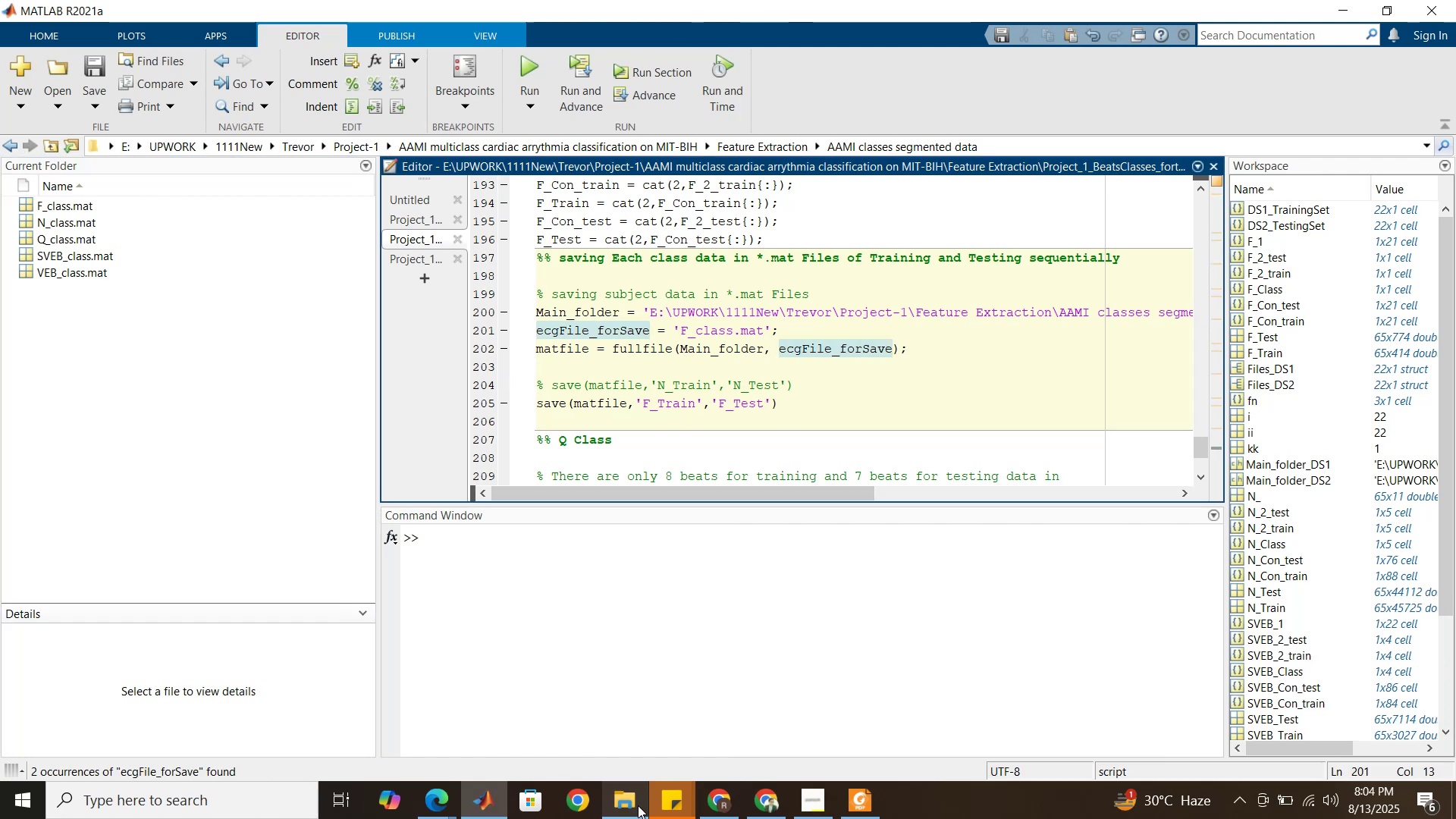 
left_click([631, 805])
 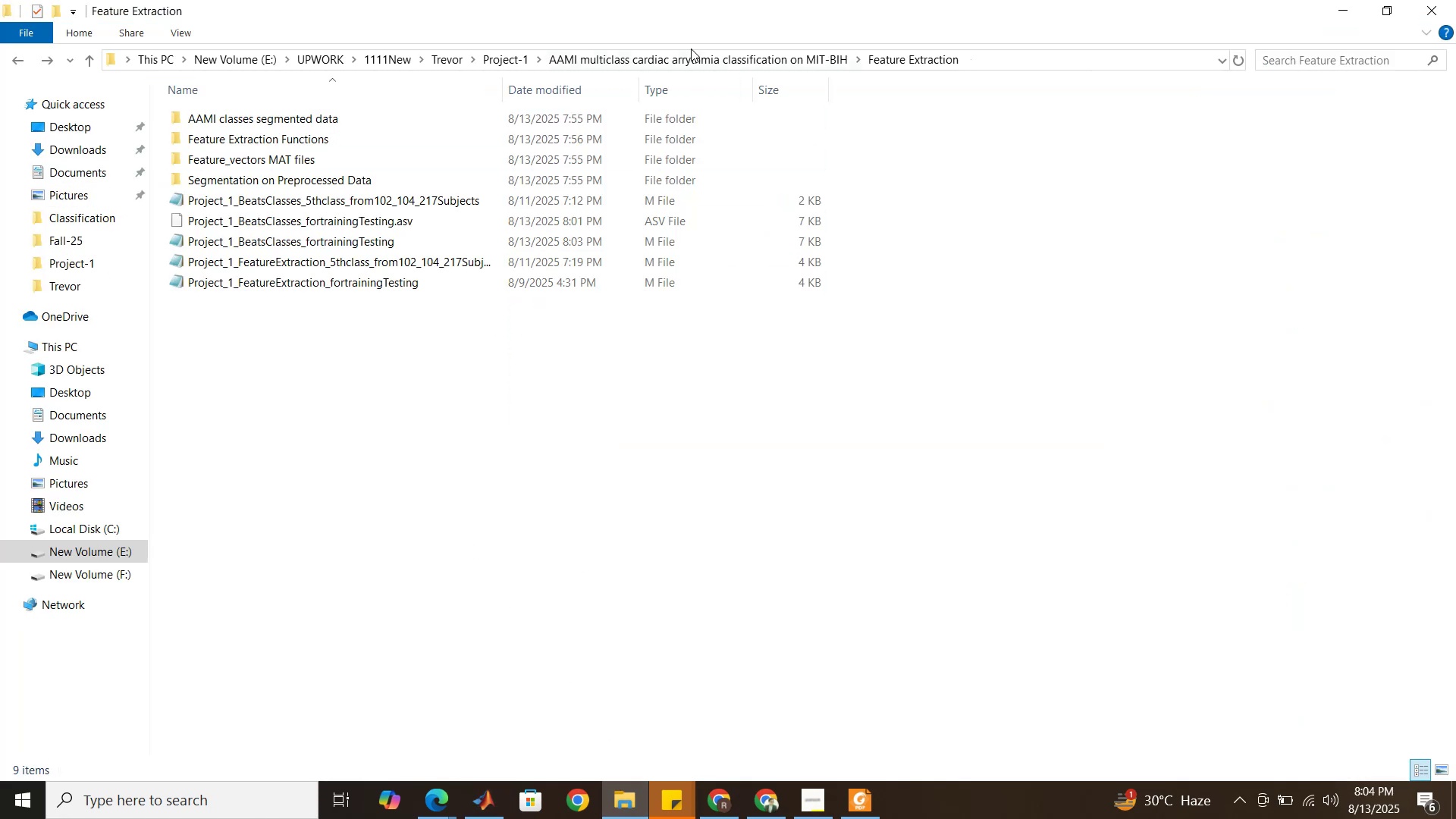 
left_click([689, 52])
 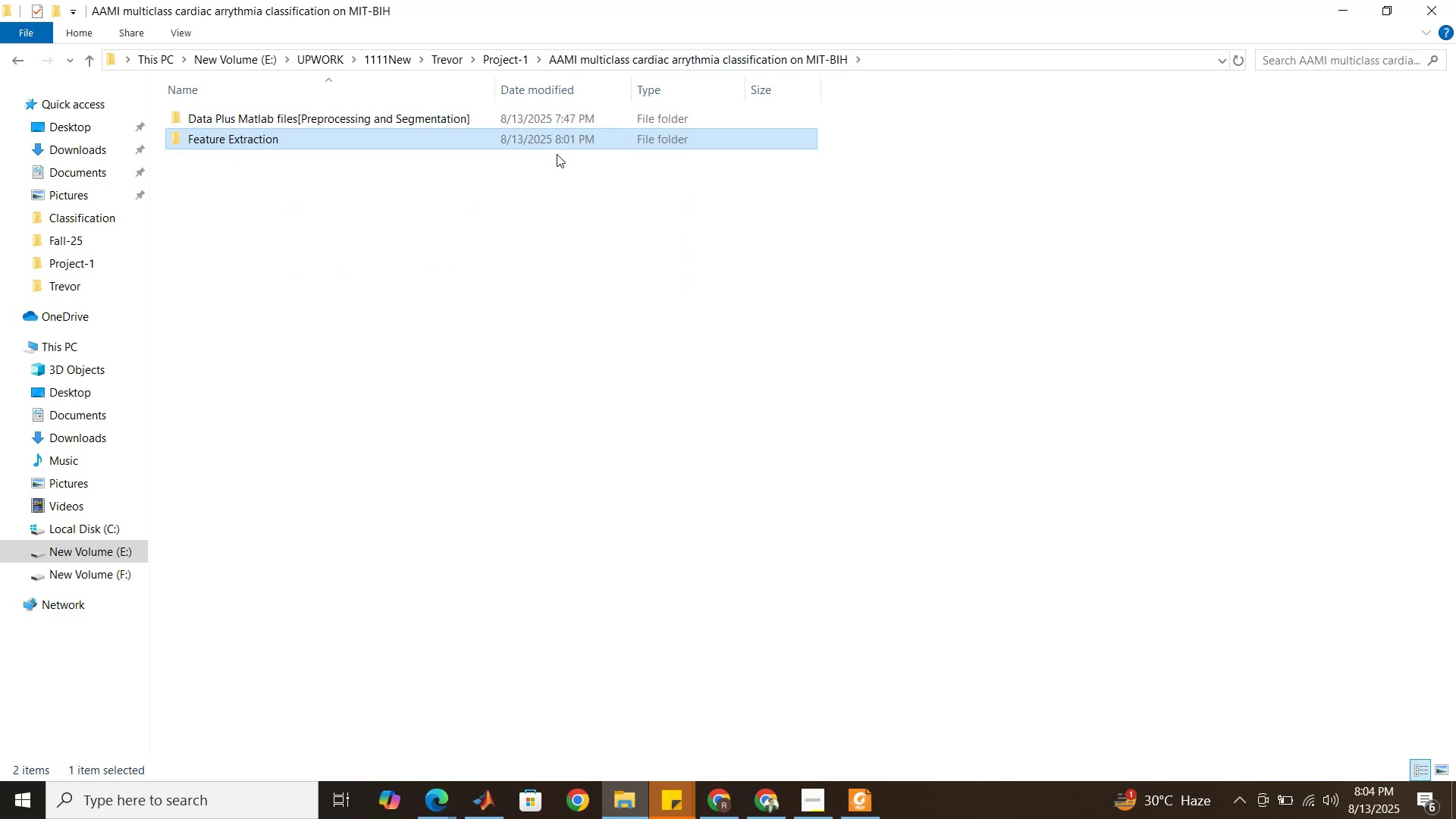 
left_click([494, 218])
 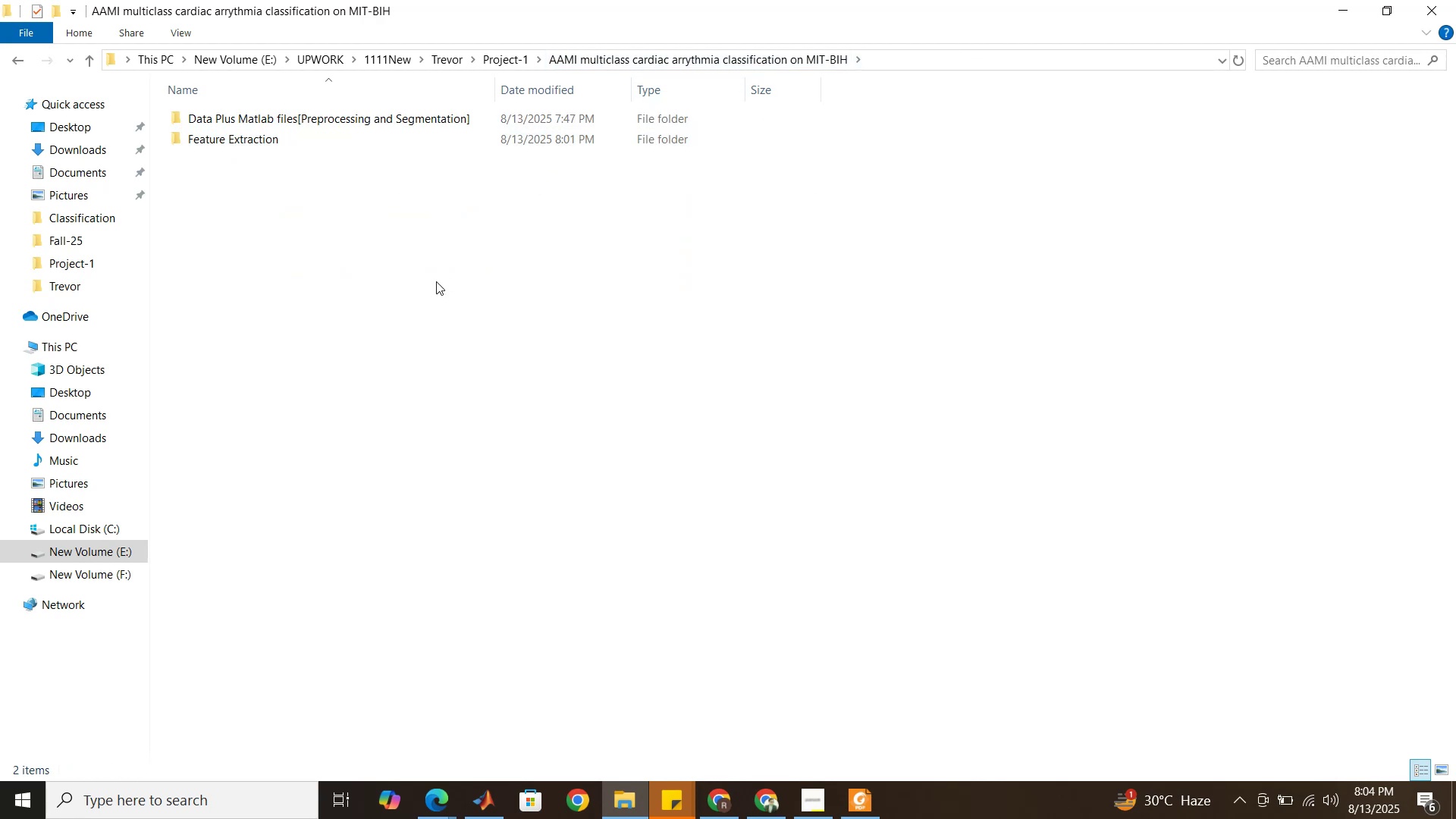 
right_click([436, 281])
 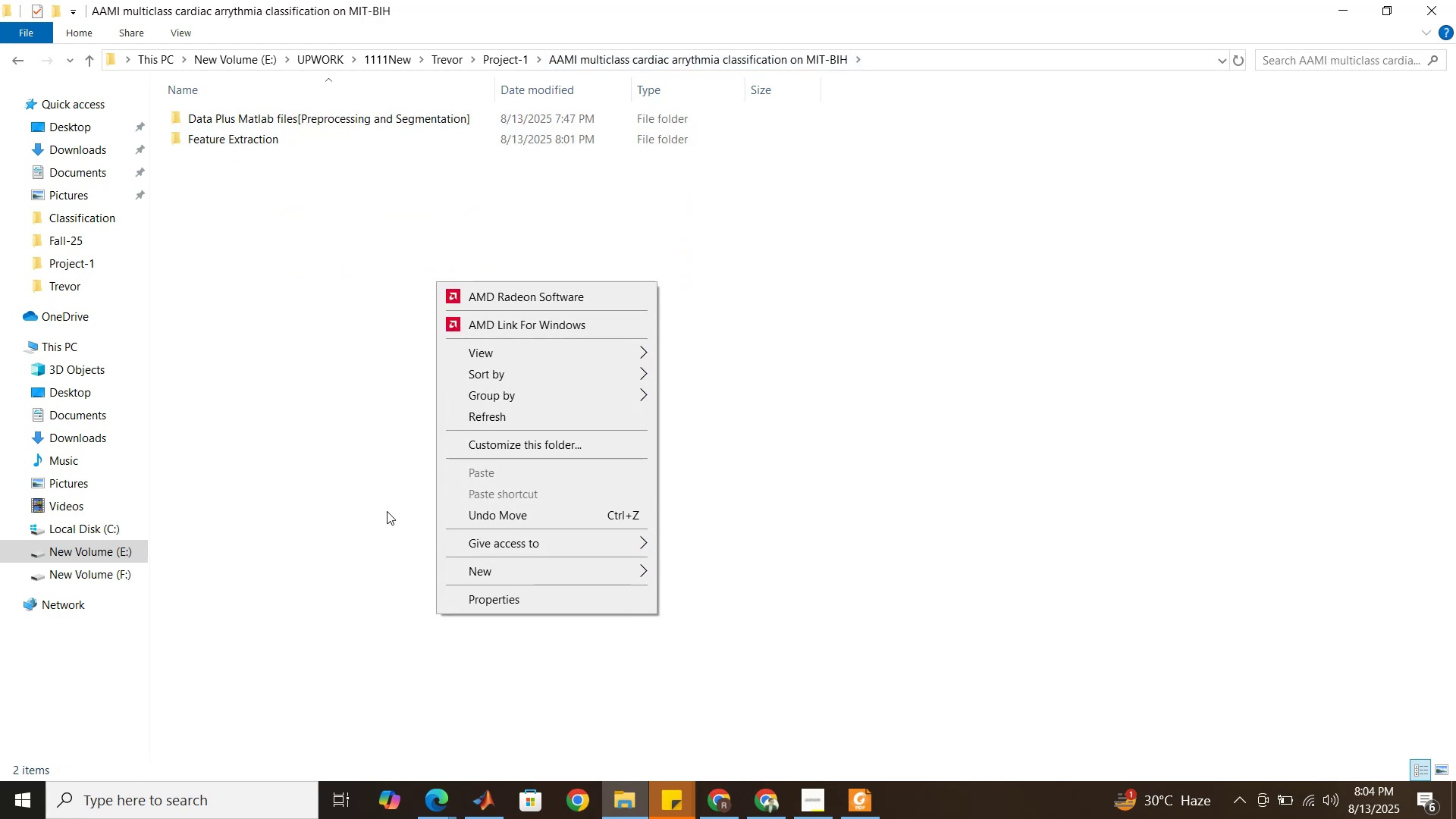 
left_click([385, 511])
 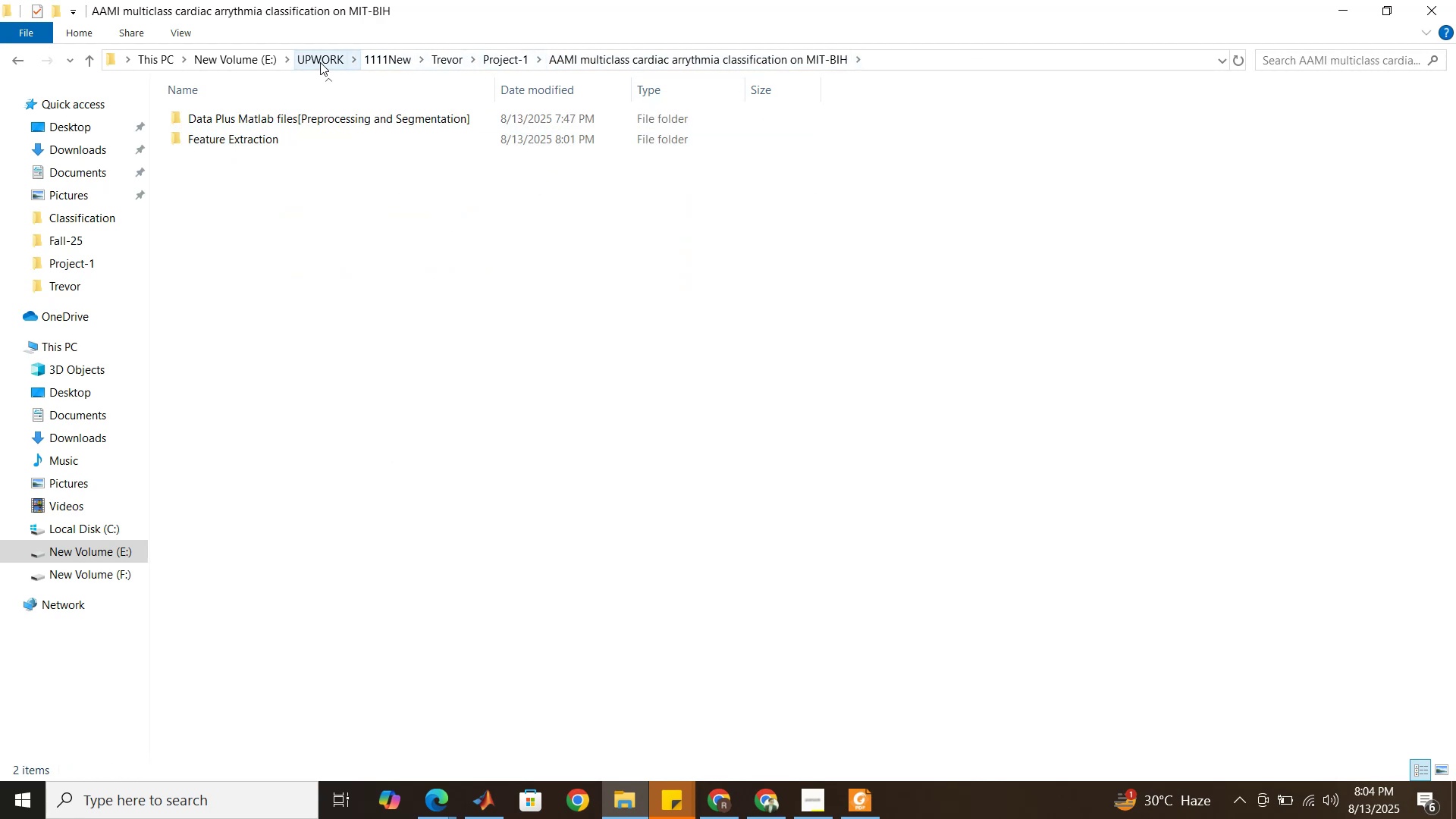 
wait(5.66)
 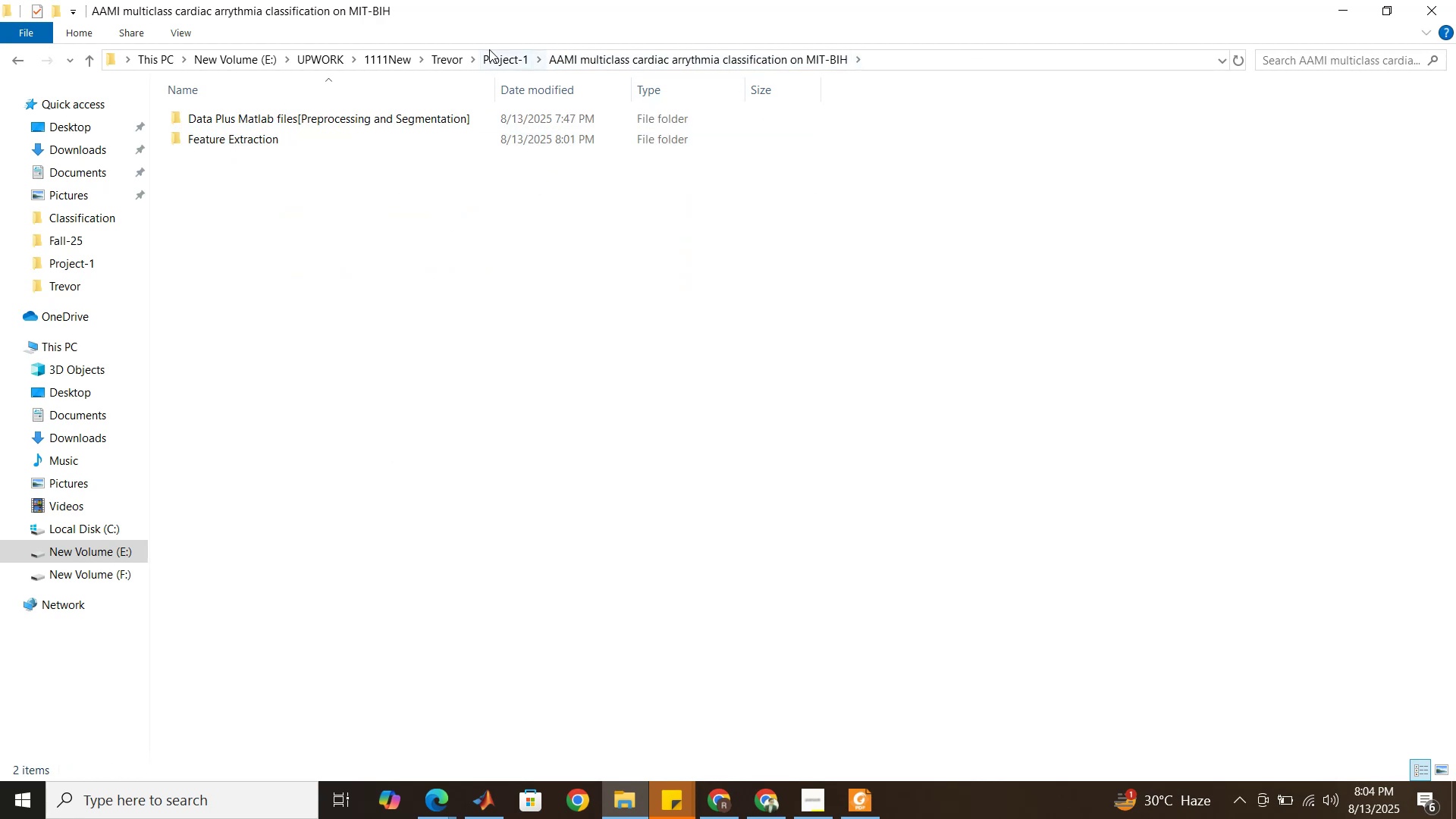 
right_click([117, 545])
 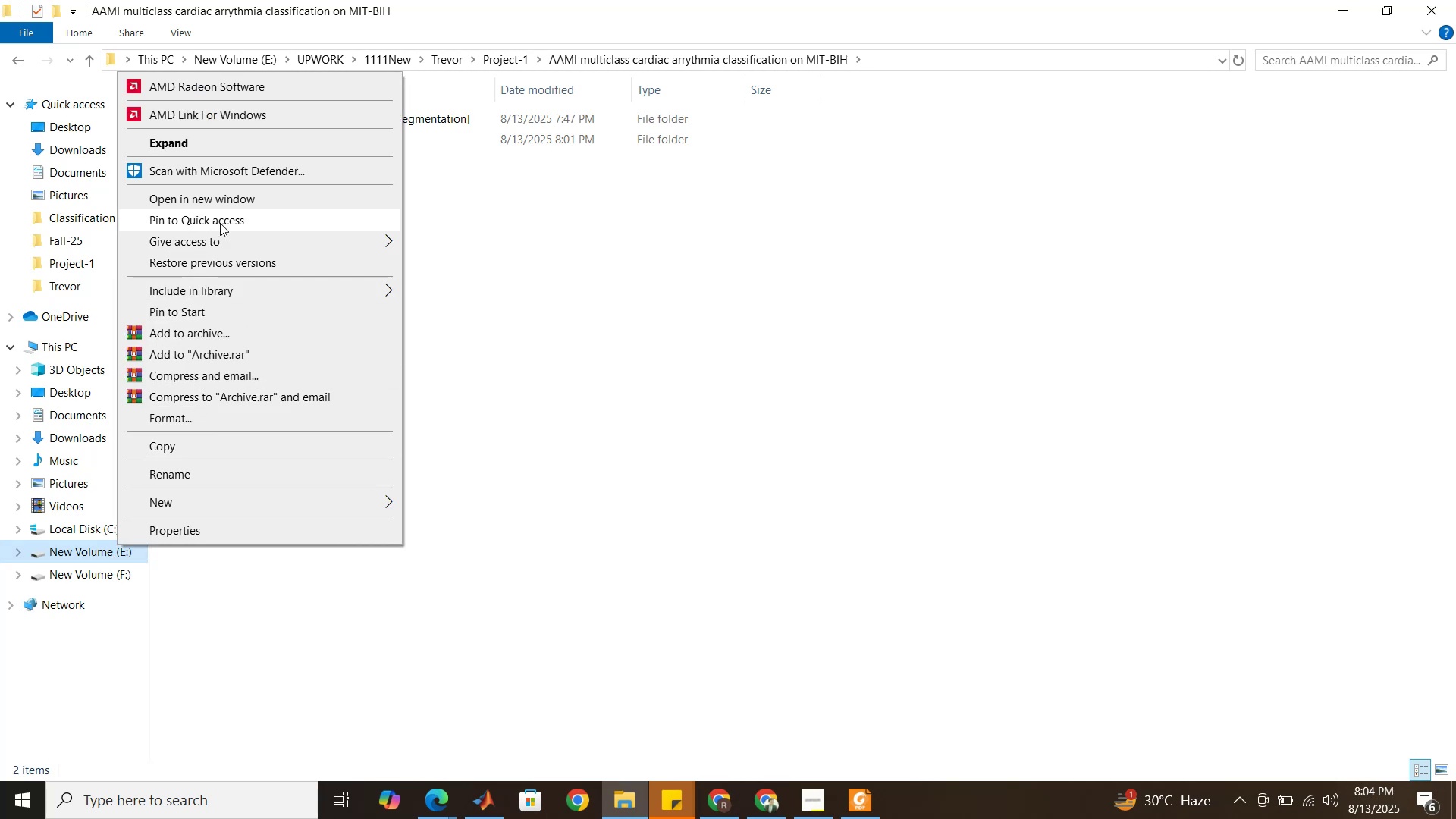 
left_click([226, 204])
 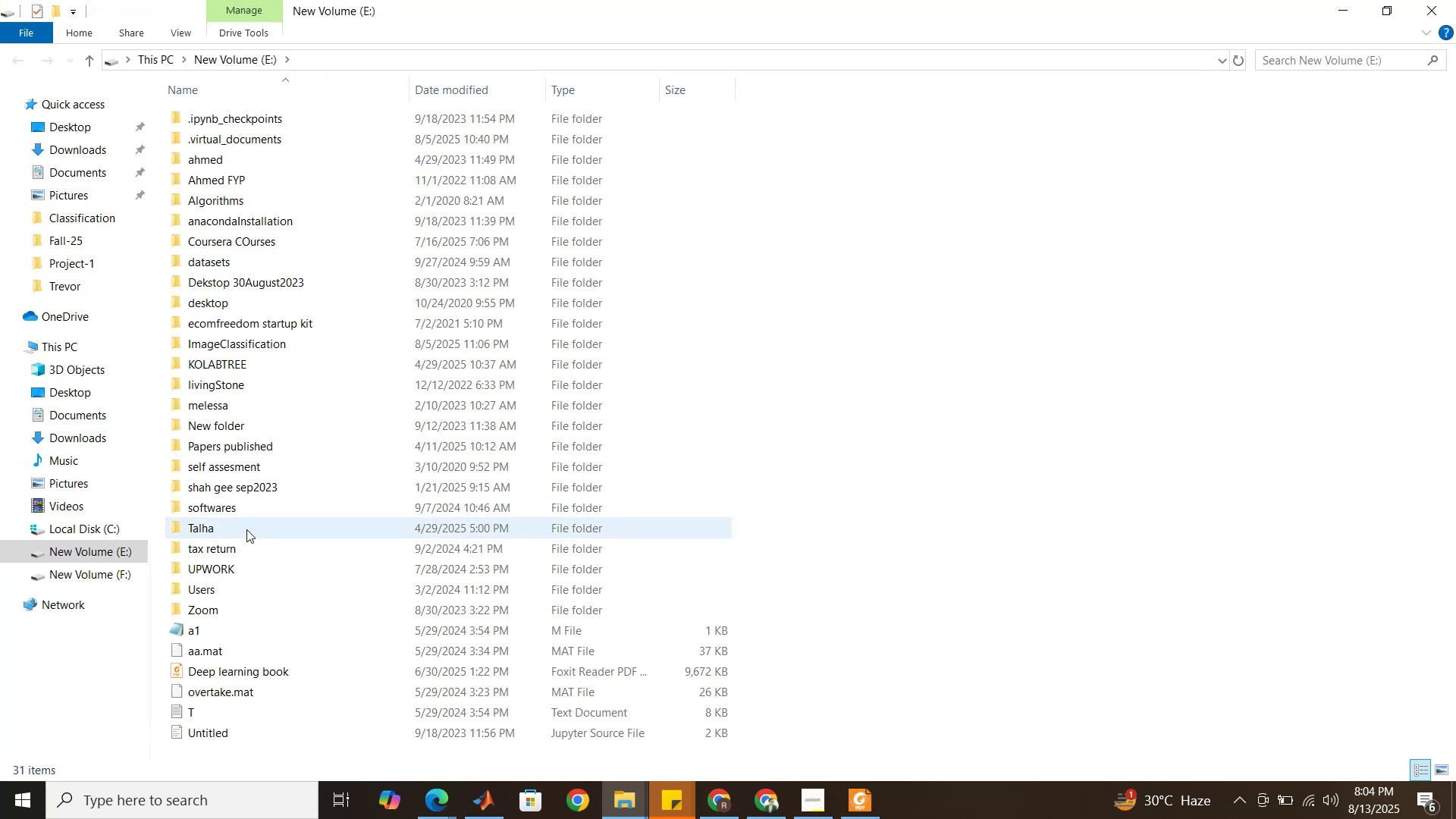 
double_click([240, 561])
 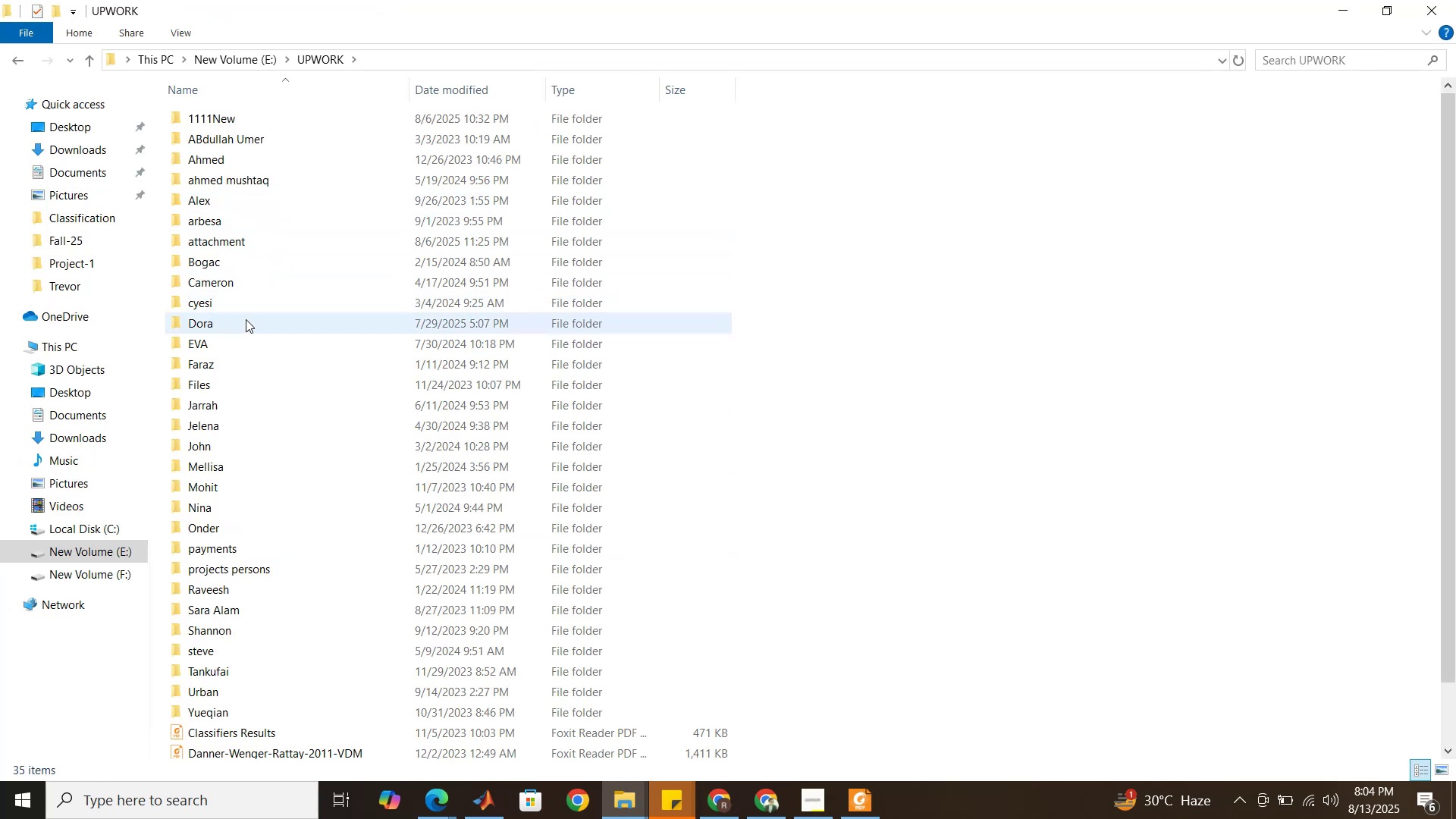 
double_click([244, 328])
 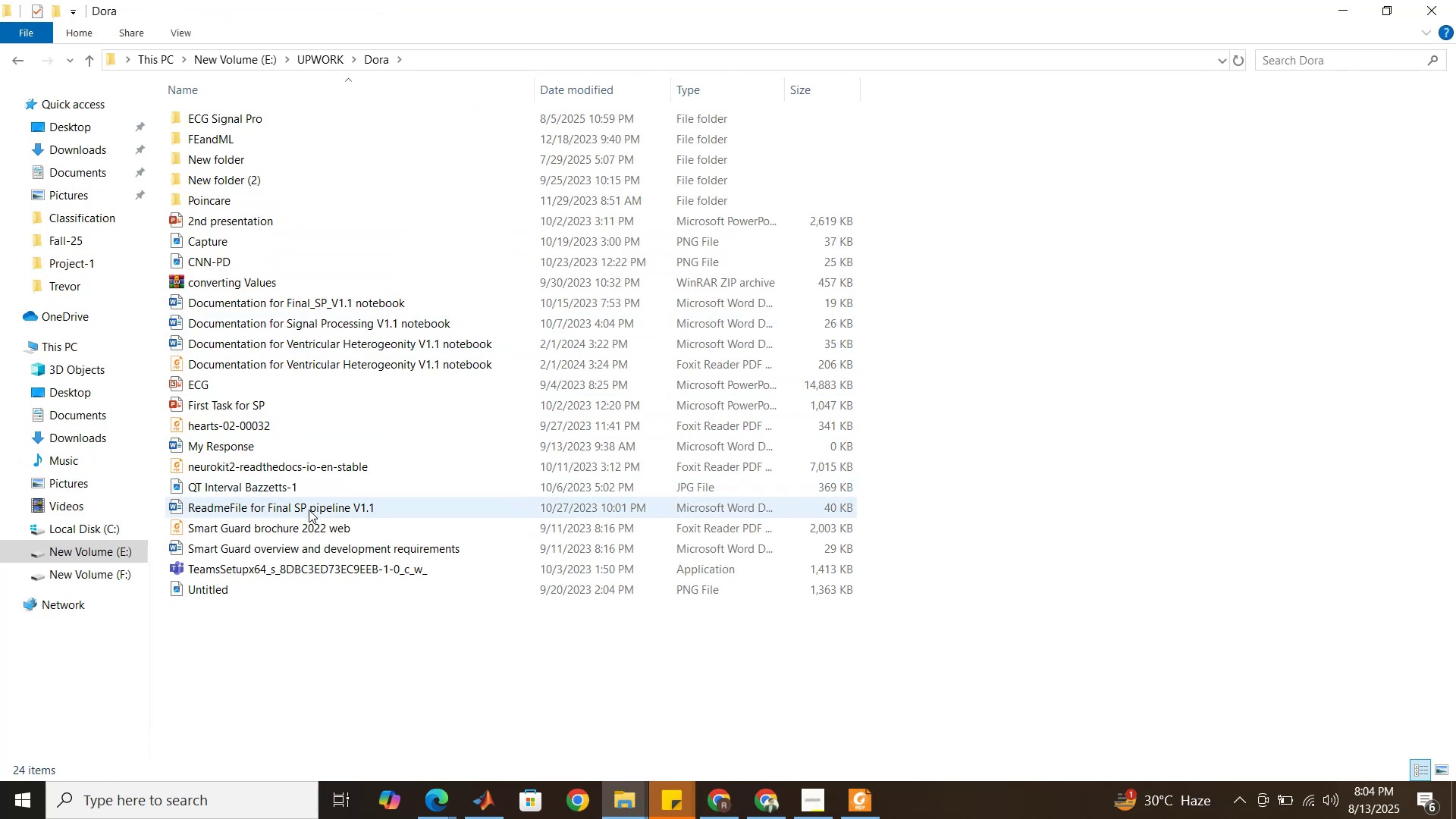 
left_click([309, 510])
 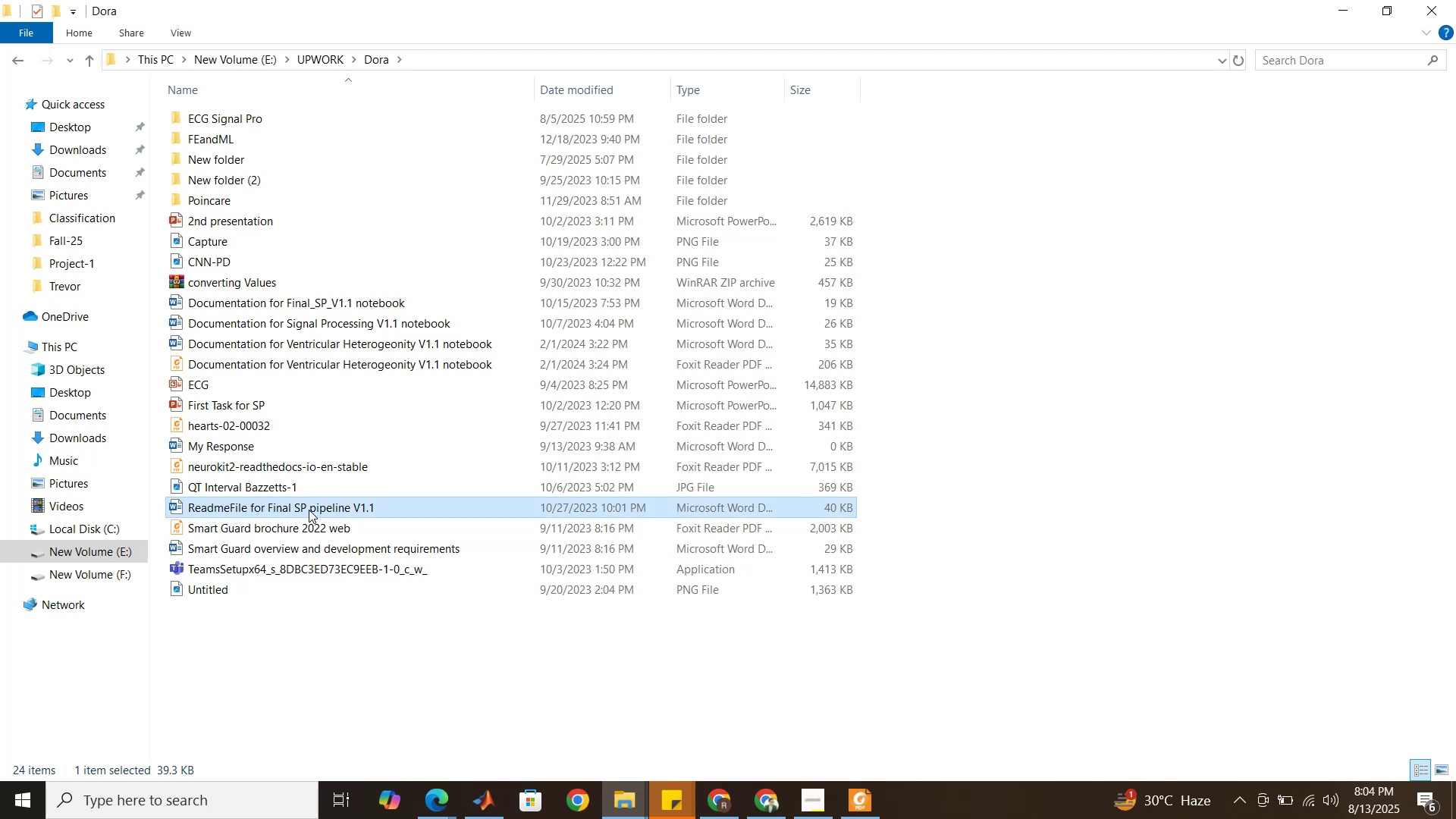 
hold_key(key=ControlLeft, duration=0.75)
 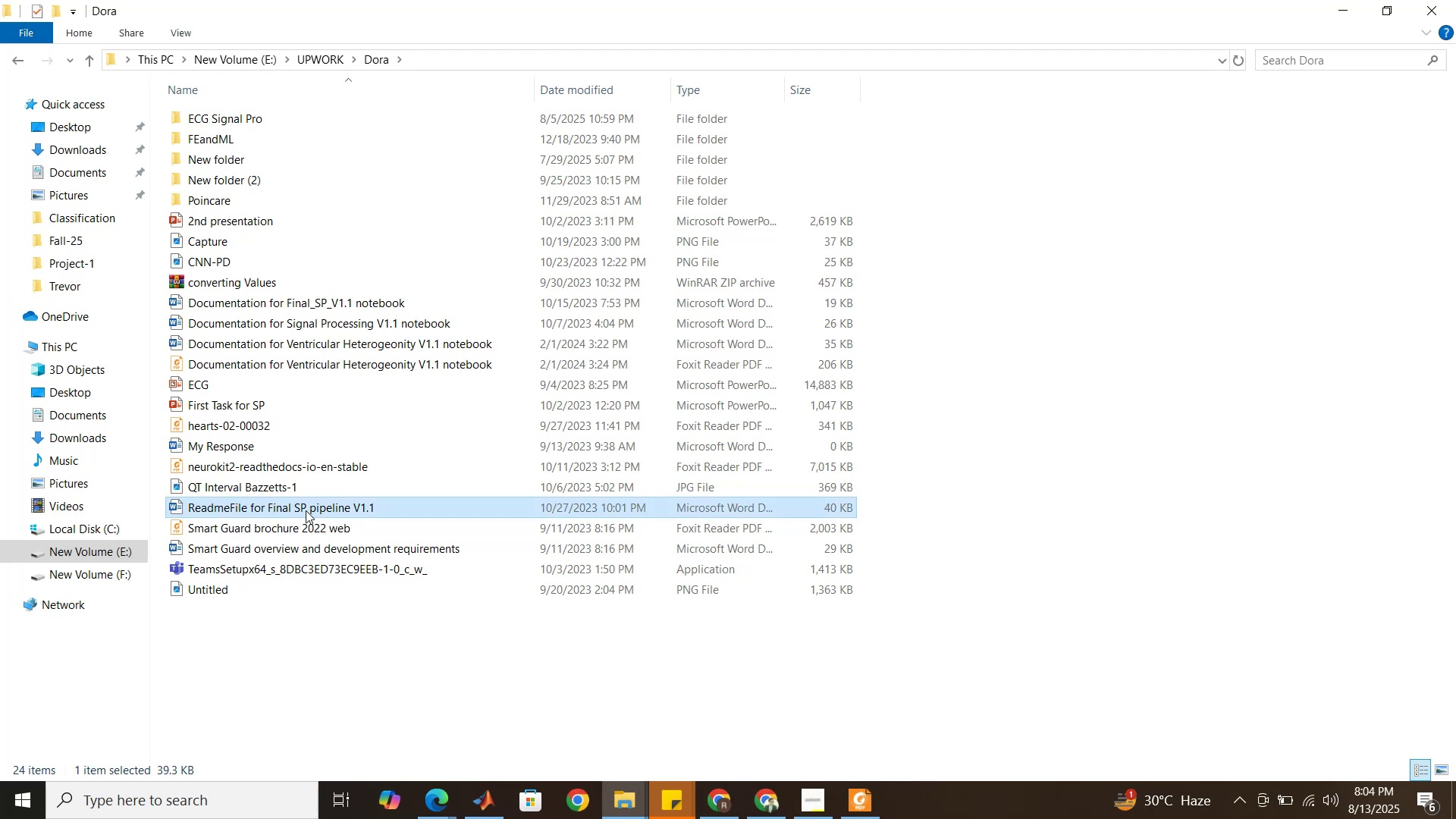 
hold_key(key=C, duration=0.3)
 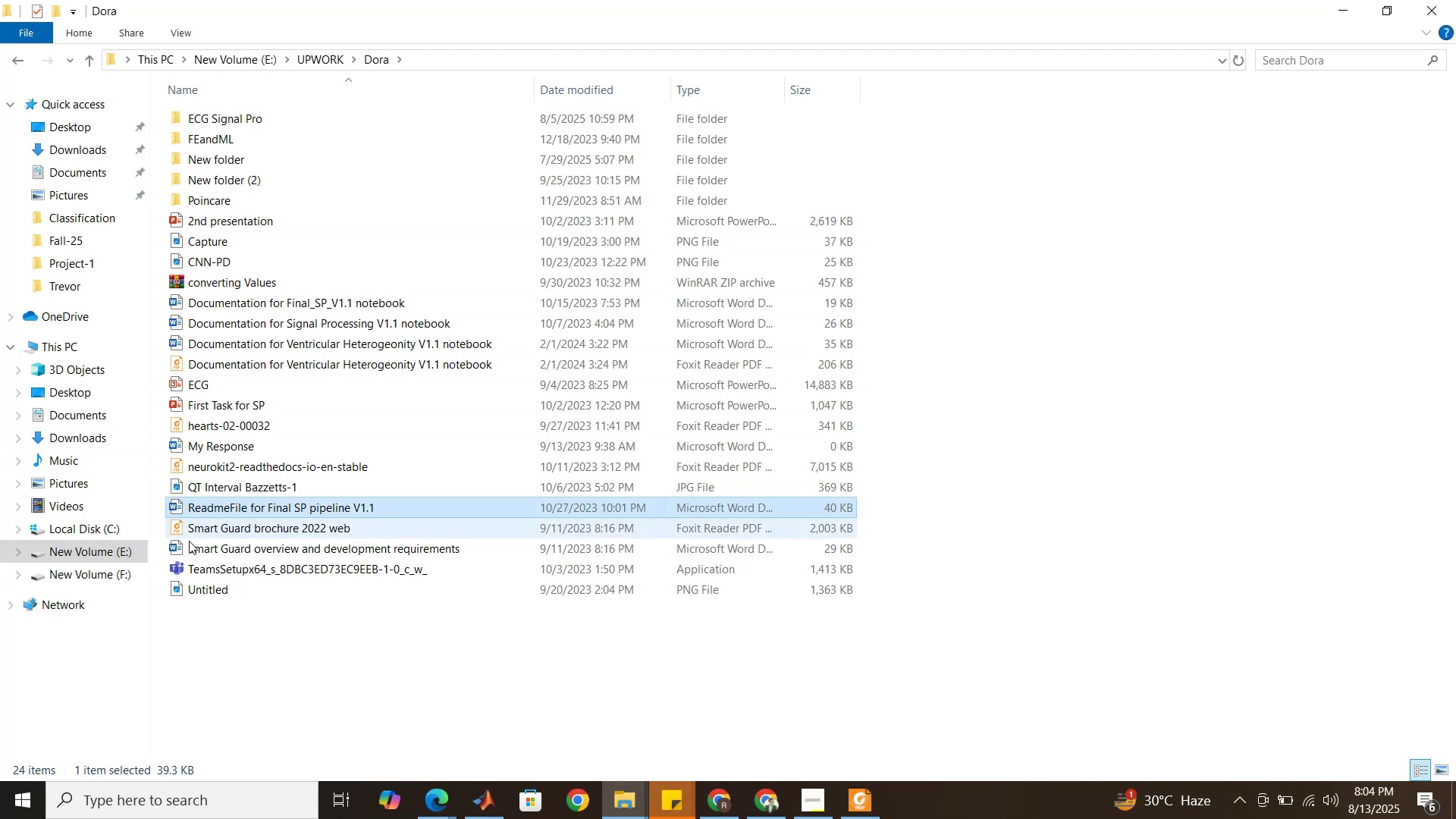 
left_click([639, 806])
 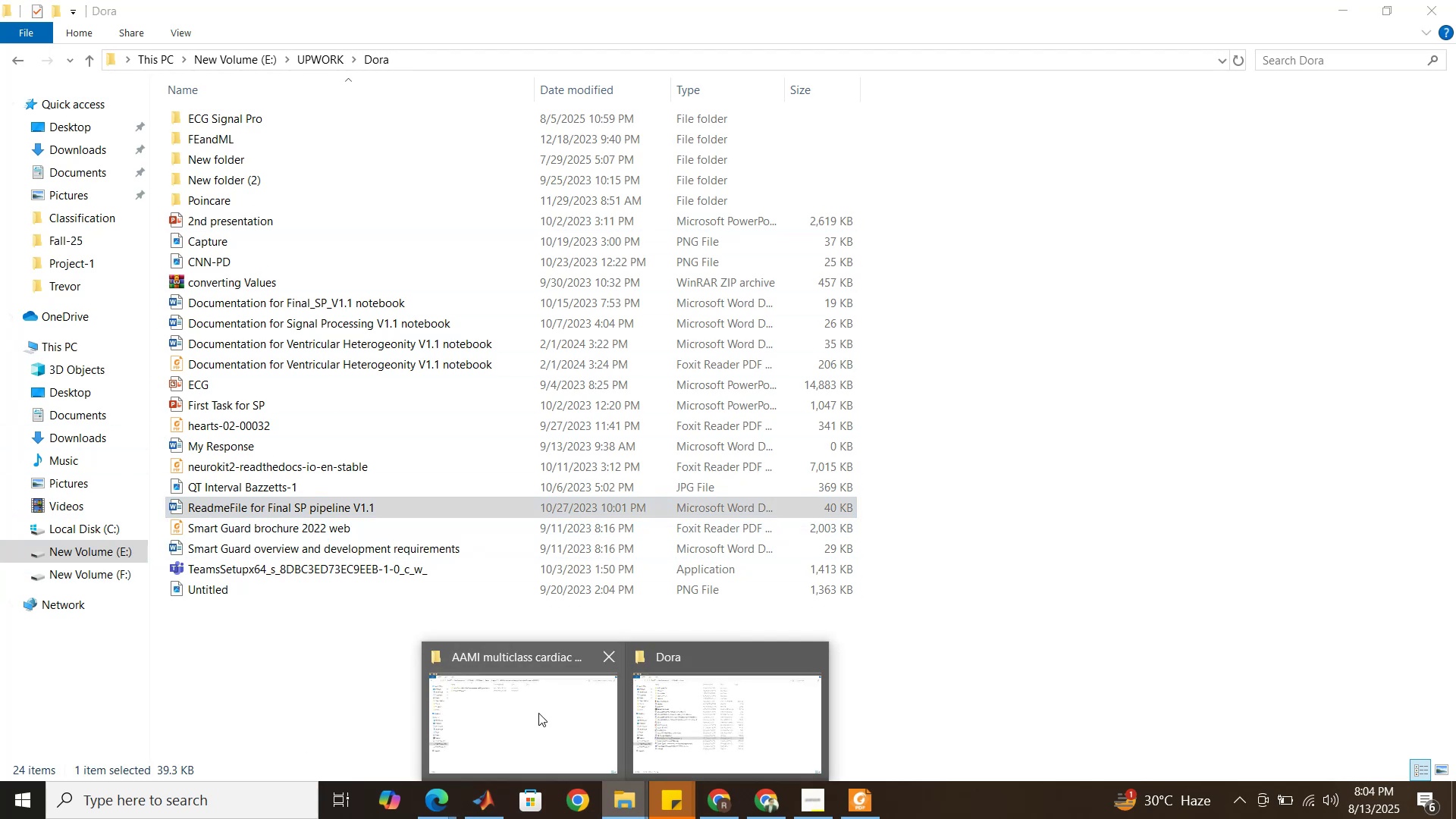 
left_click([538, 713])
 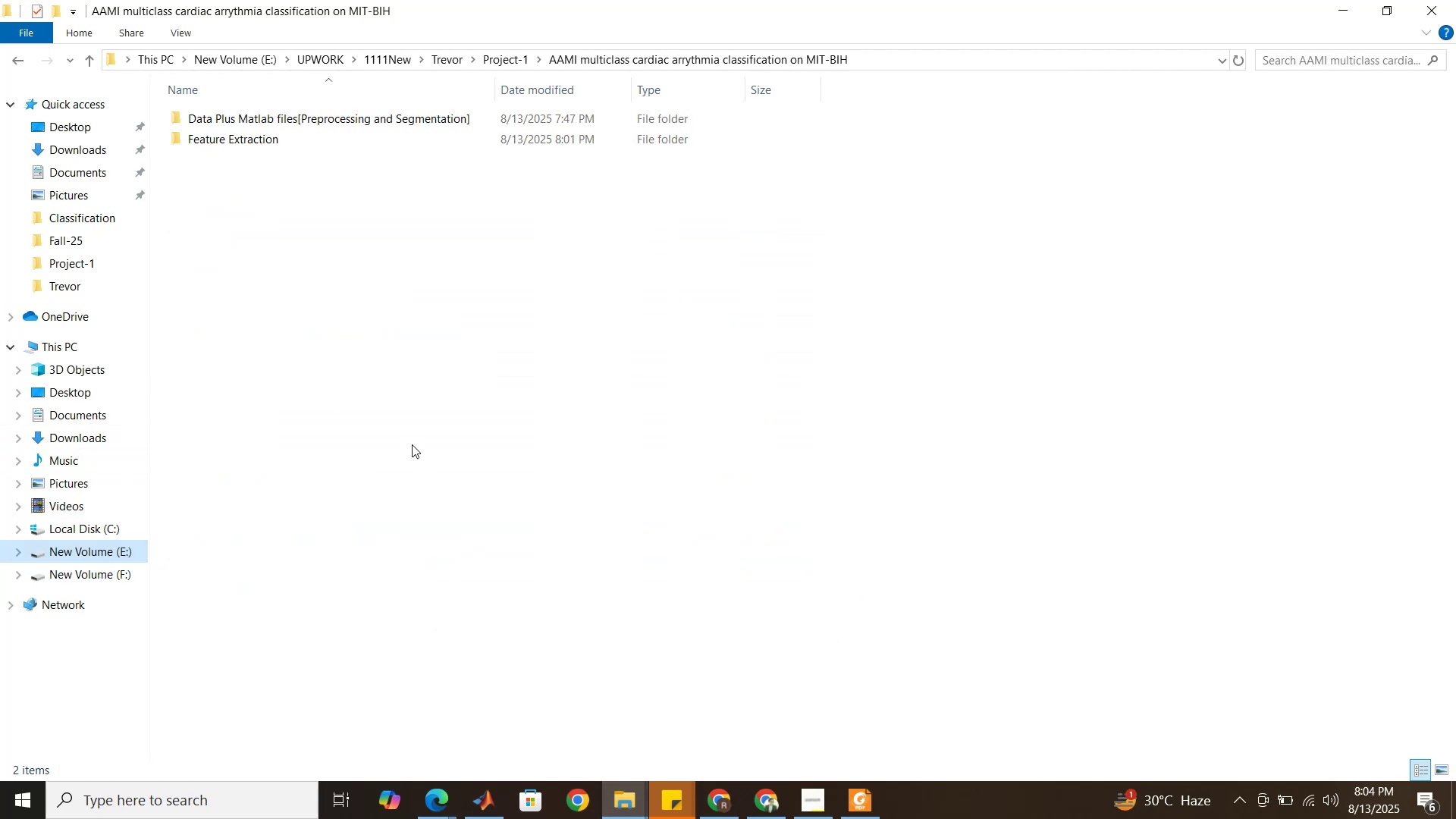 
left_click([407, 428])
 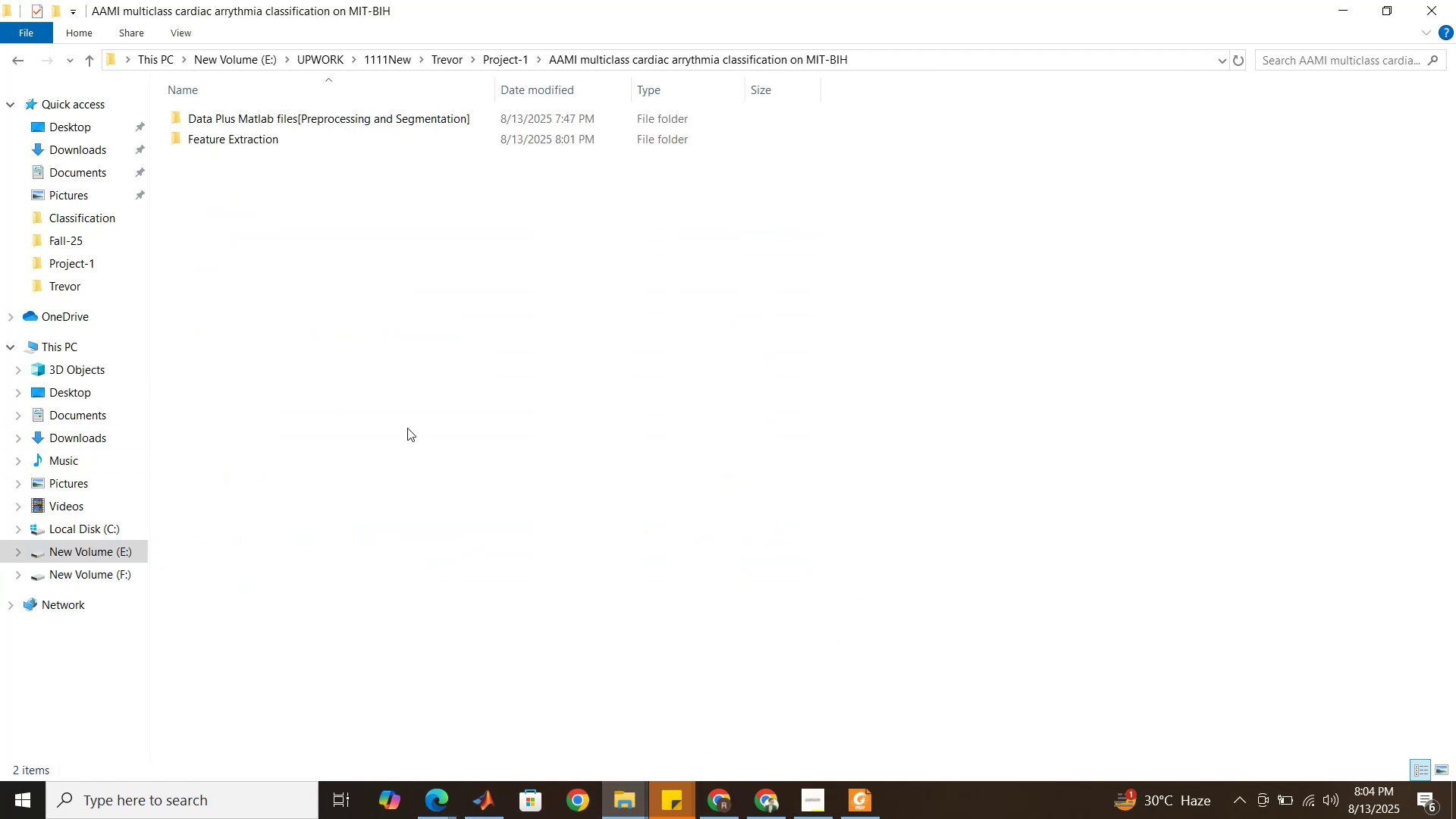 
key(Control+V)
 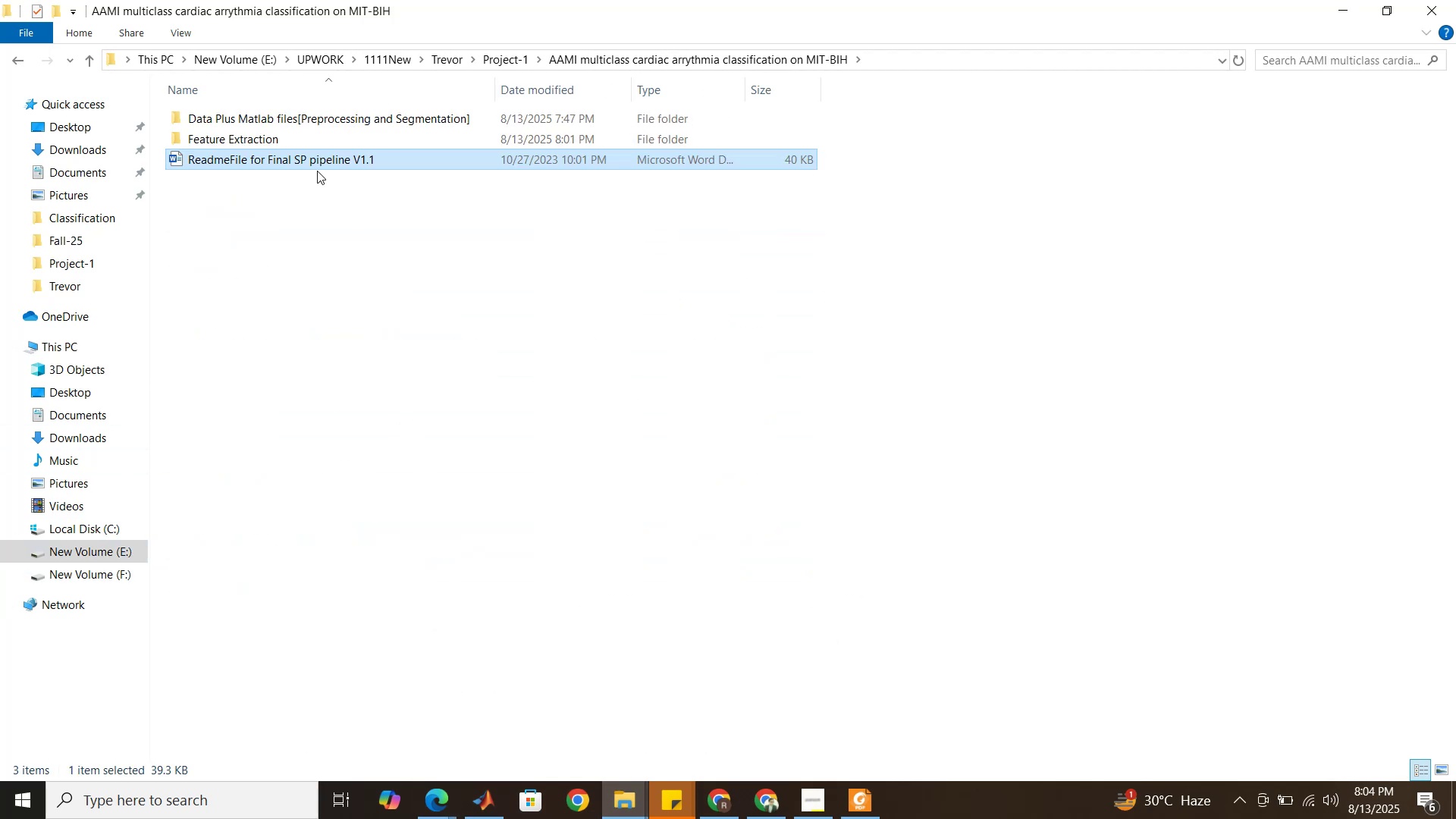 
left_click([312, 163])
 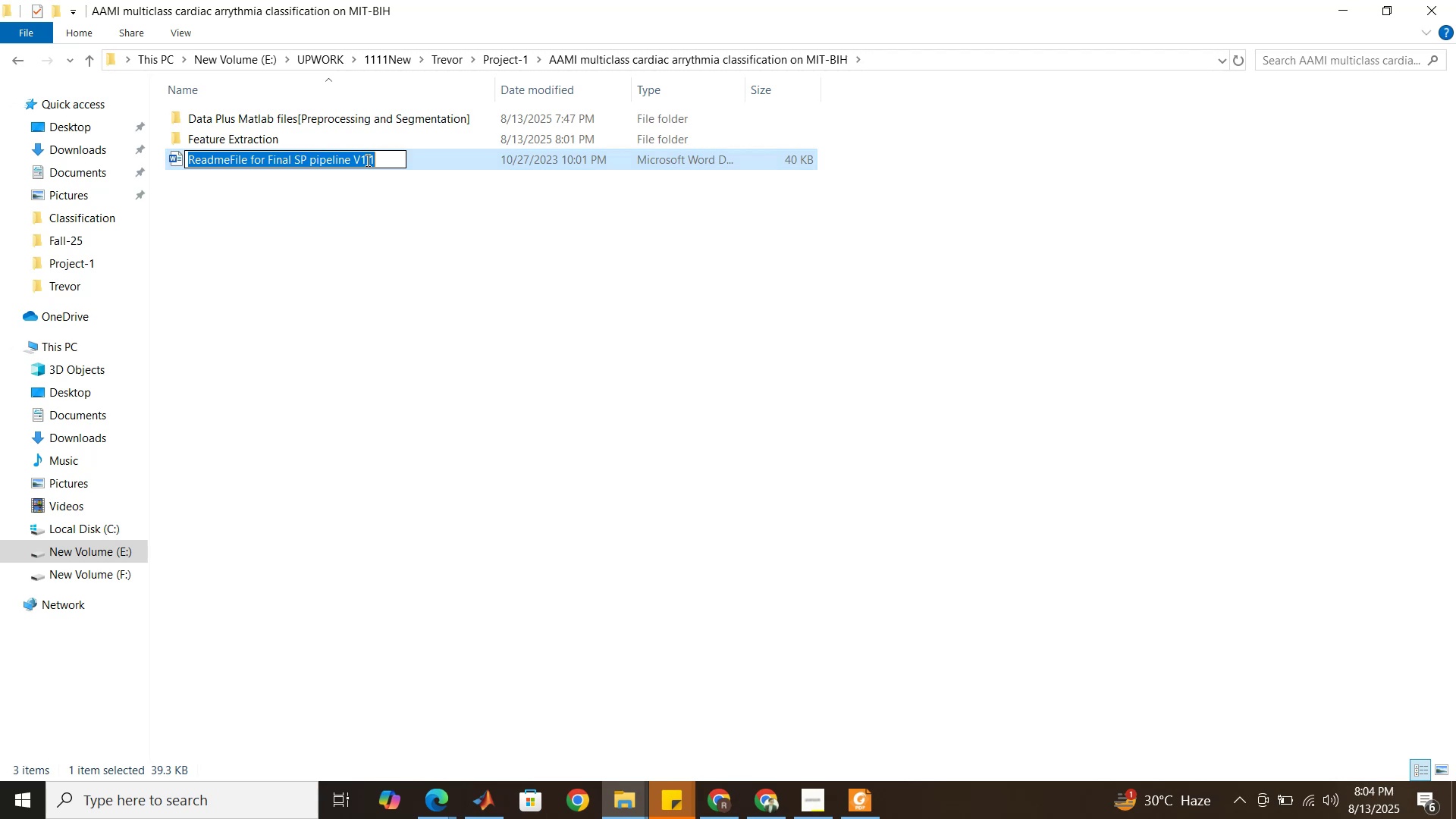 
left_click_drag(start_coordinate=[385, 160], to_coordinate=[186, 162])
 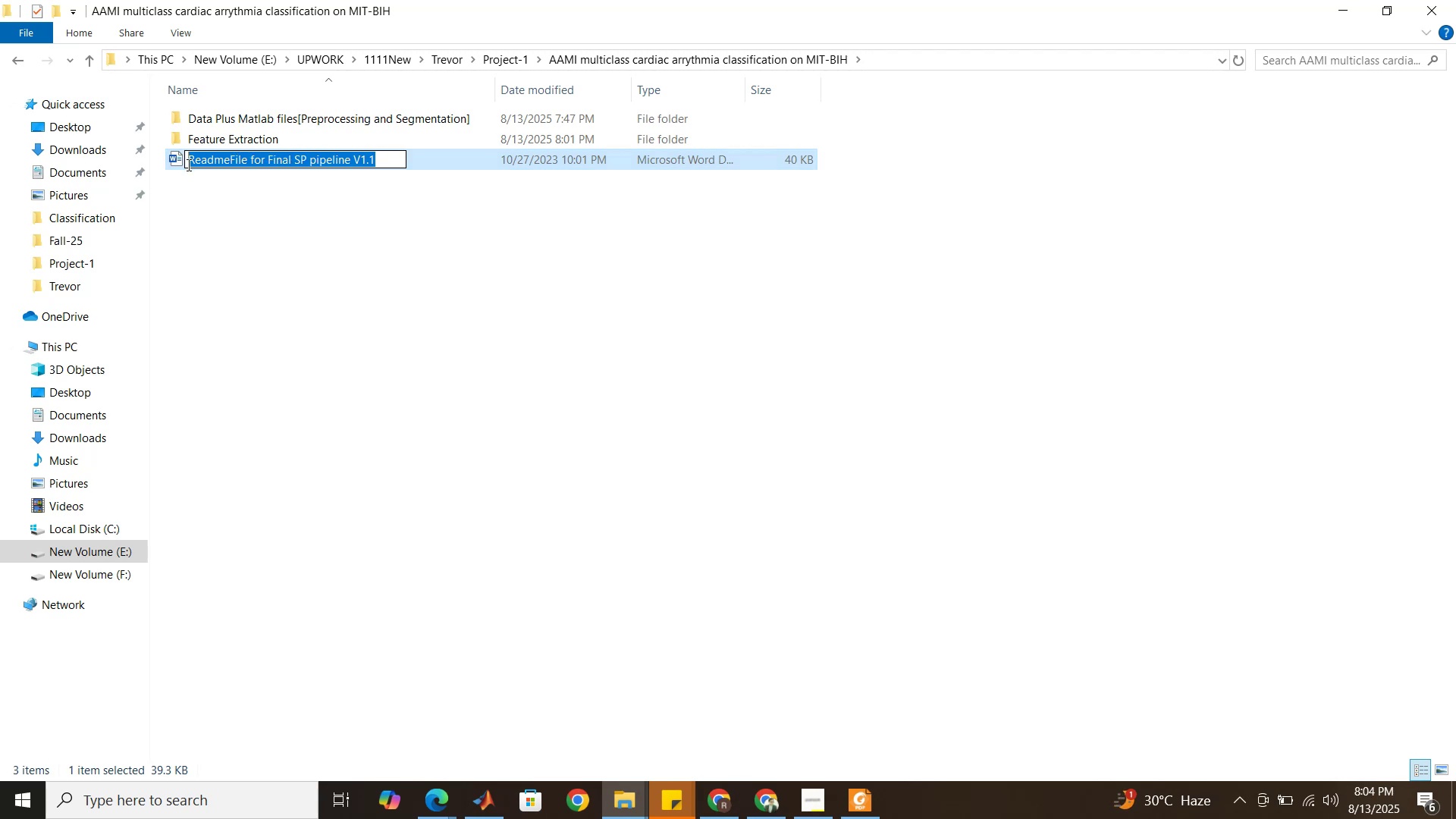 
type(README fil)
key(Backspace)
key(Backspace)
key(Backspace)
type(for p)
key(Backspace)
type(Project-1)
 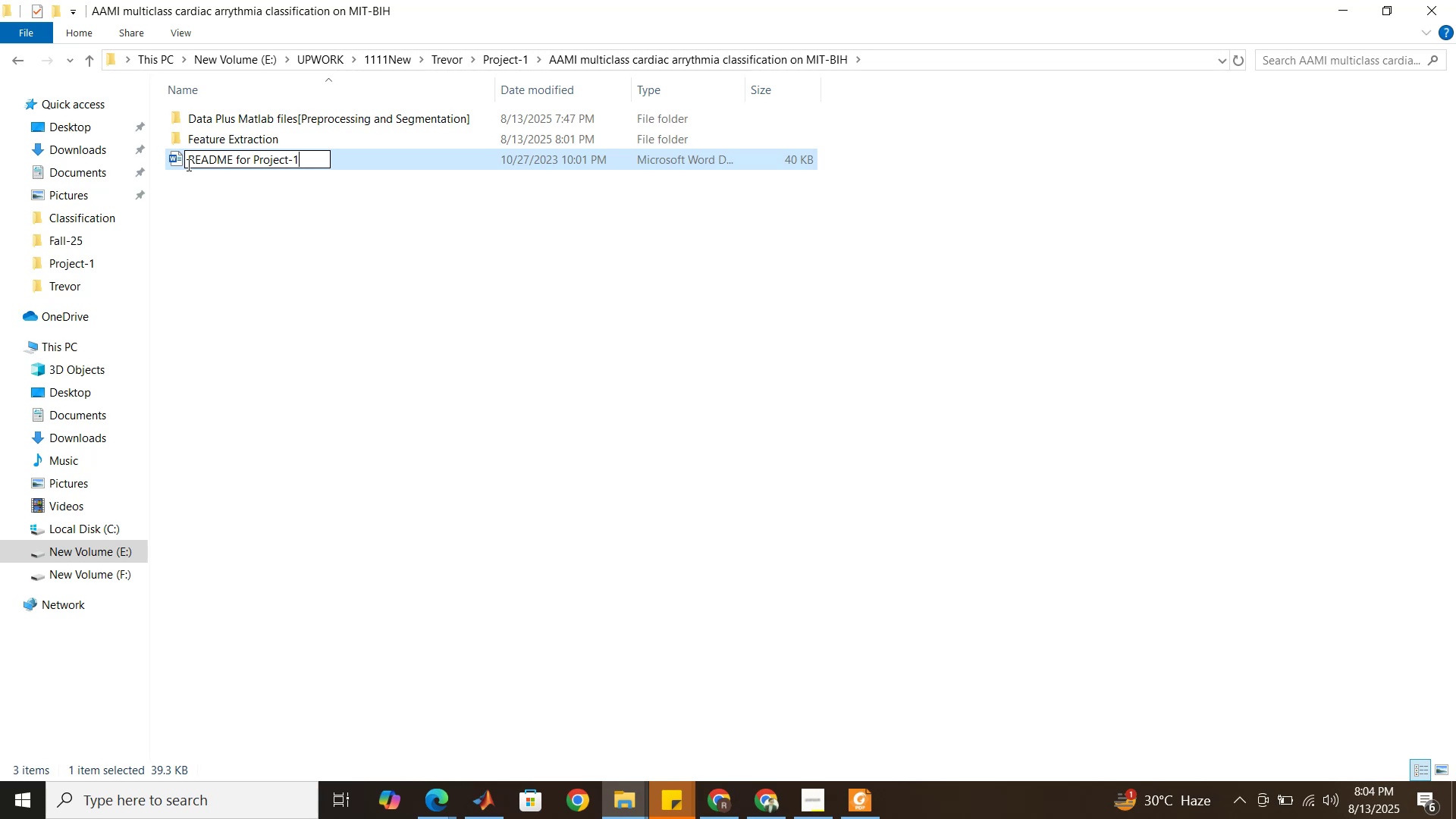 
wait(7.44)
 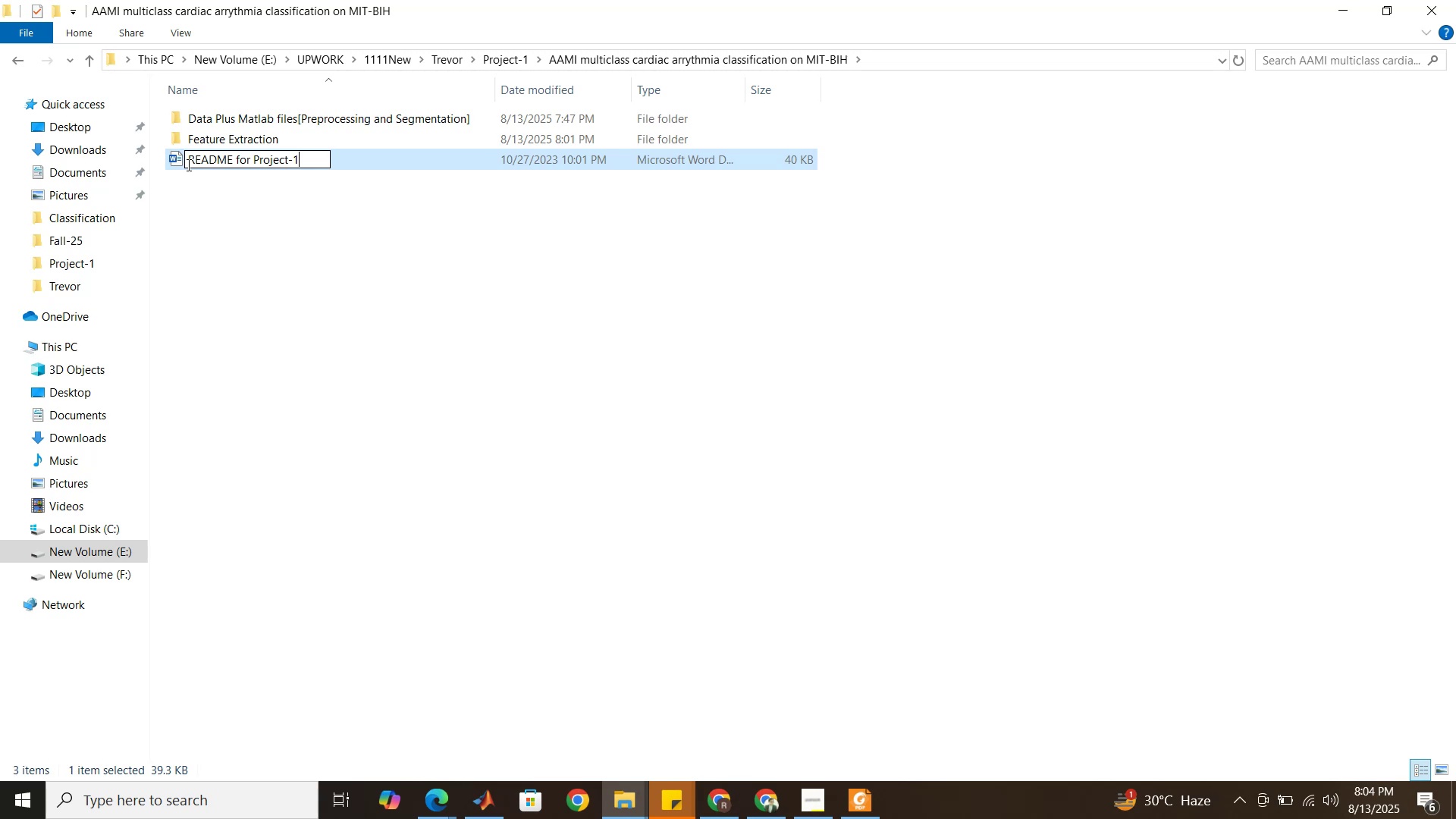 
key(BracketLeft)
 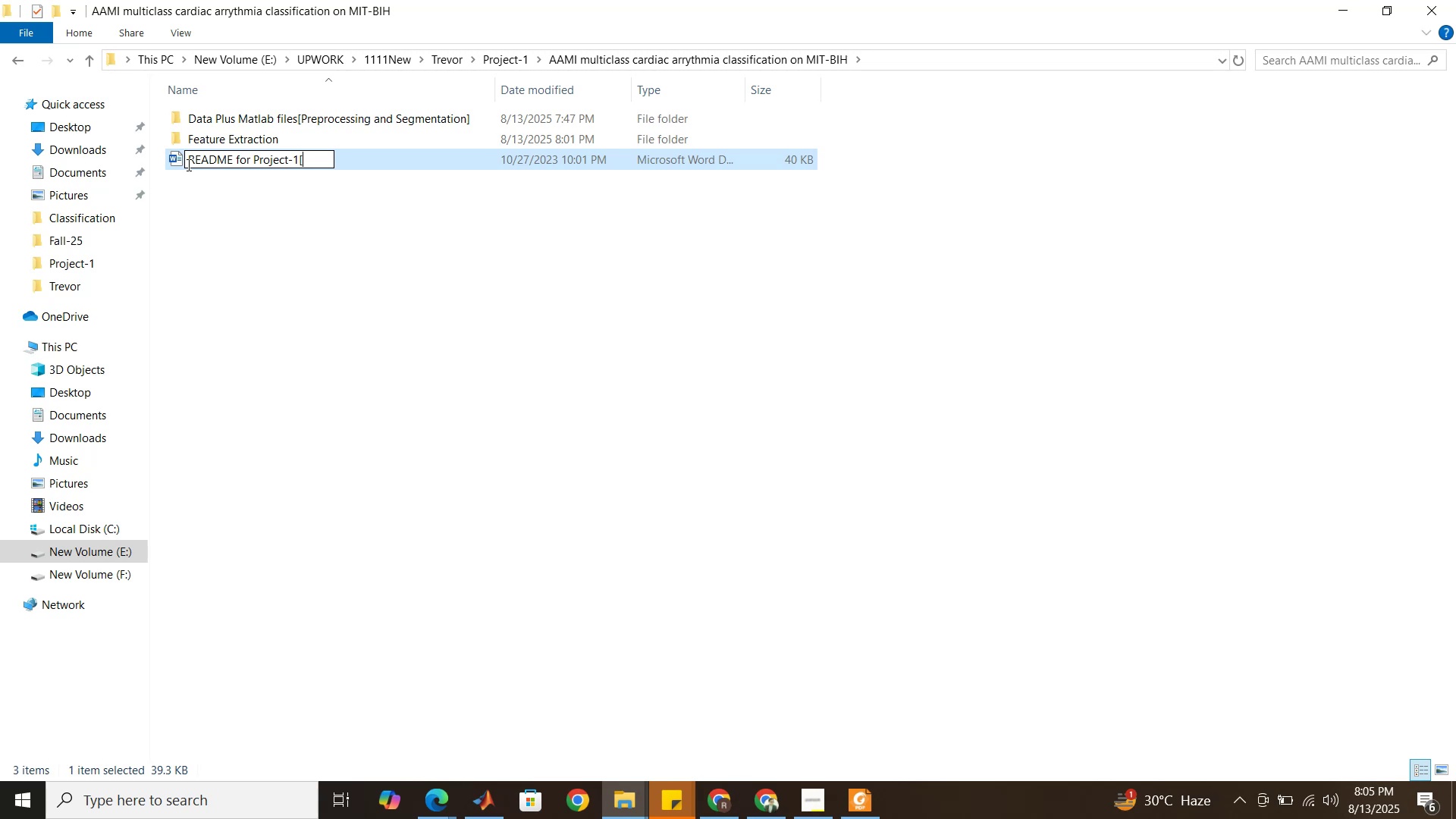 
key(BracketRight)
 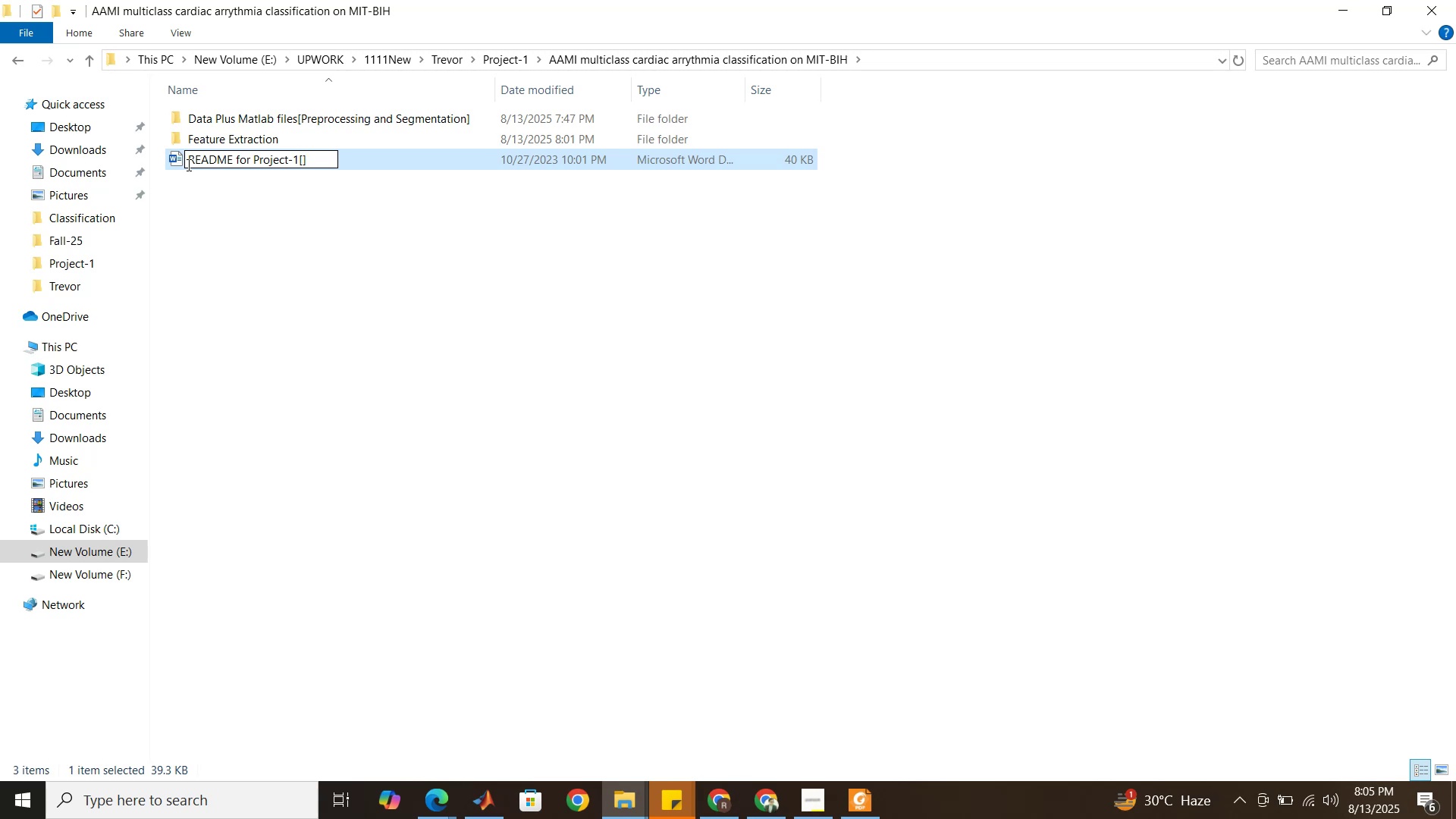 
key(ArrowLeft)
 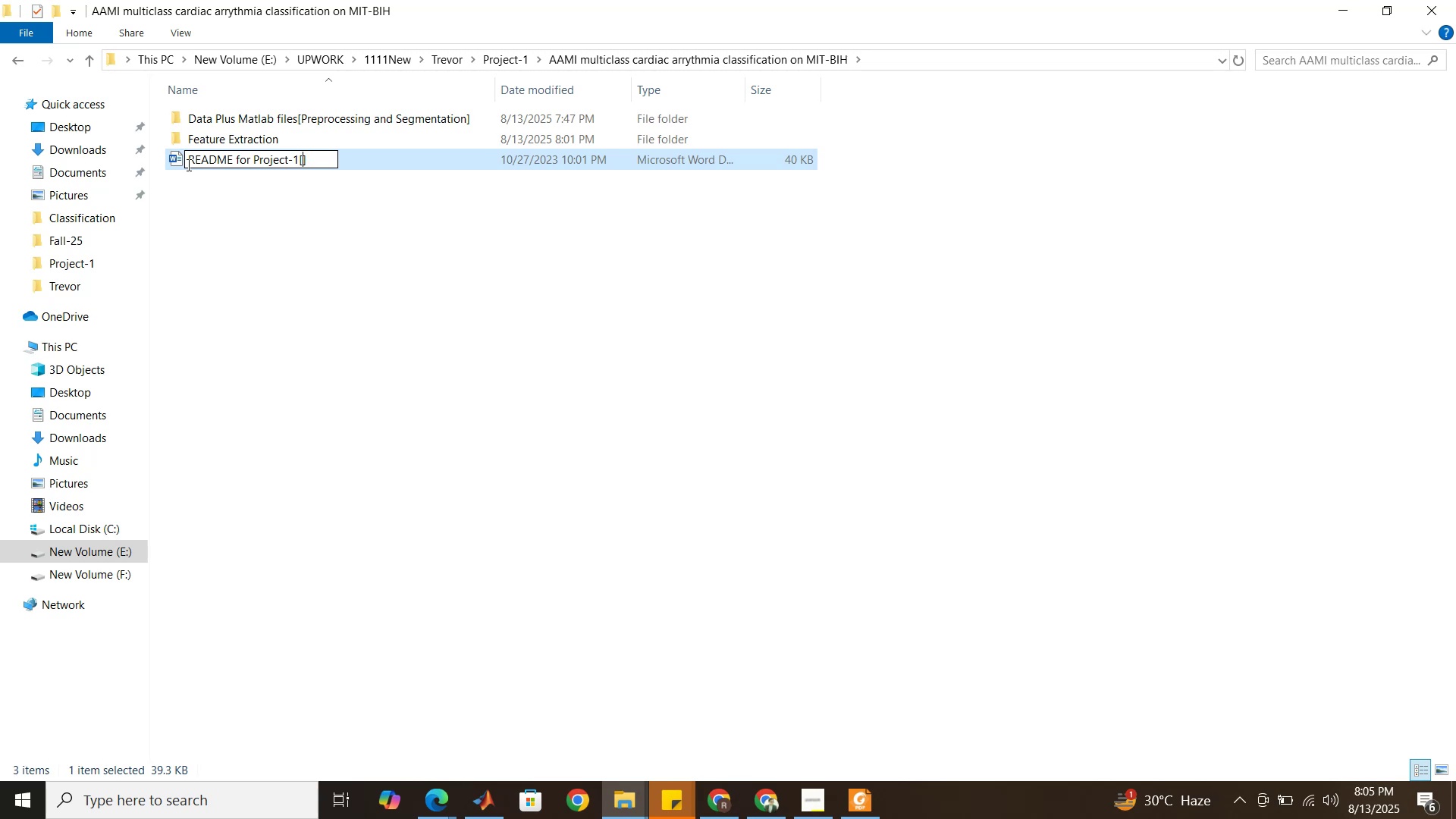 
key(ArrowLeft)
 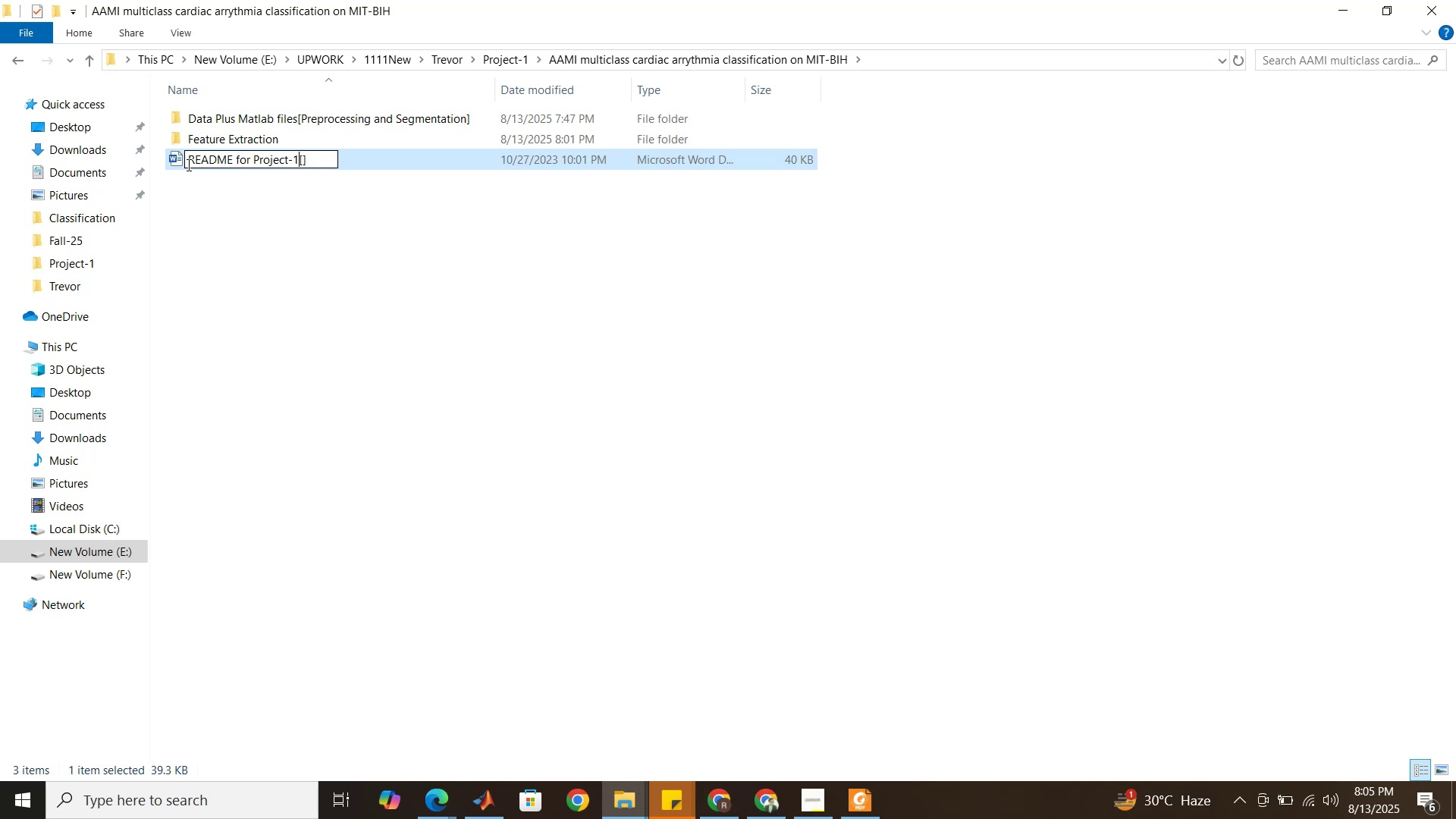 
key(Space)
 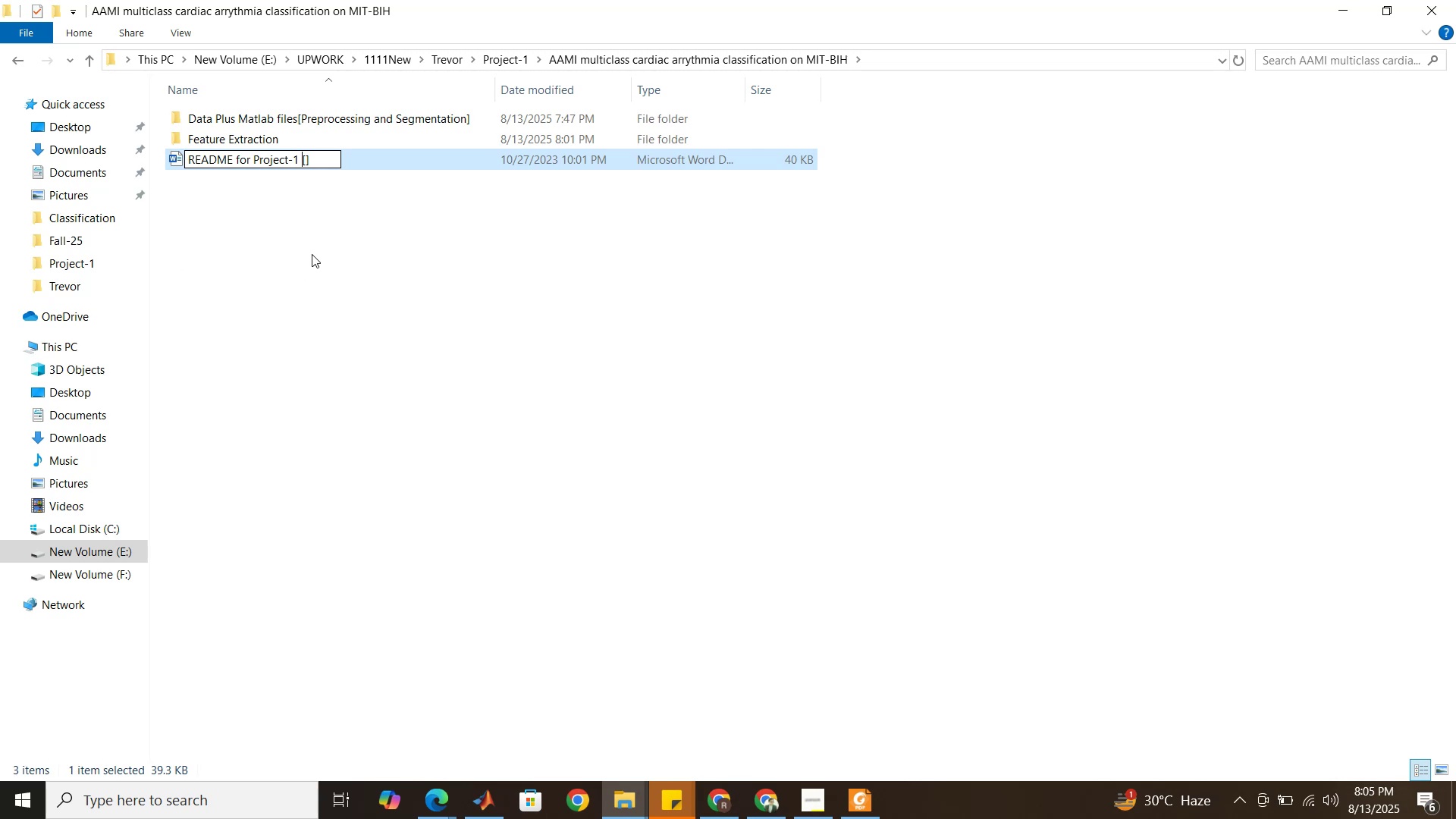 
left_click([306, 160])
 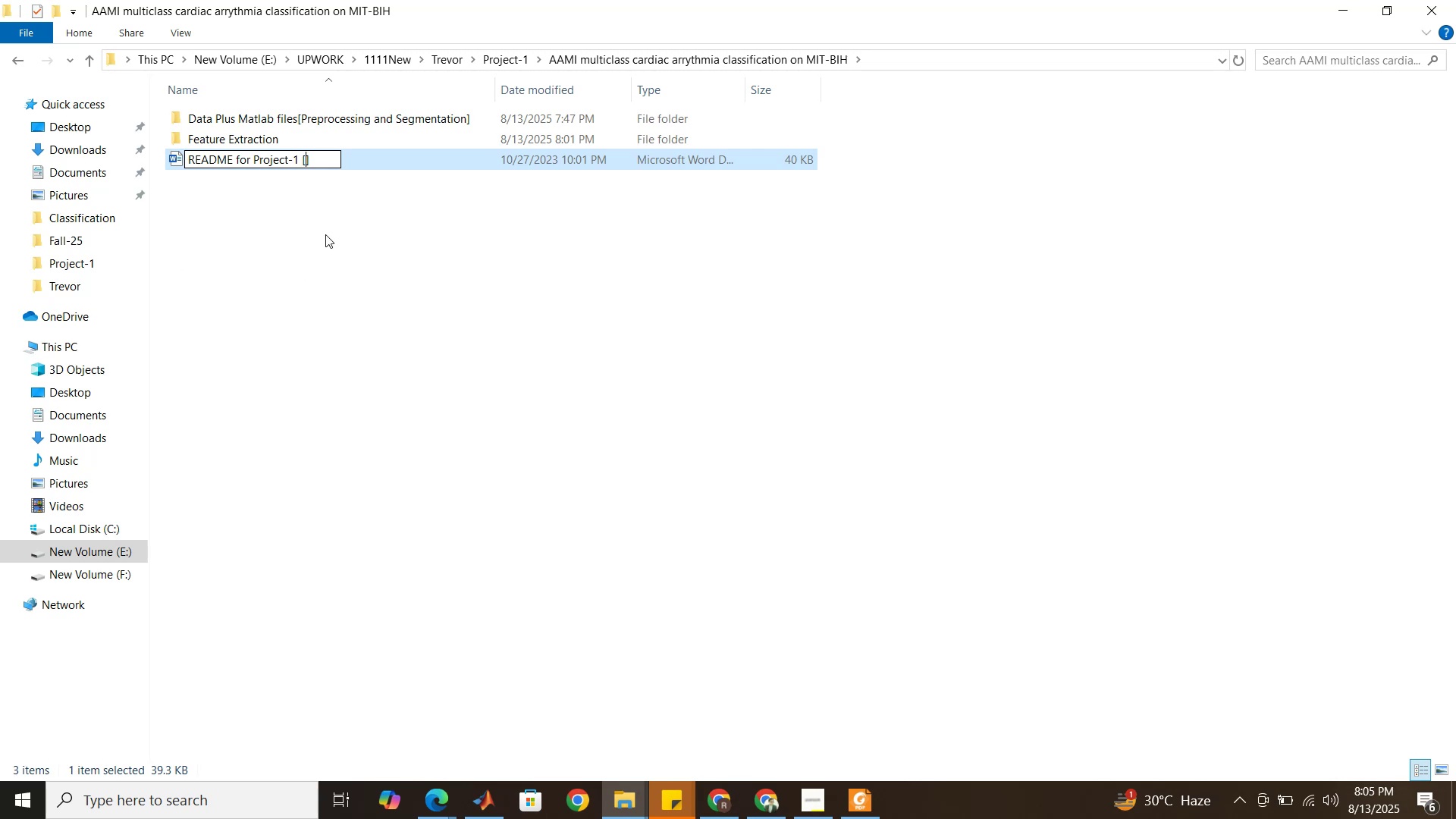 
left_click([325, 234])
 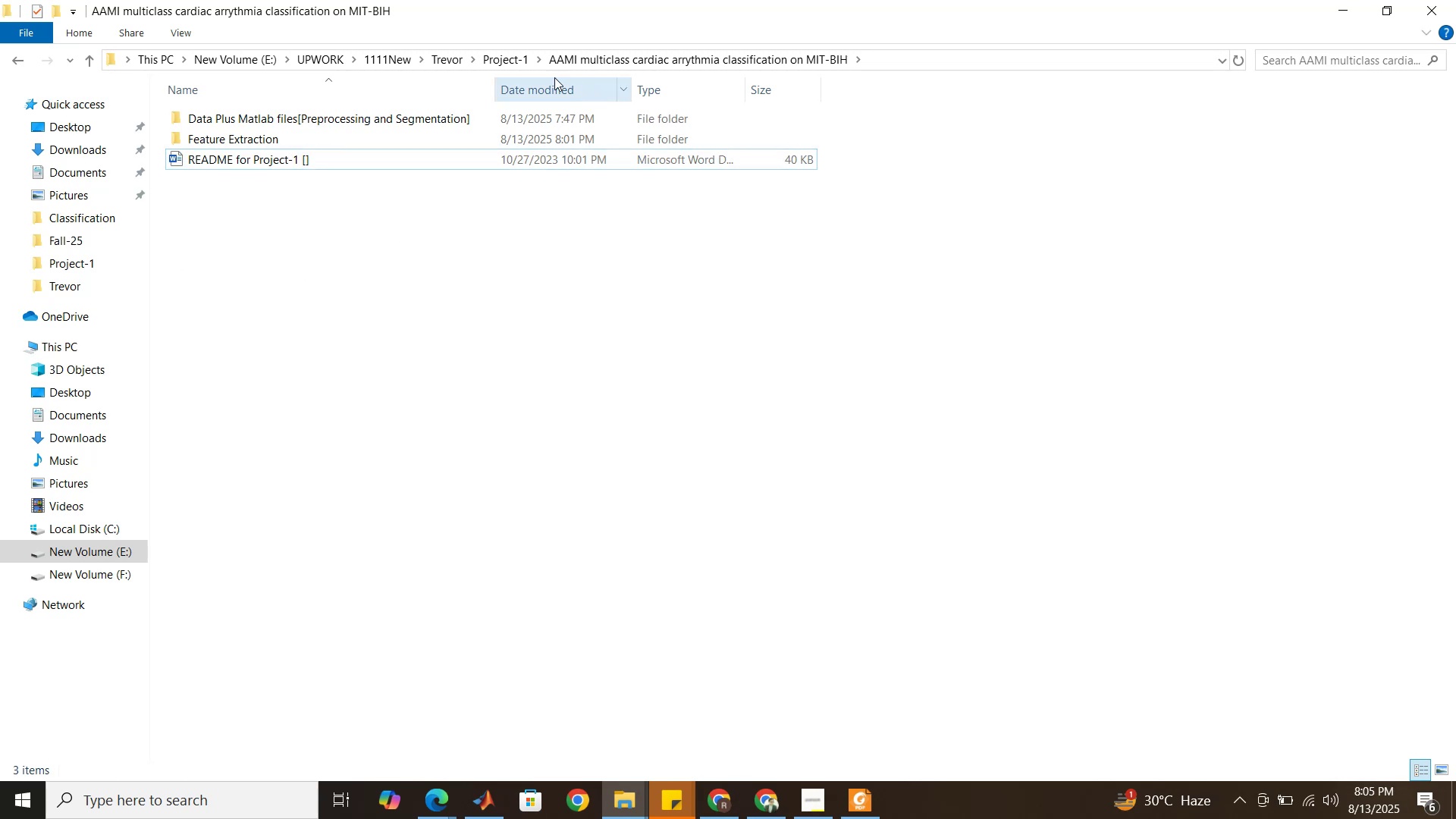 
left_click([498, 55])
 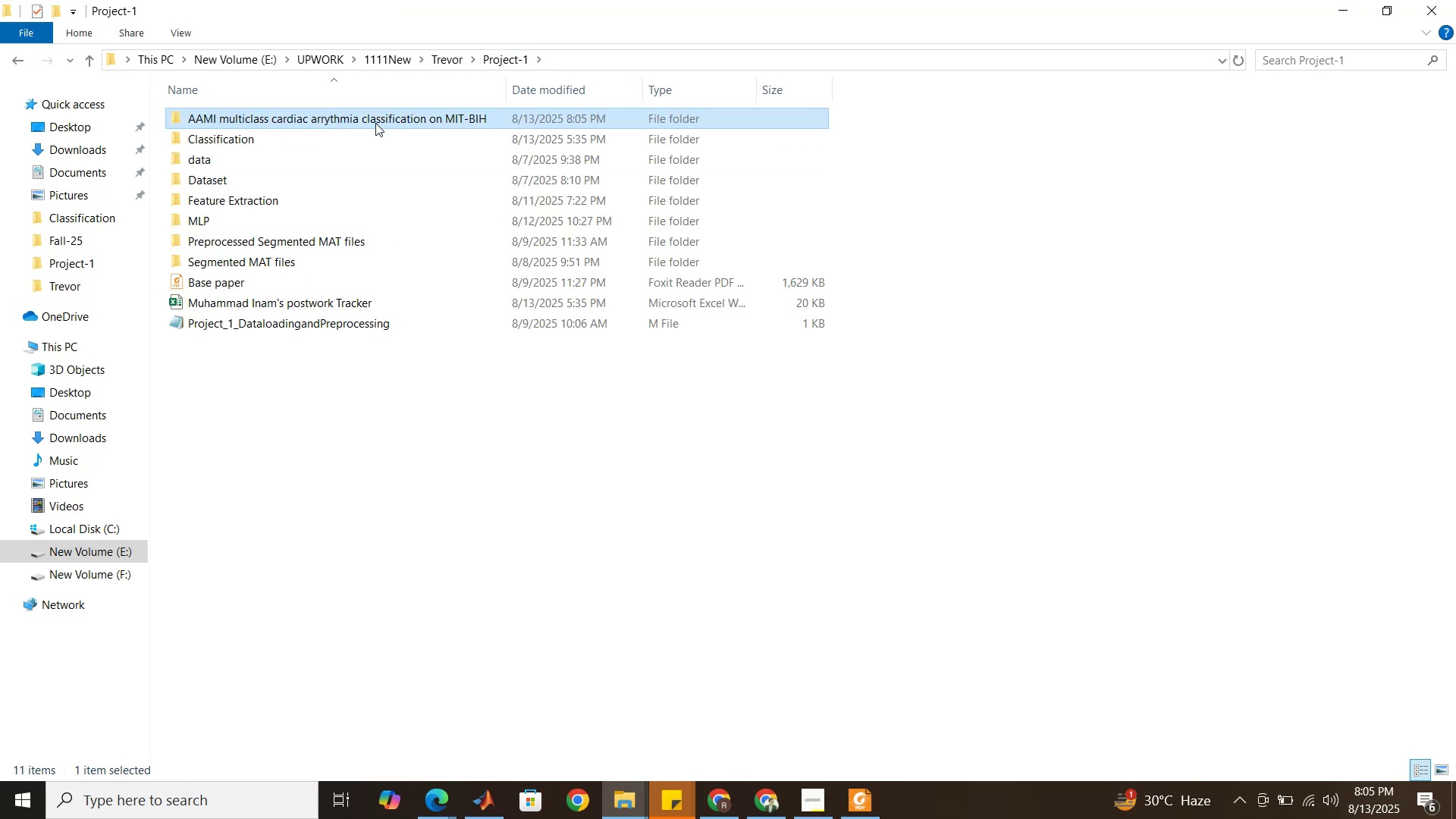 
left_click([375, 120])
 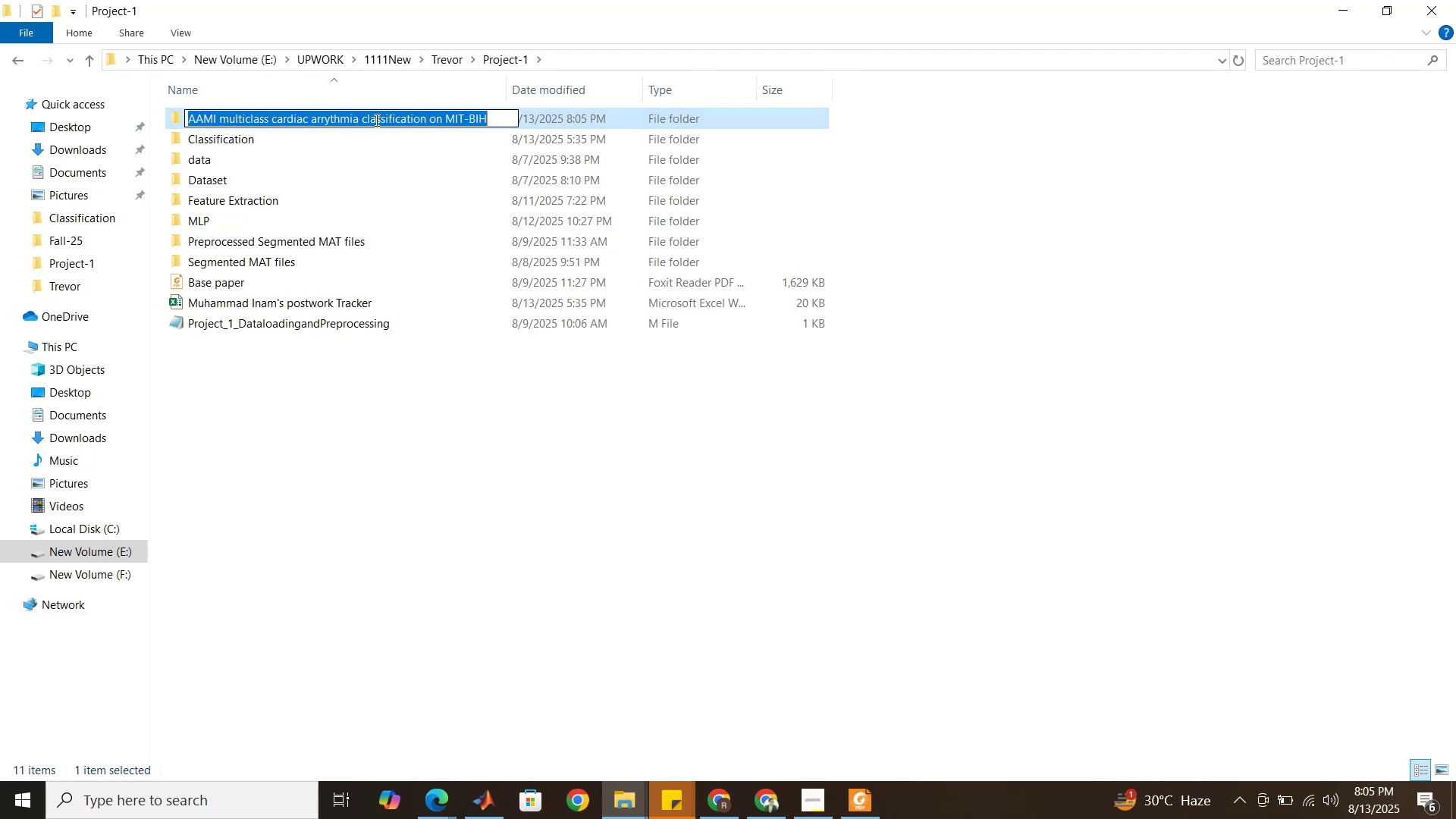 
key(Control+C)
 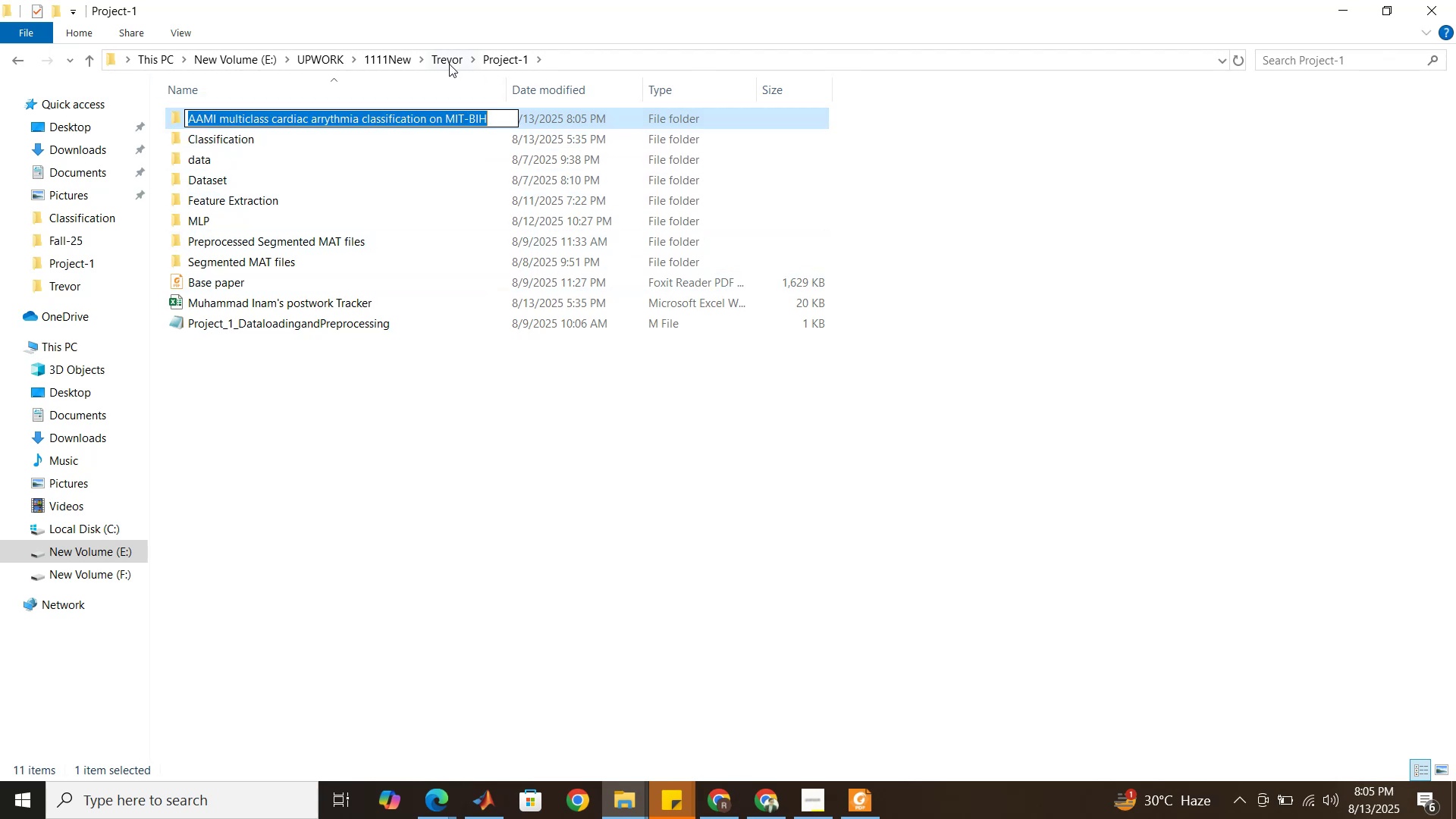 
left_click([376, 154])
 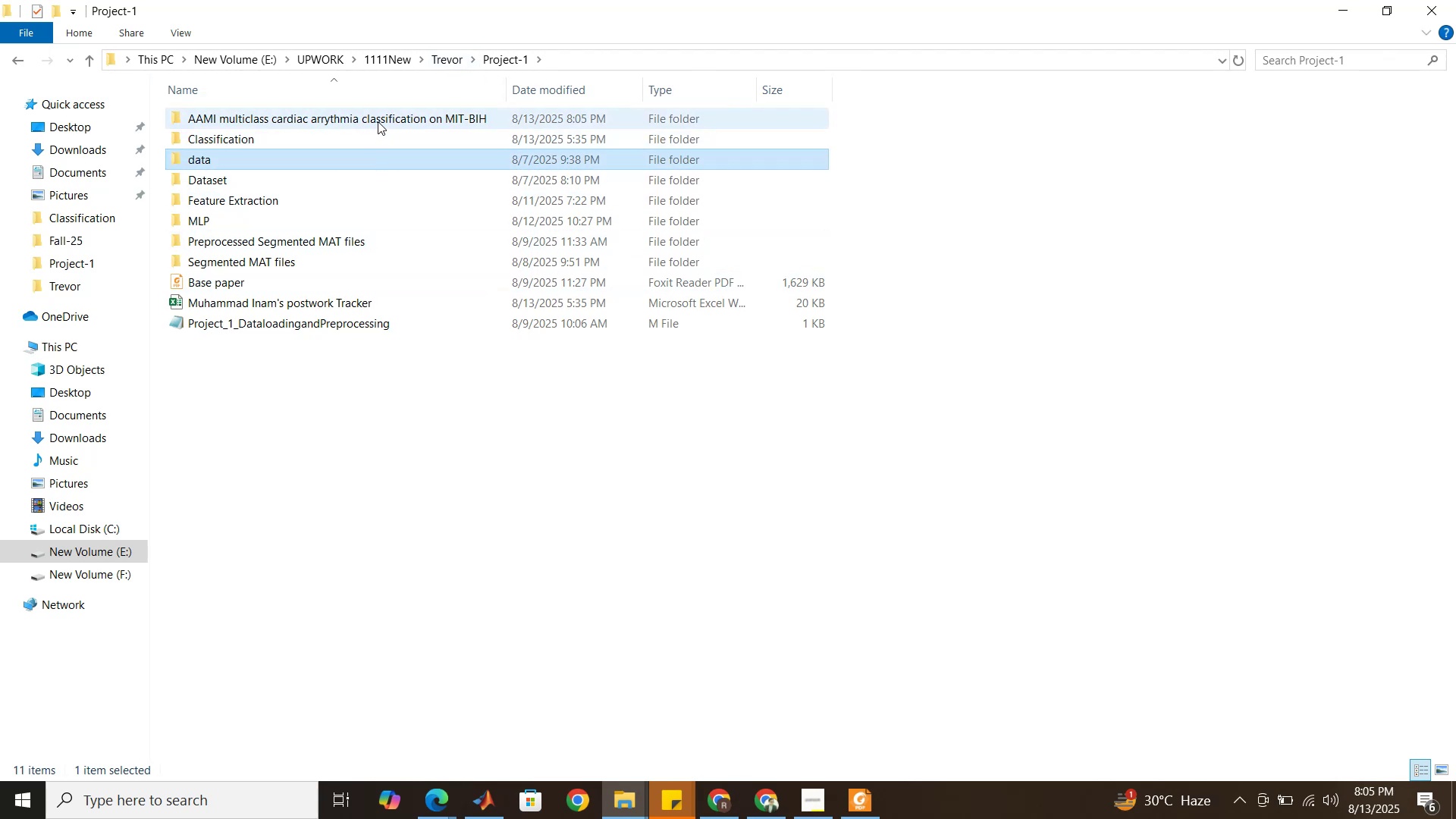 
double_click([378, 121])
 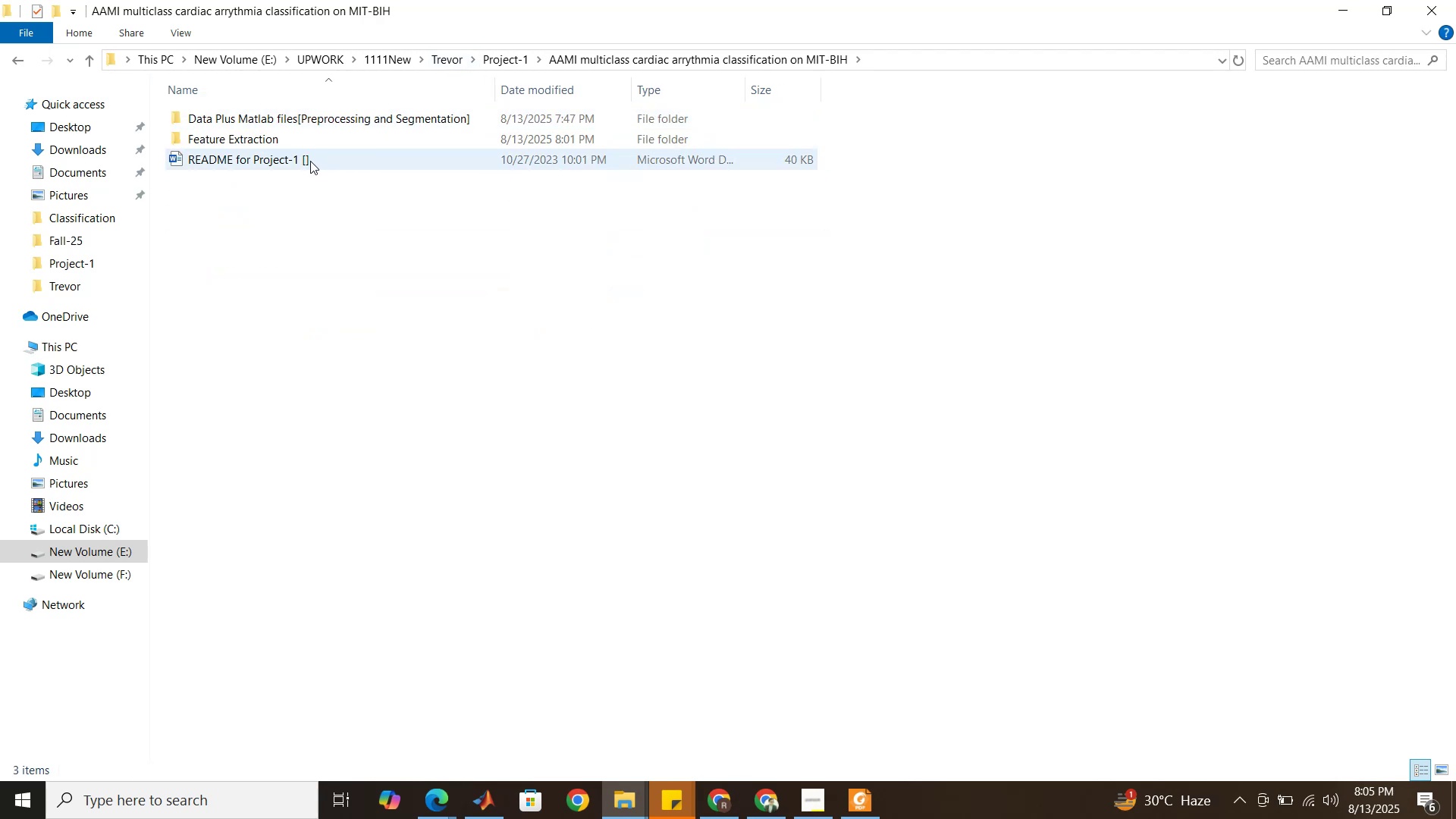 
left_click([309, 161])
 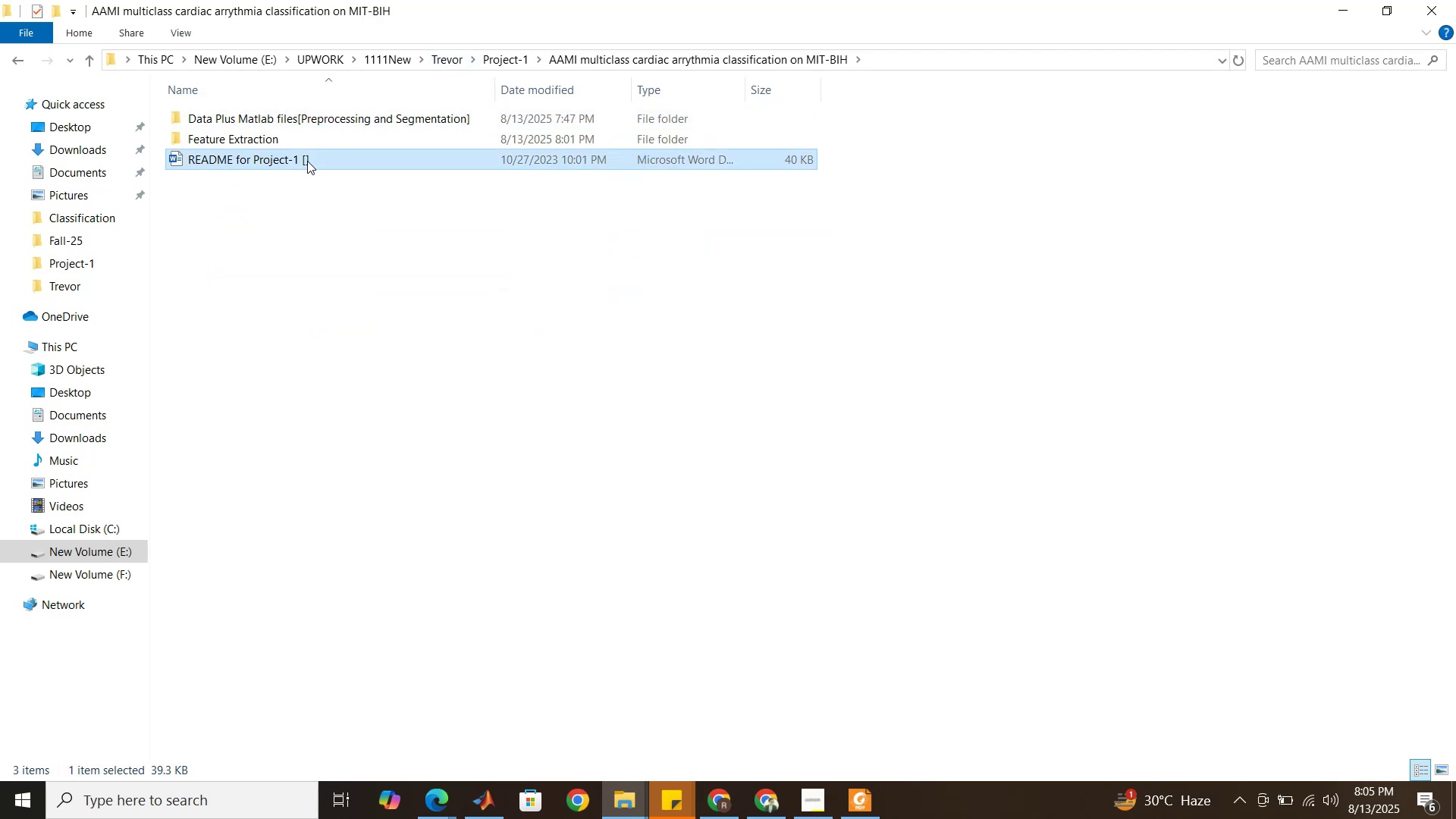 
left_click([307, 161])
 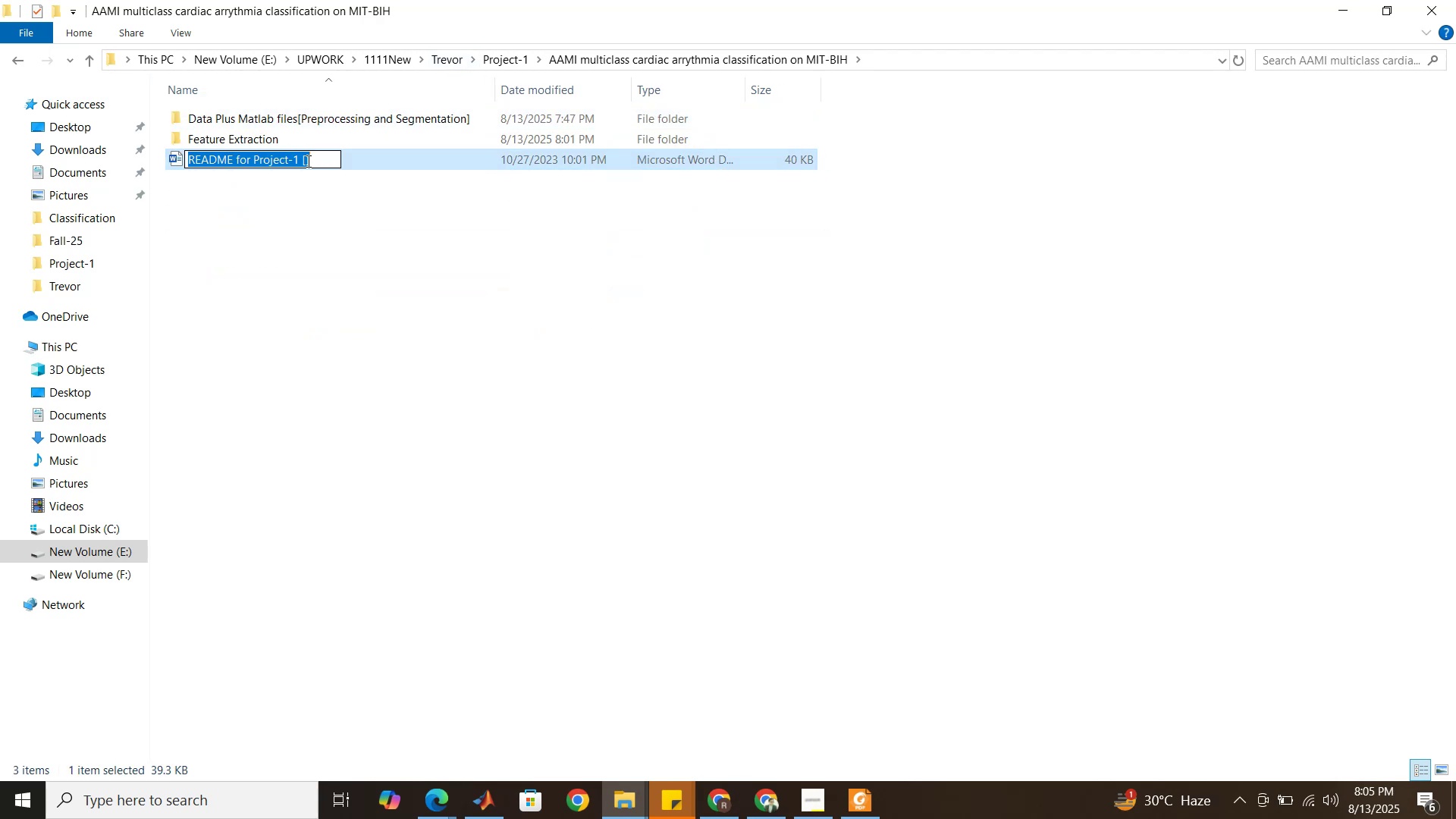 
left_click([307, 161])
 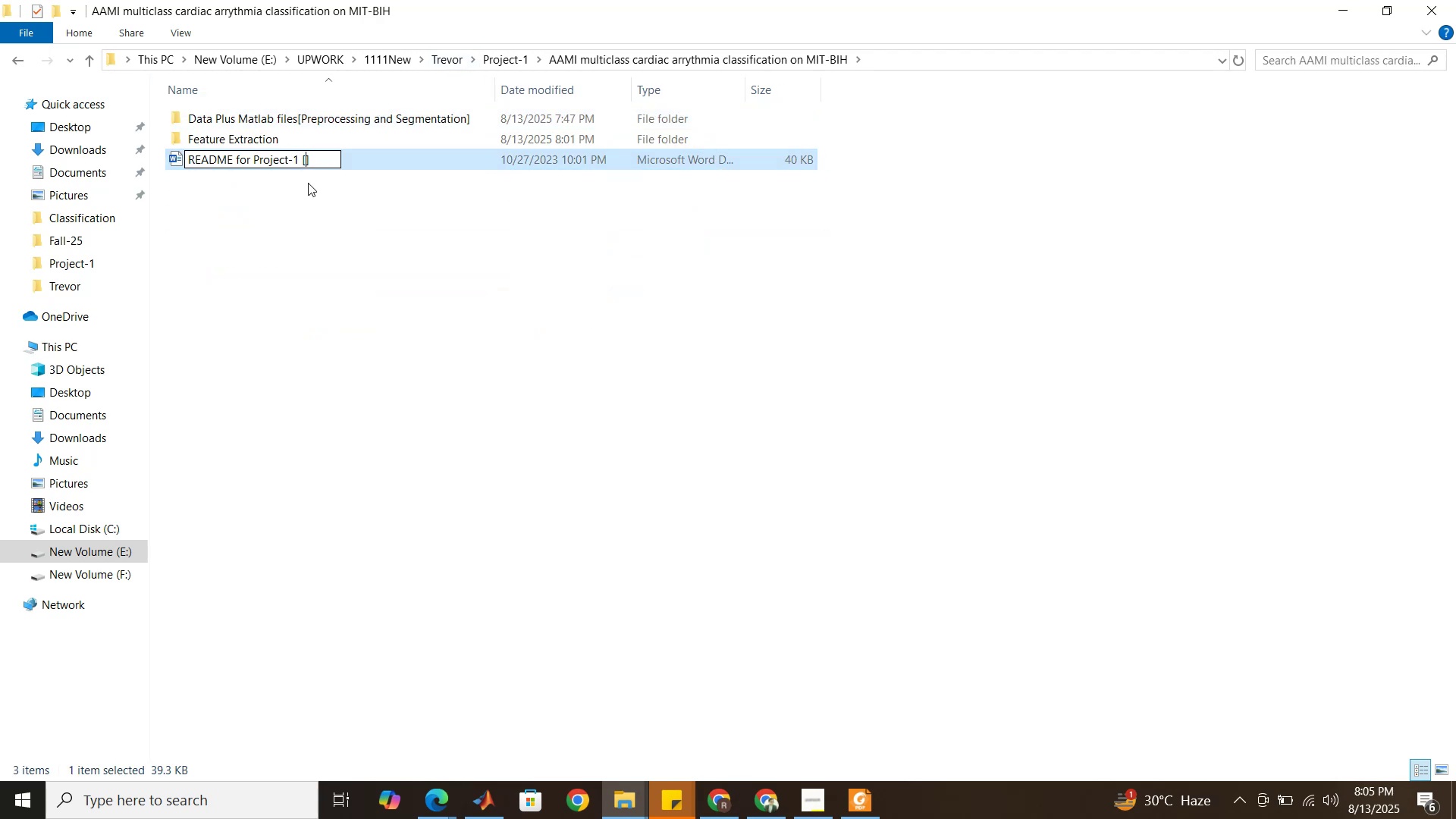 
key(Control+V)
 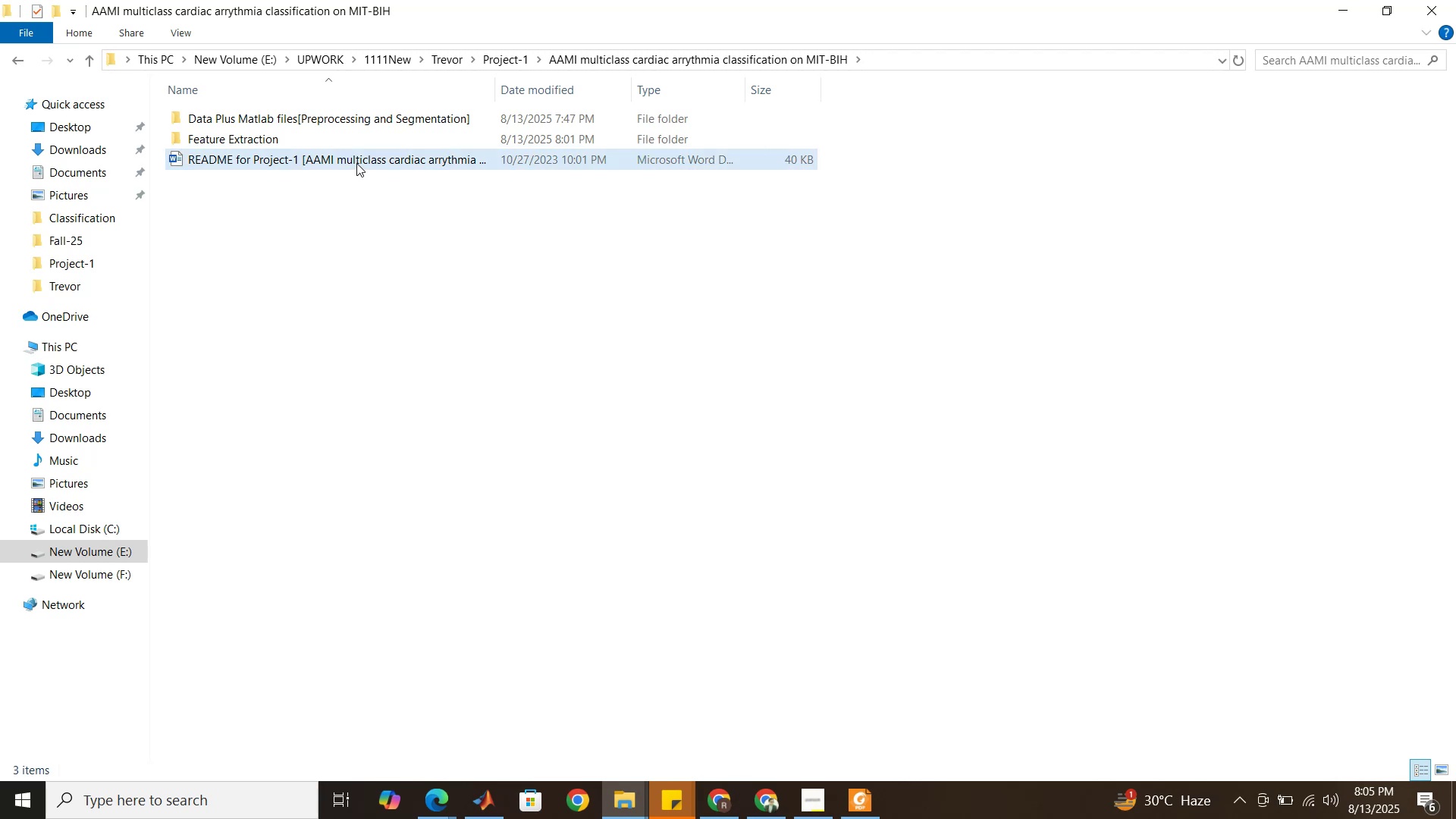 
double_click([356, 163])
 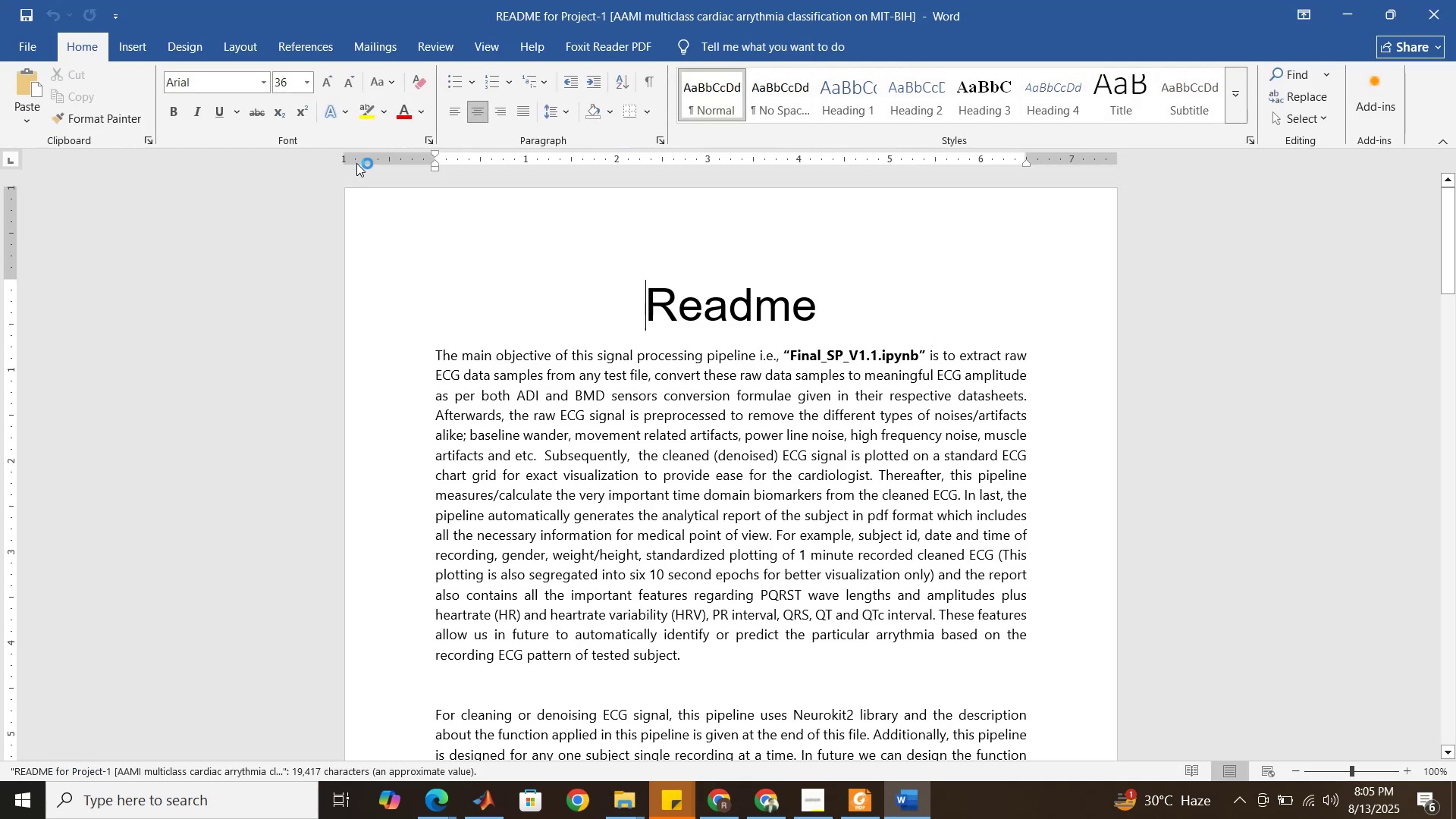 
wait(5.18)
 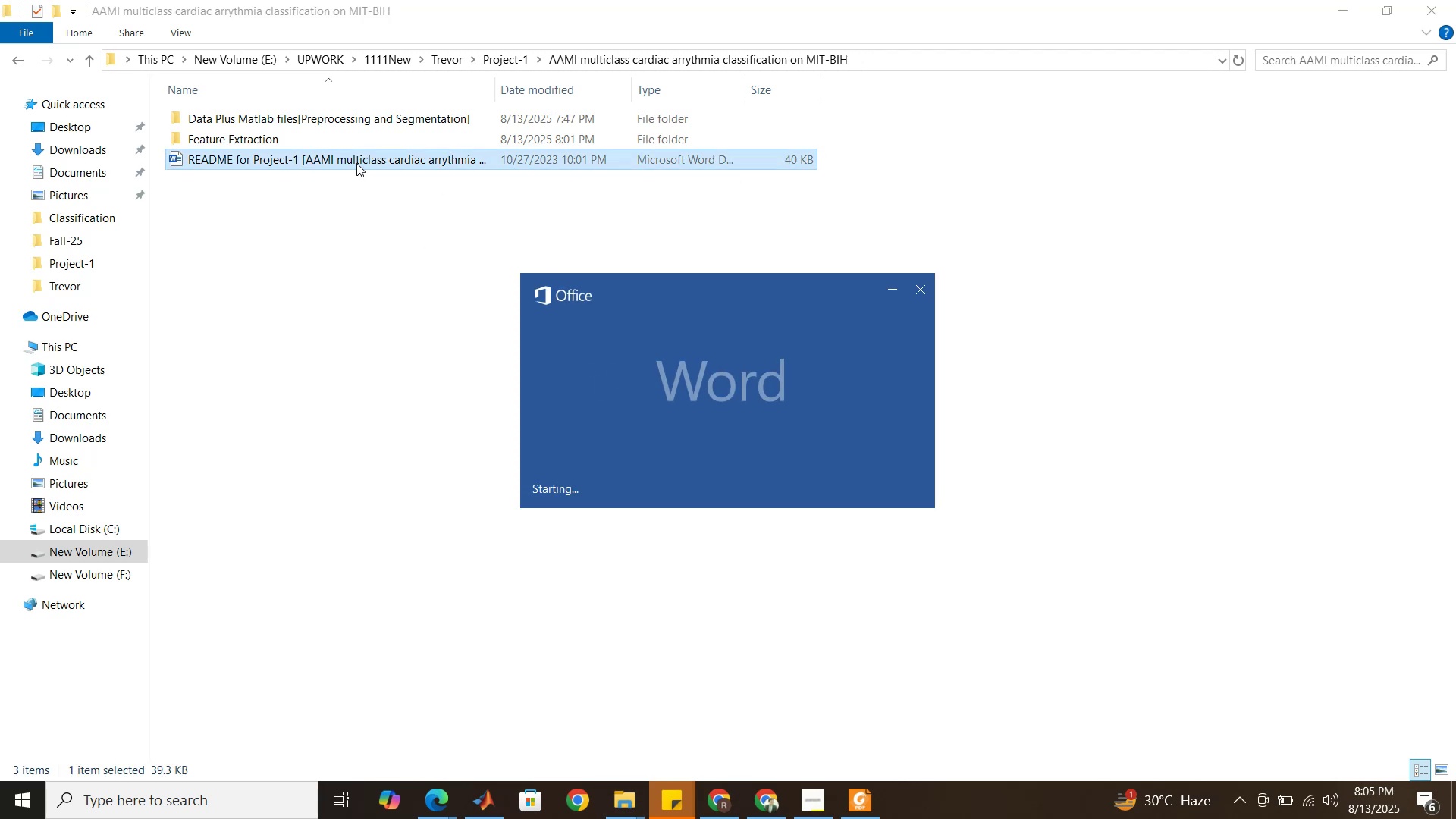 
scroll: coordinate [516, 273], scroll_direction: down, amount: 2.0
 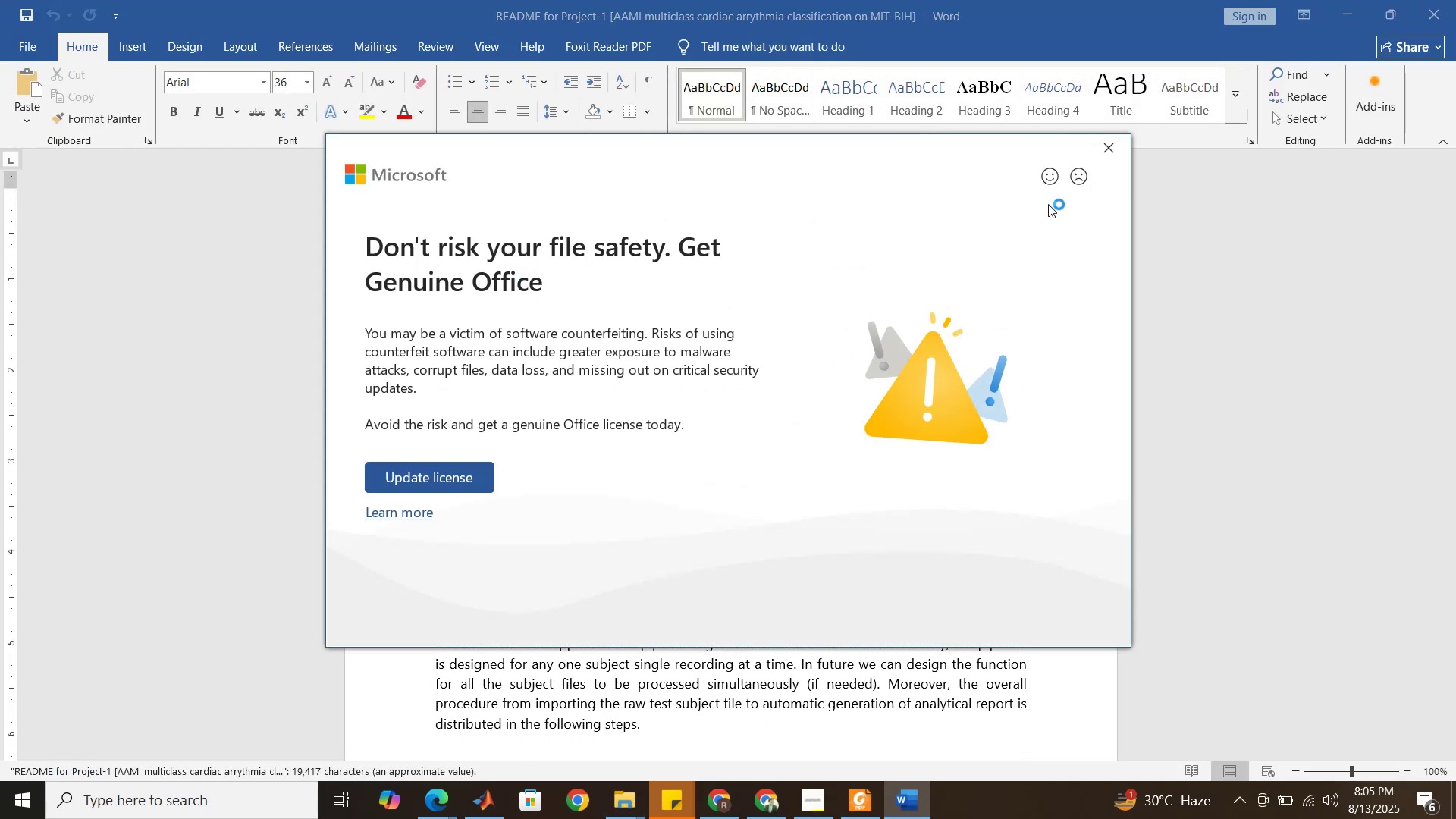 
left_click([1103, 157])
 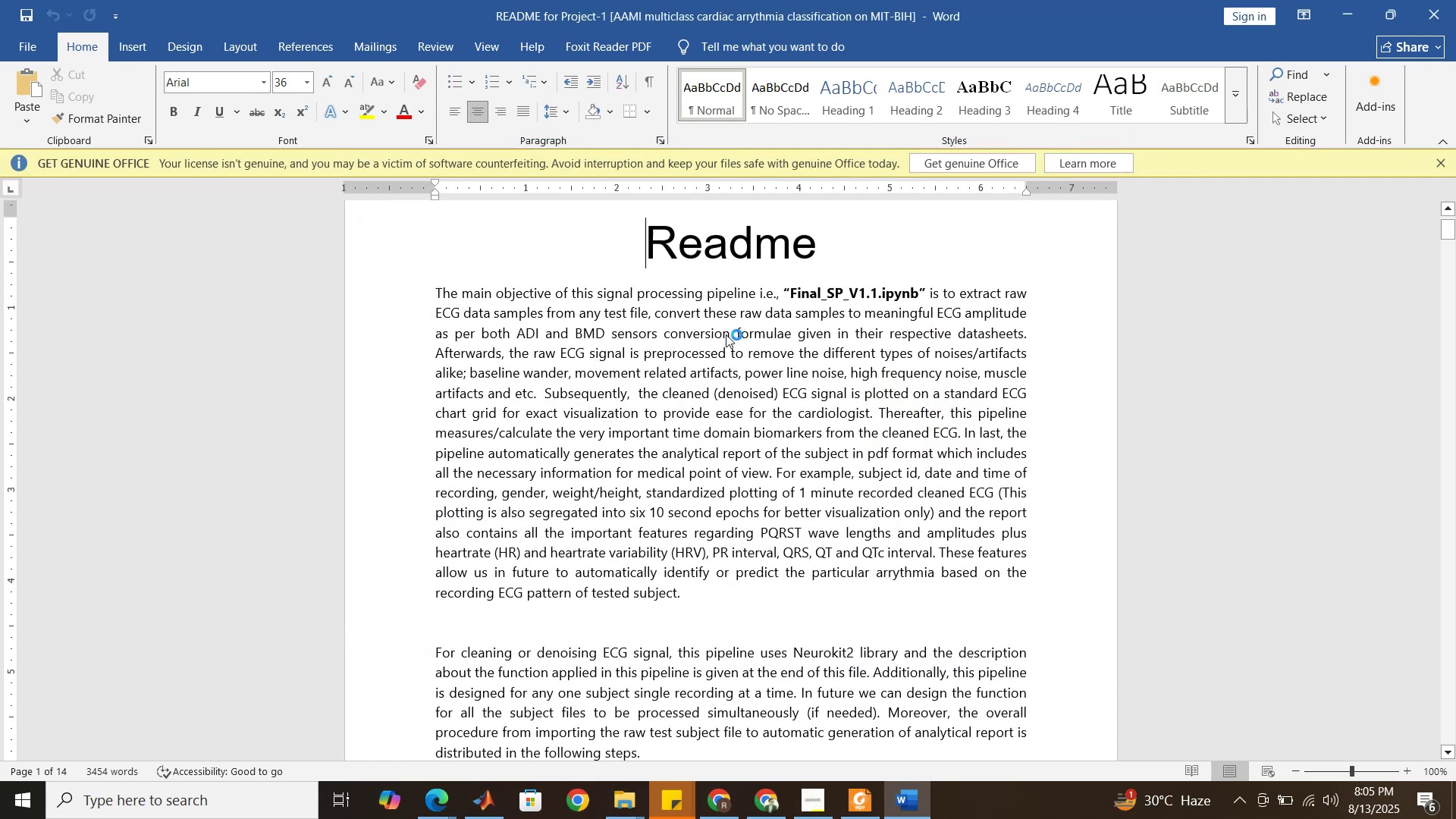 
left_click([726, 334])
 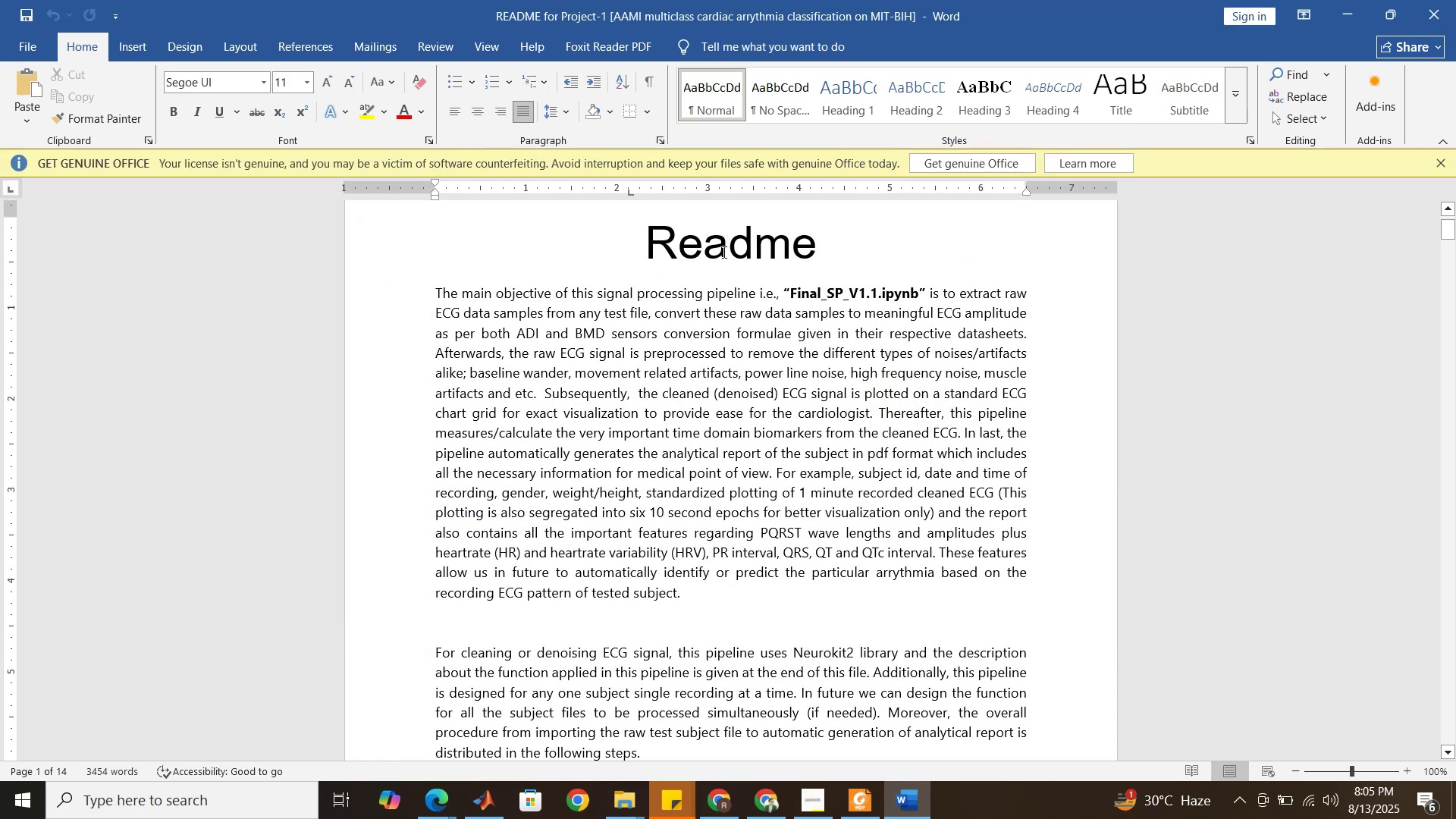 
left_click([723, 244])
 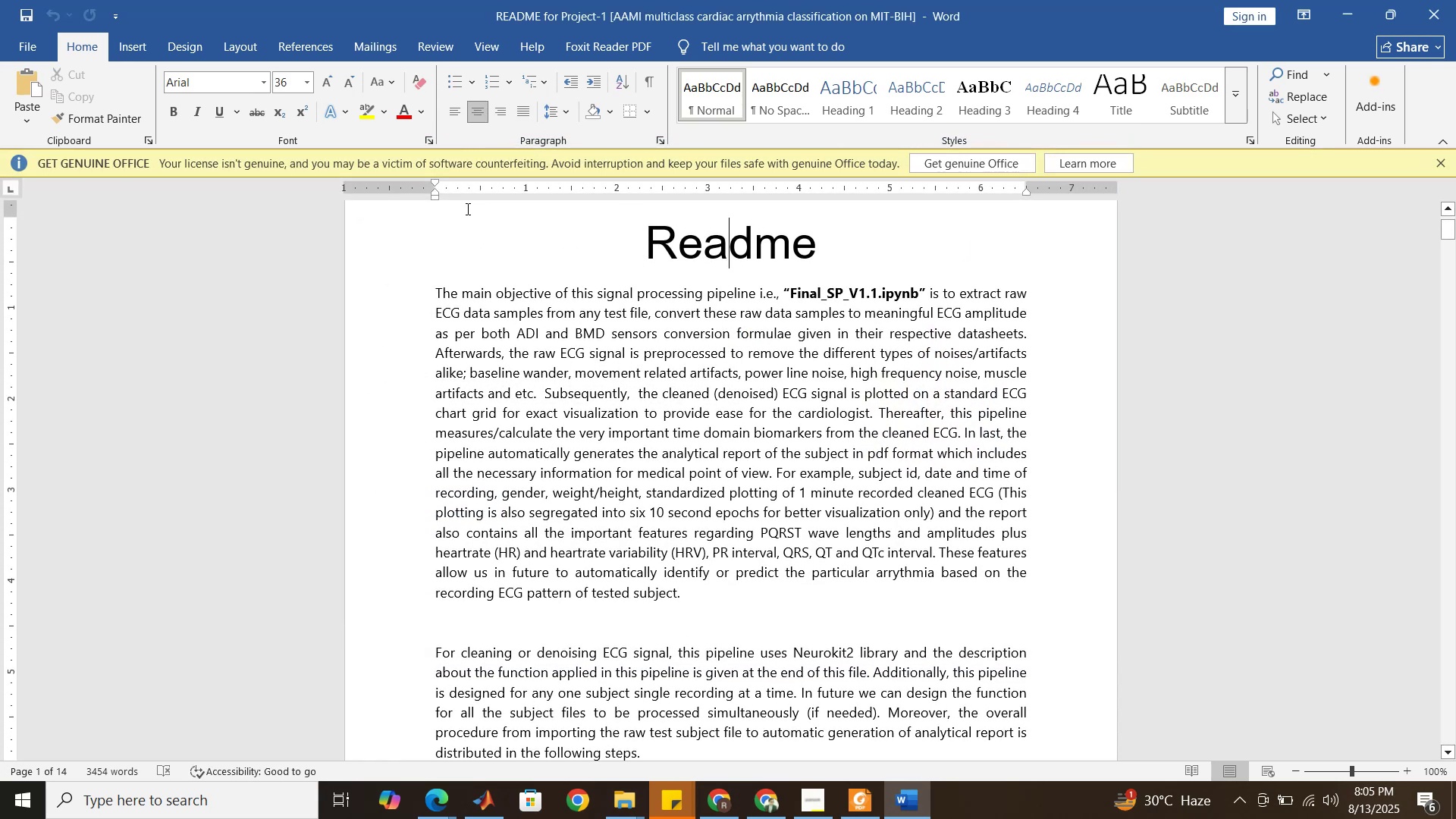 
wait(7.08)
 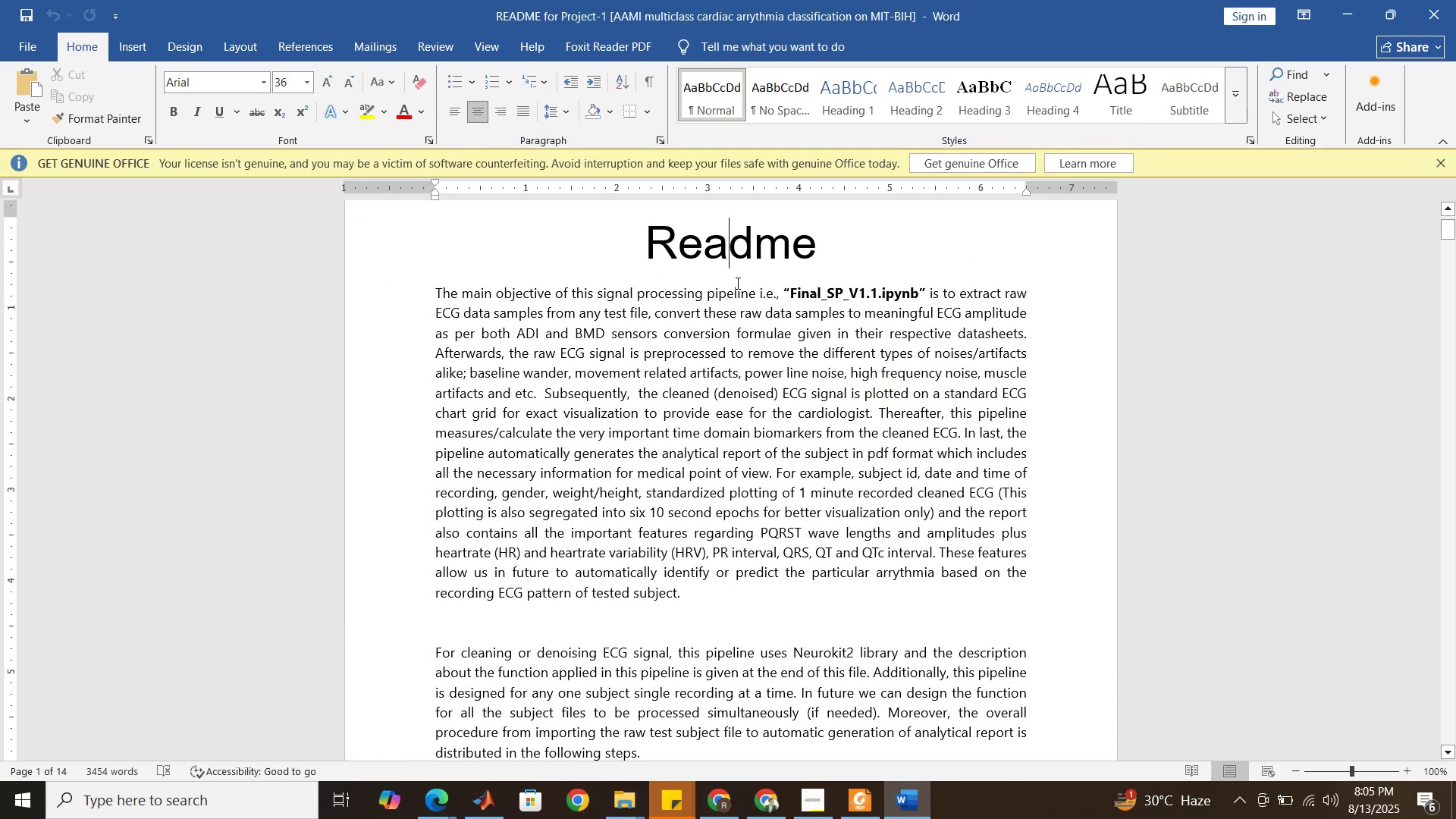 
left_click_drag(start_coordinate=[656, 240], to_coordinate=[811, 248])
 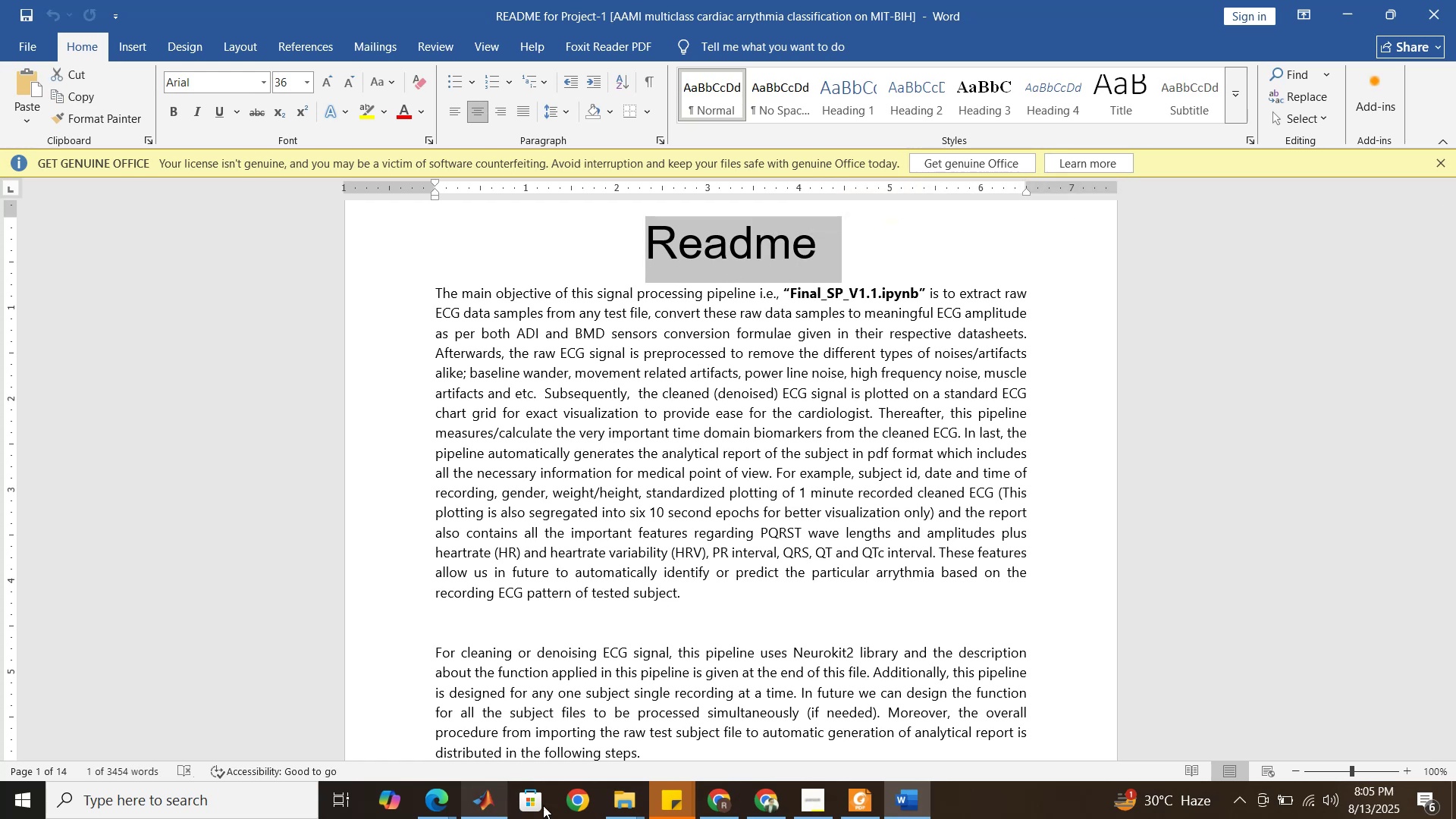 
left_click([633, 799])
 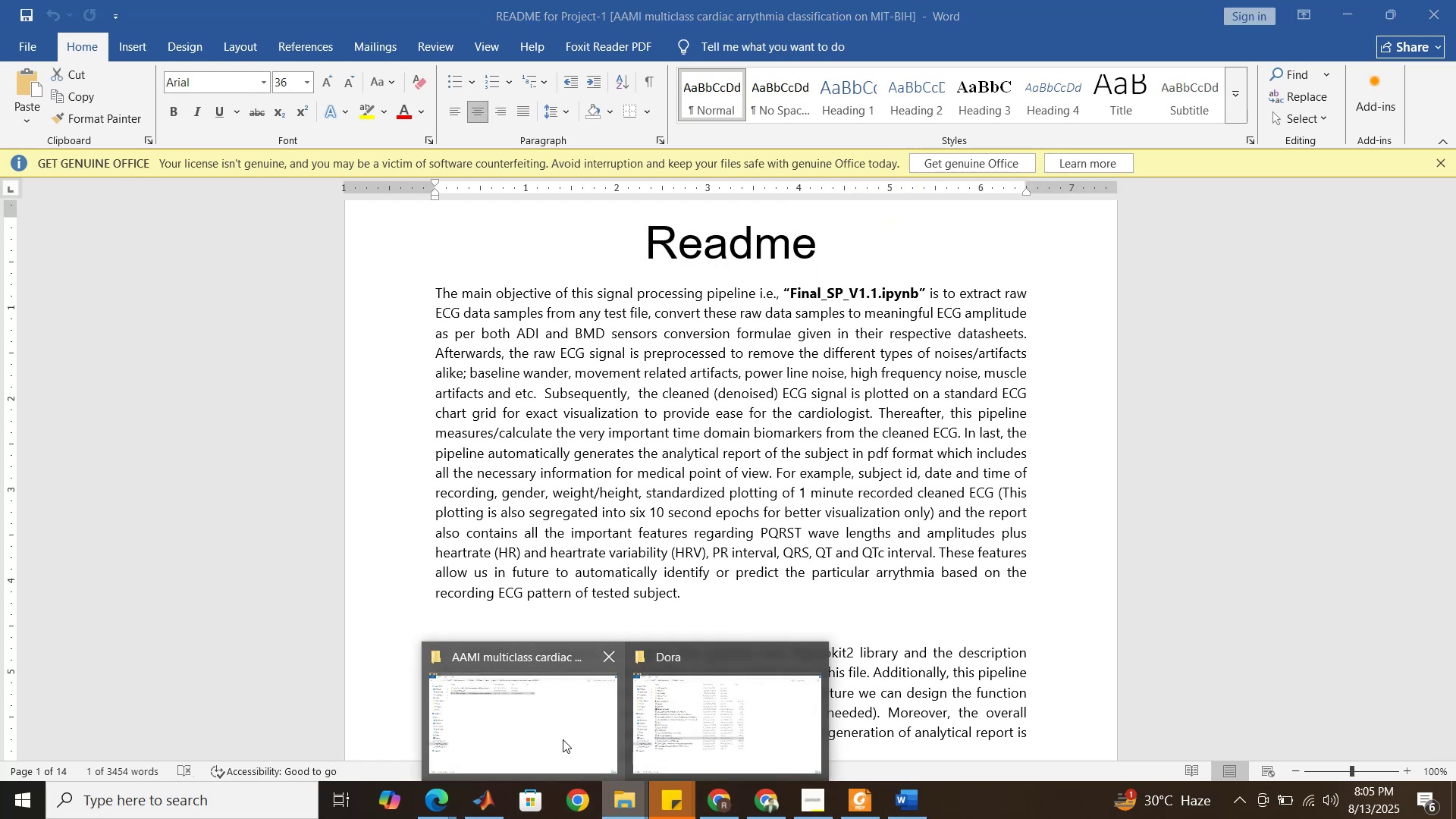 
left_click([563, 739])
 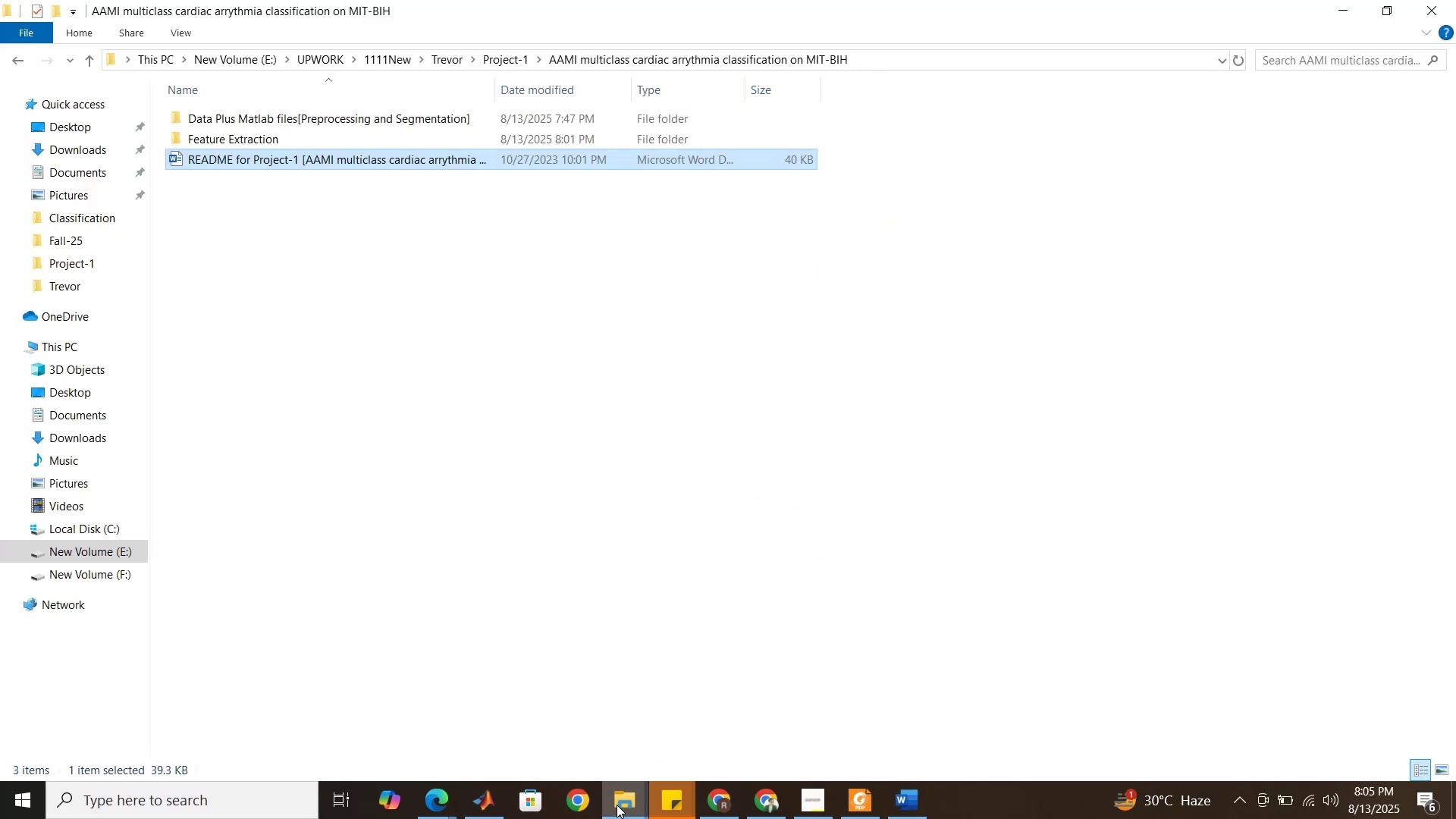 
double_click([699, 705])
 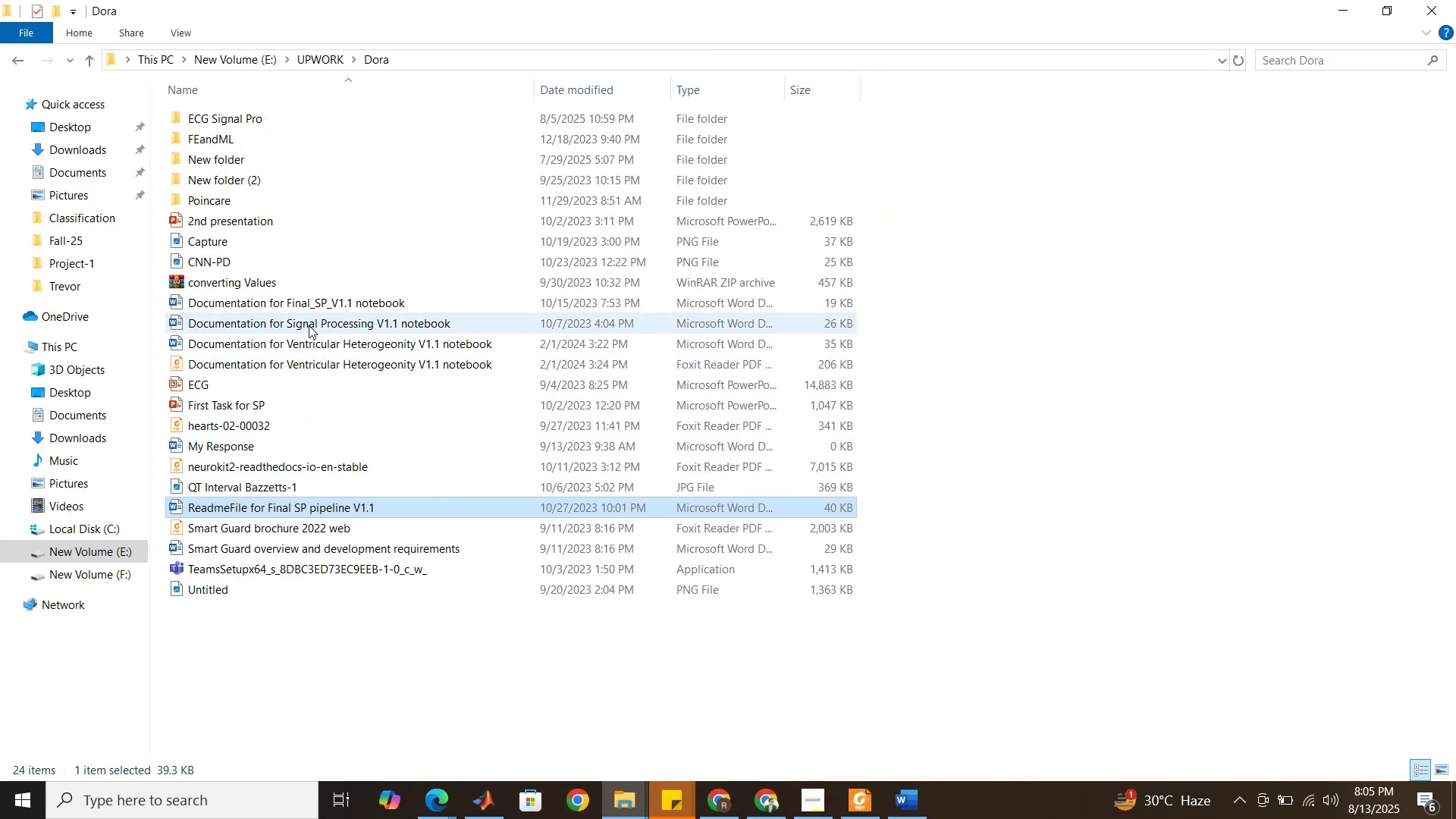 
double_click([309, 325])
 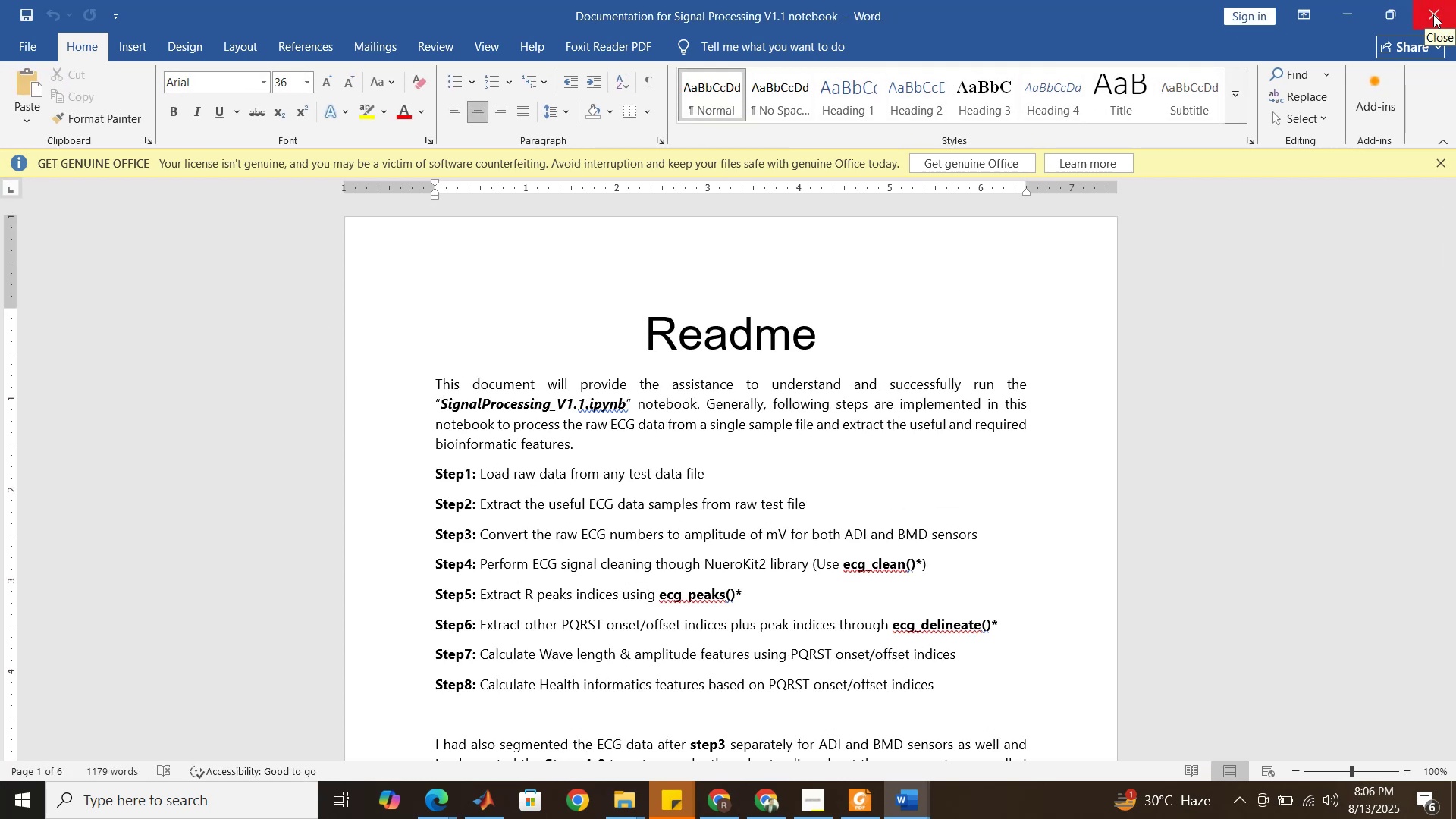 
wait(14.94)
 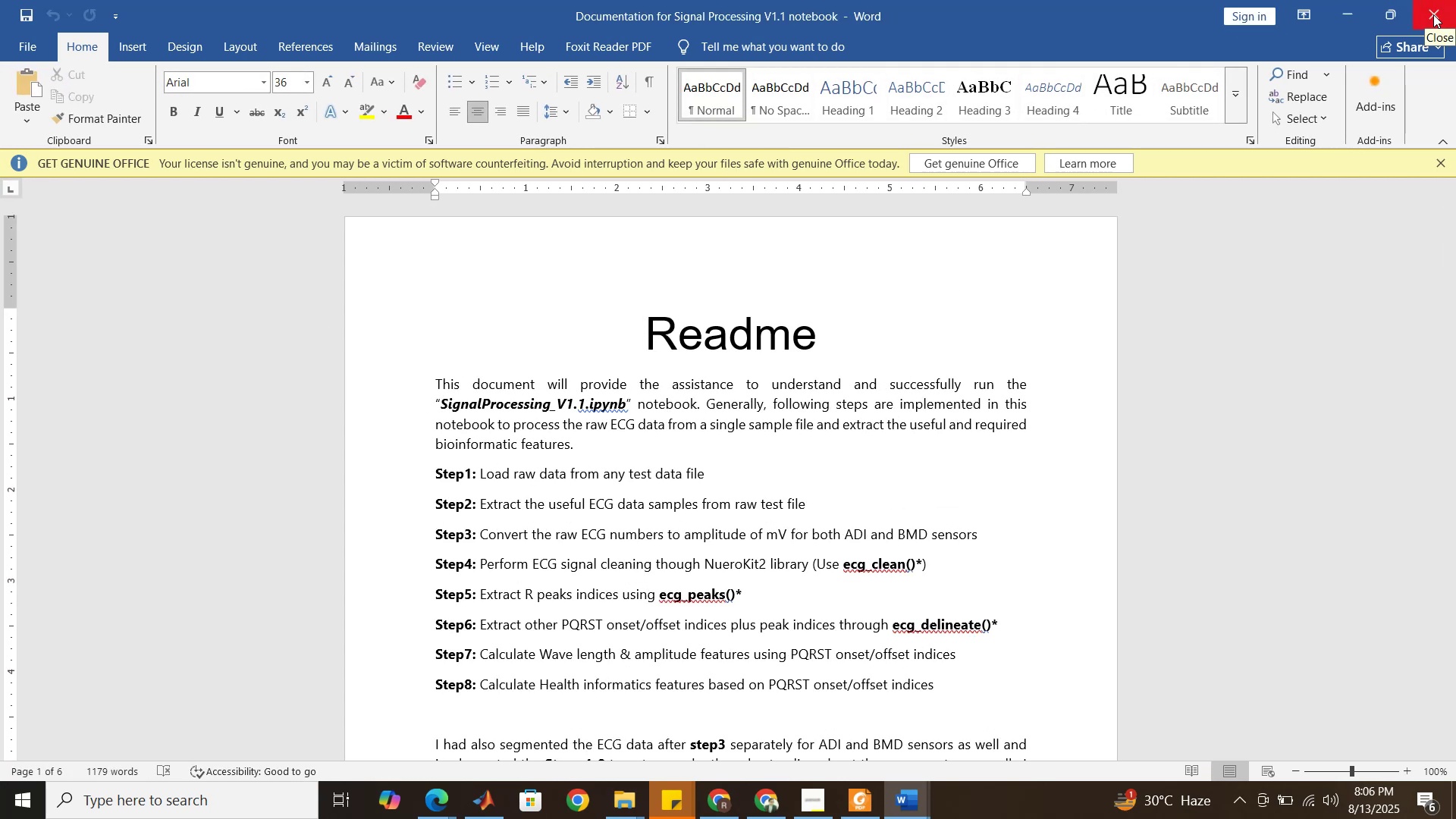 
left_click([1421, 9])
 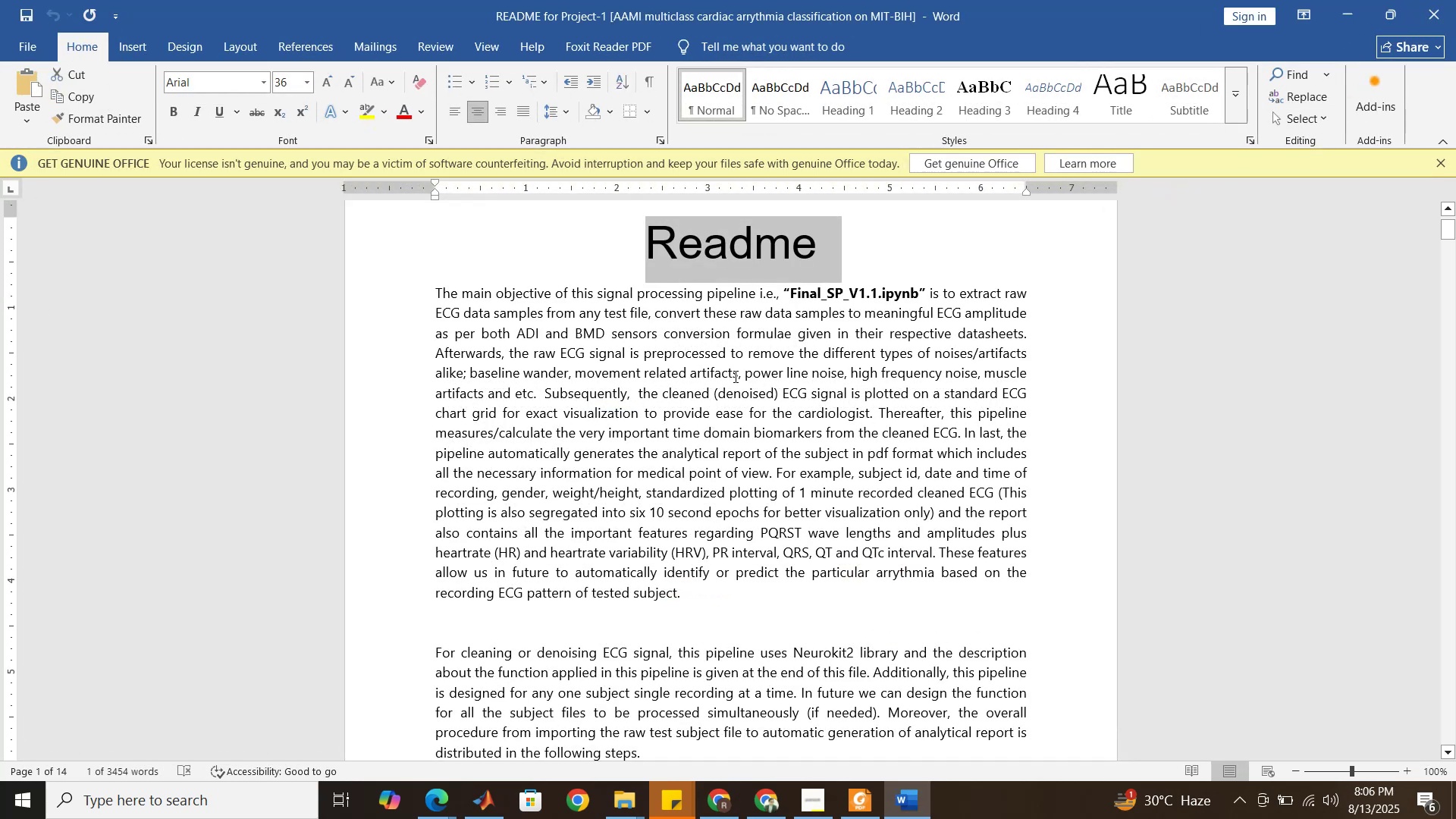 
left_click([725, 378])
 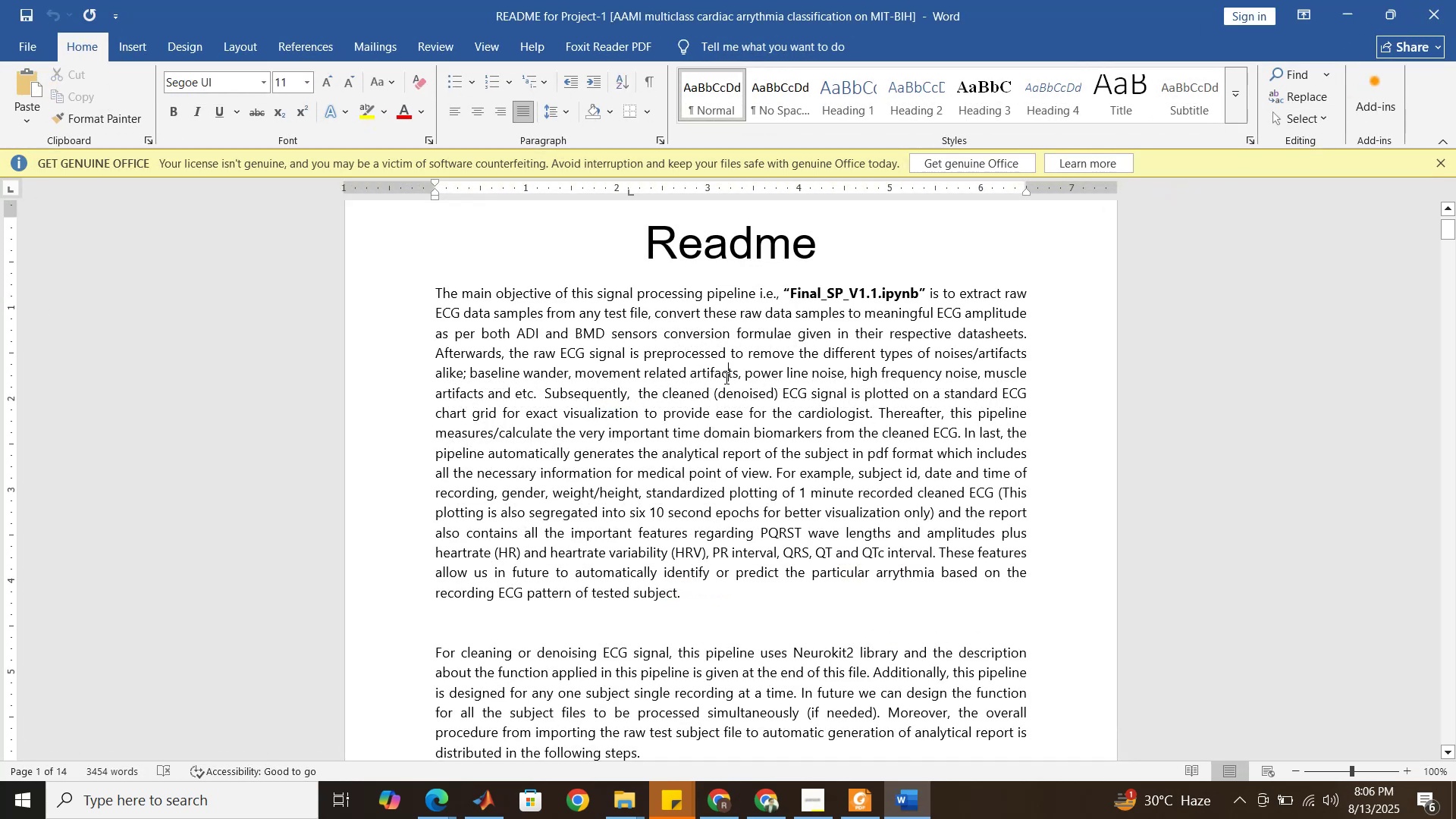 
scroll: coordinate [693, 401], scroll_direction: down, amount: 3.0
 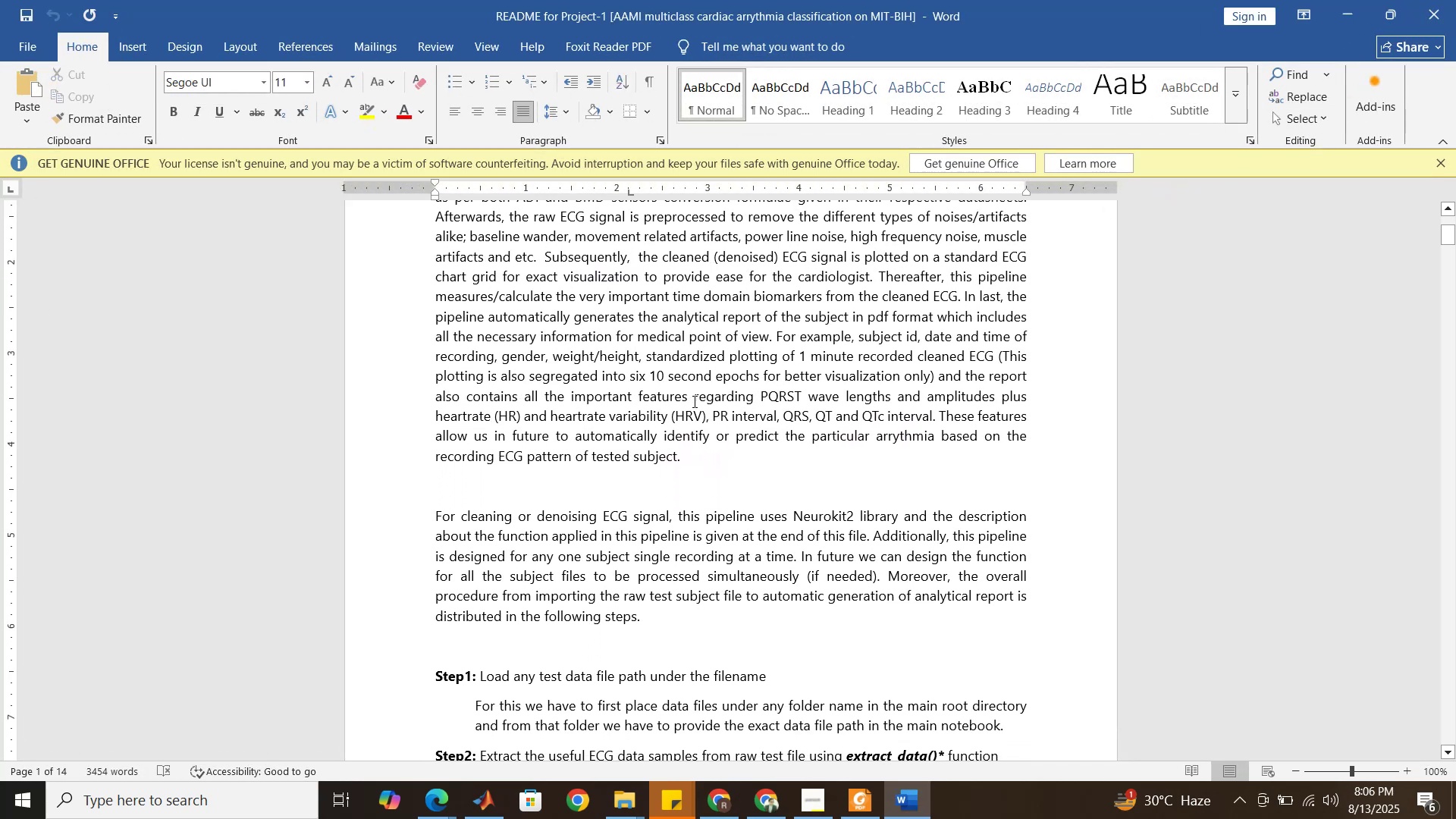 
scroll: coordinate [693, 401], scroll_direction: up, amount: 4.0
 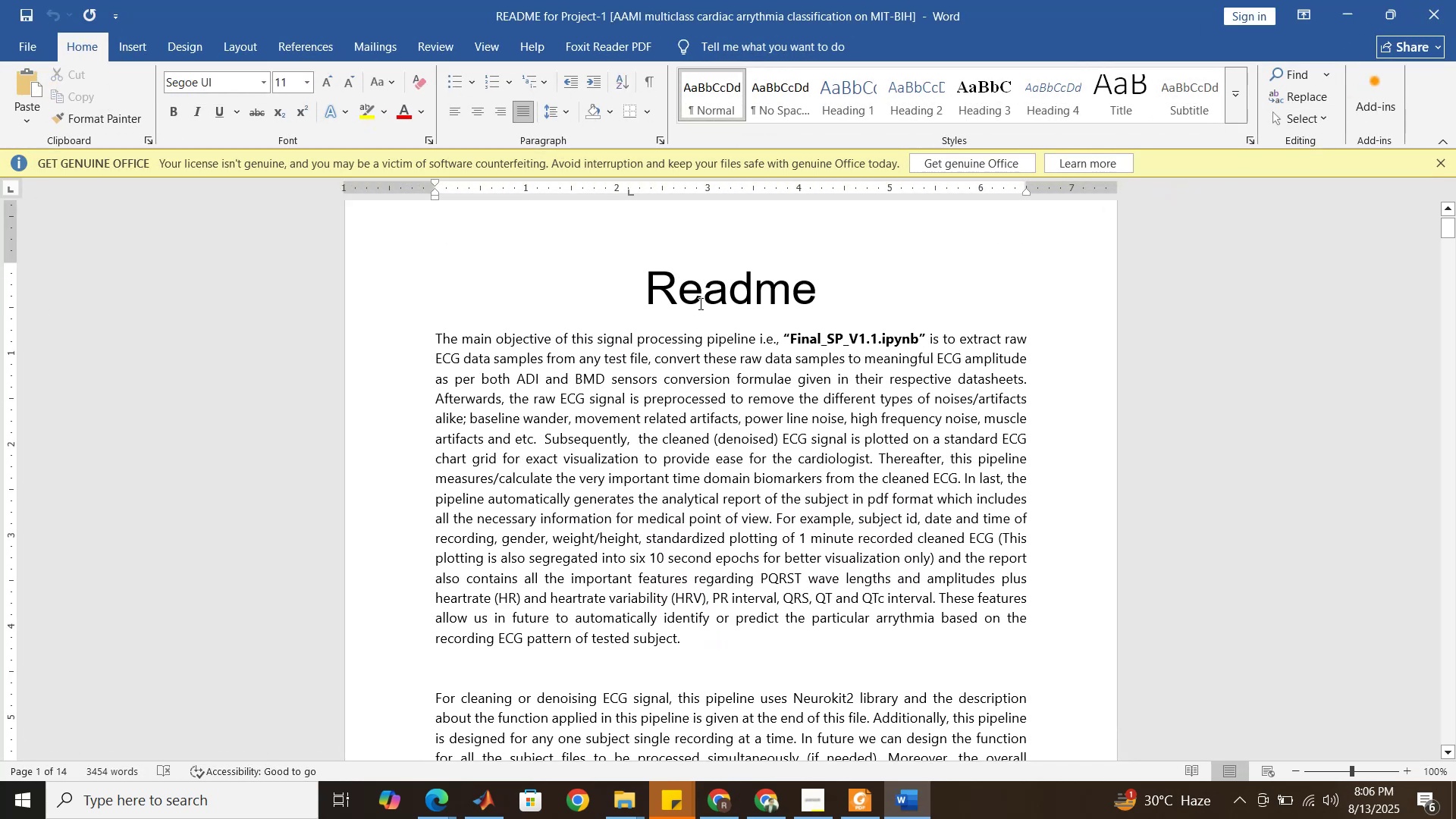 
left_click([699, 291])
 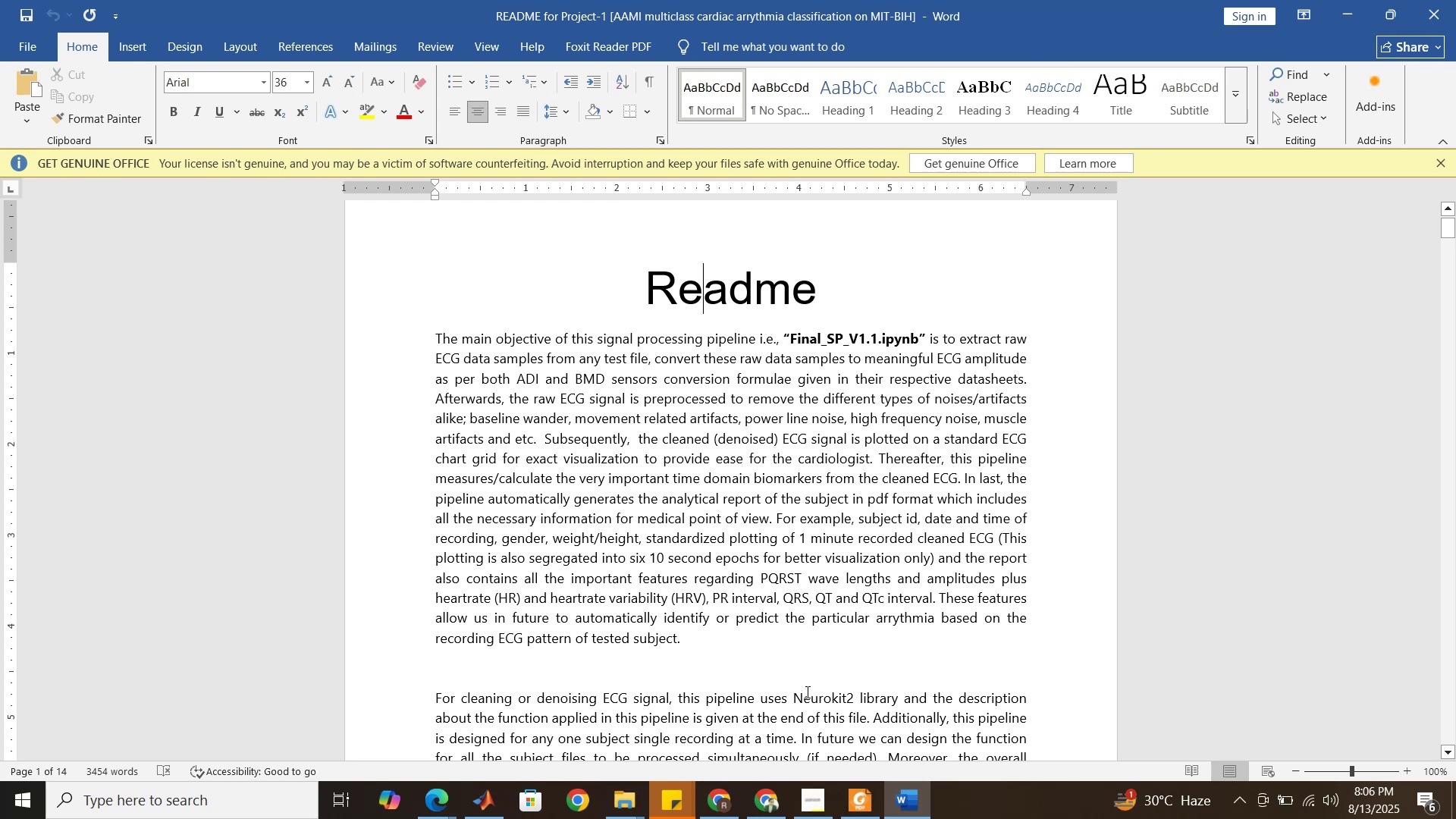 
left_click([868, 798])
 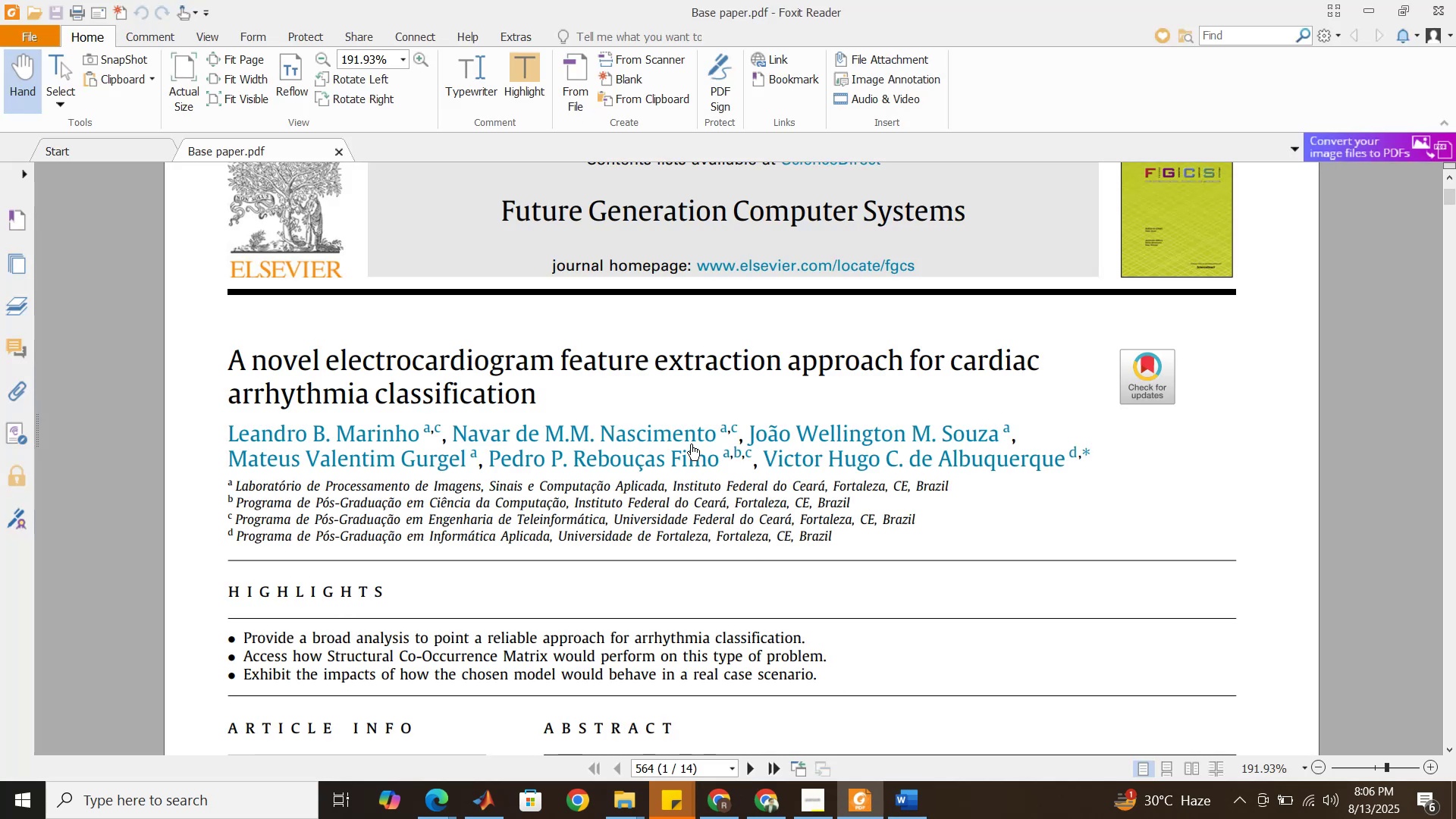 
hold_key(key=ControlLeft, duration=1.17)
 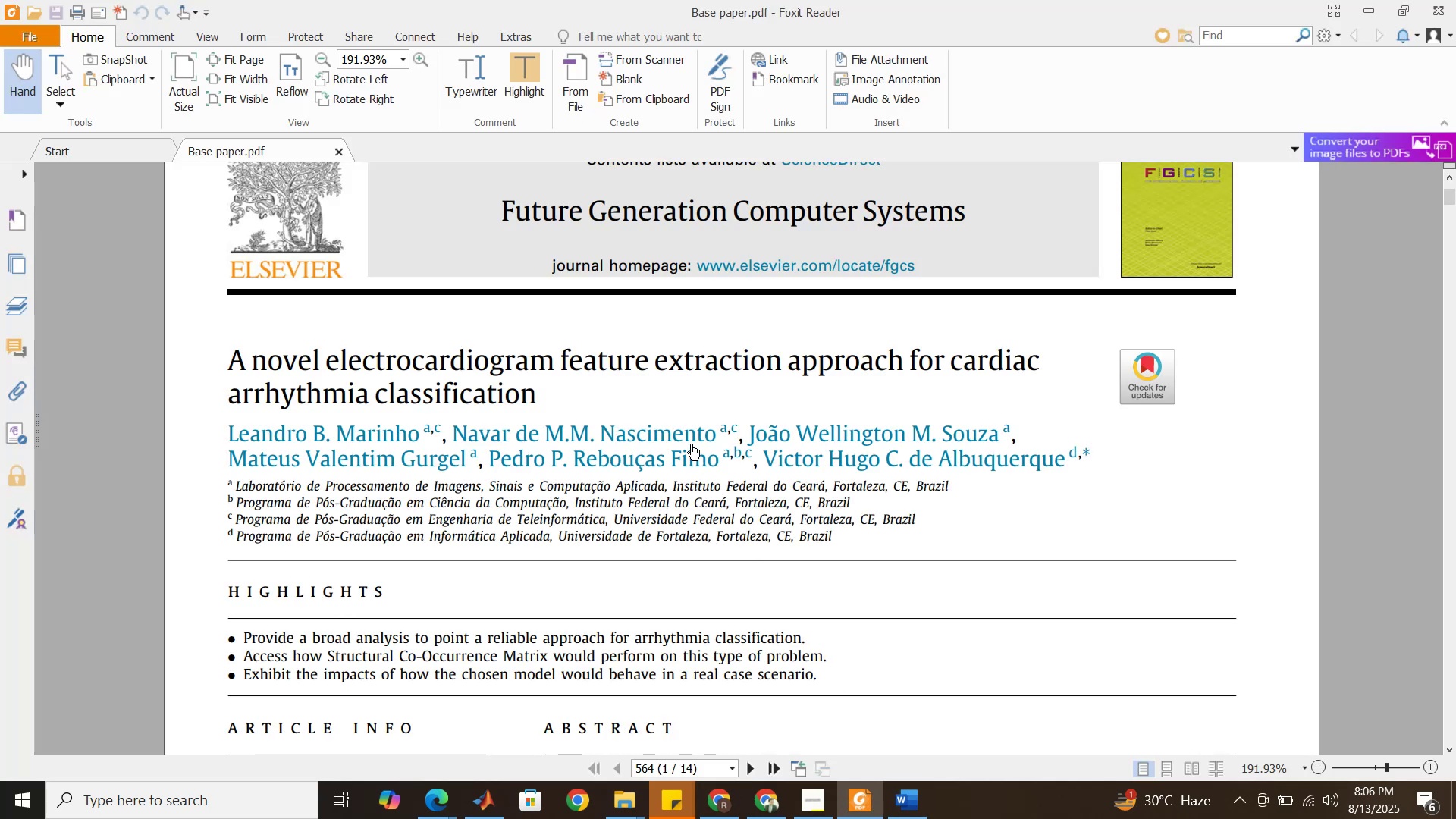 
scroll: coordinate [686, 443], scroll_direction: down, amount: 4.0
 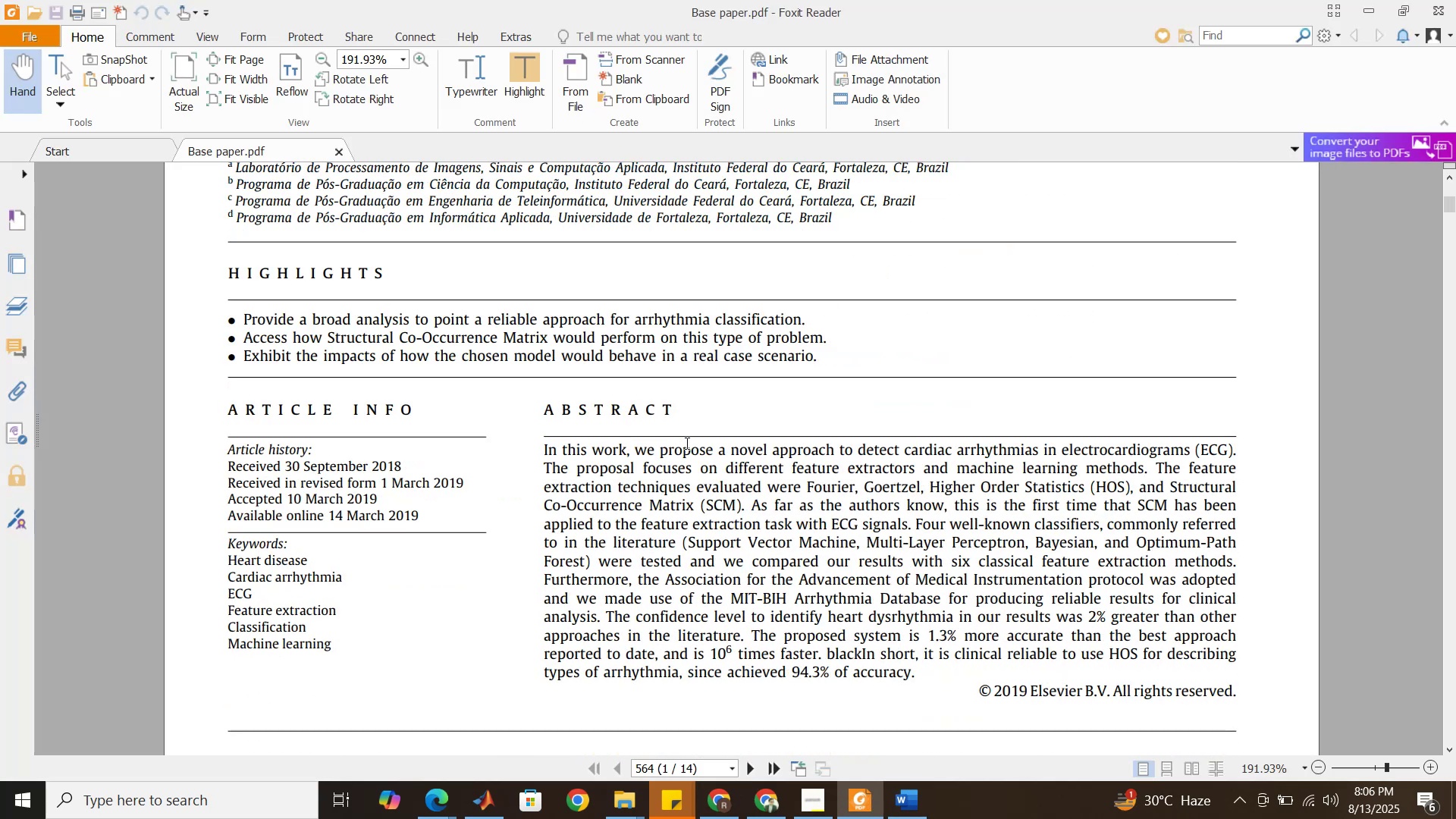 
scroll: coordinate [686, 443], scroll_direction: up, amount: 11.0
 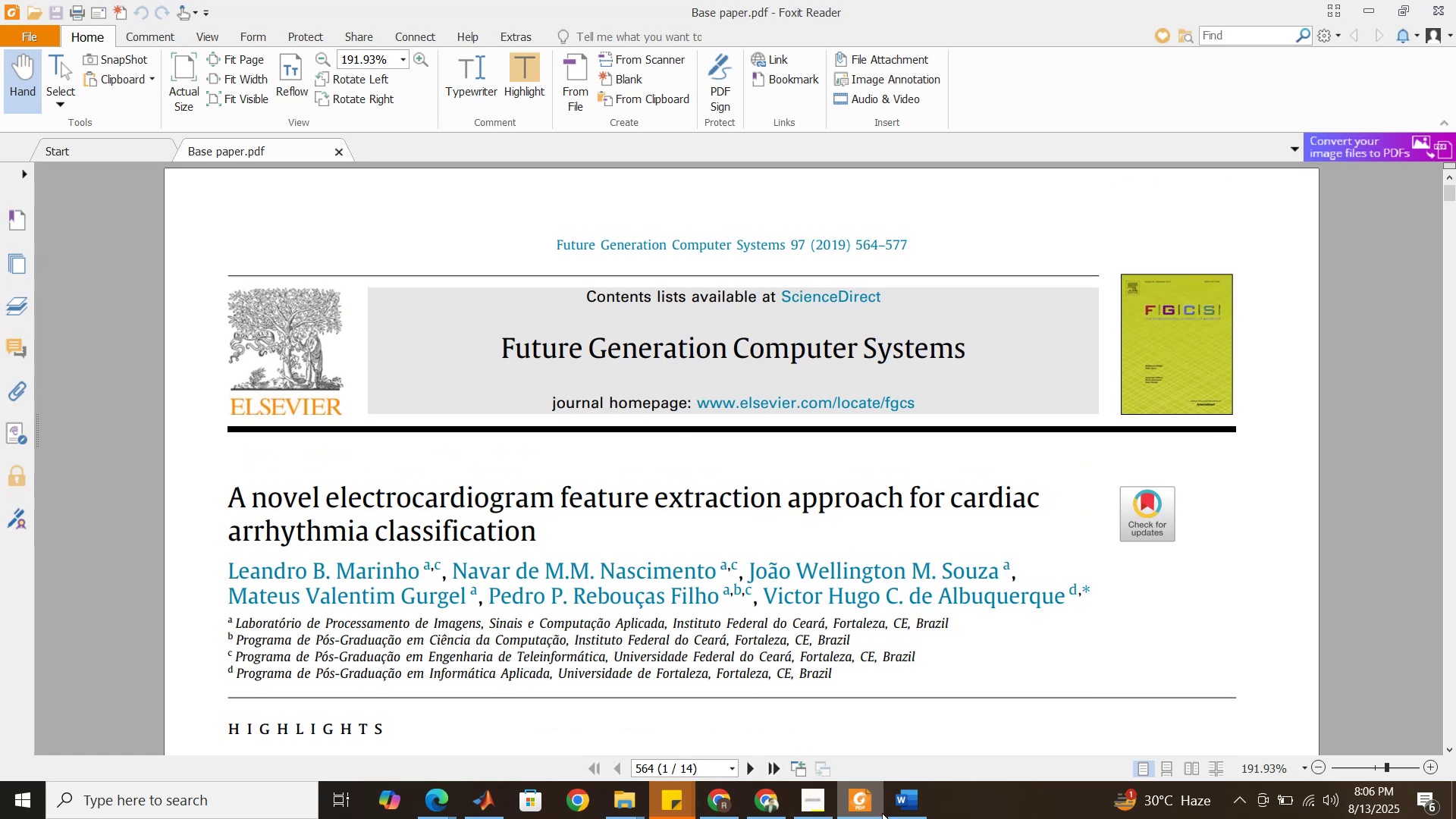 
left_click([893, 808])
 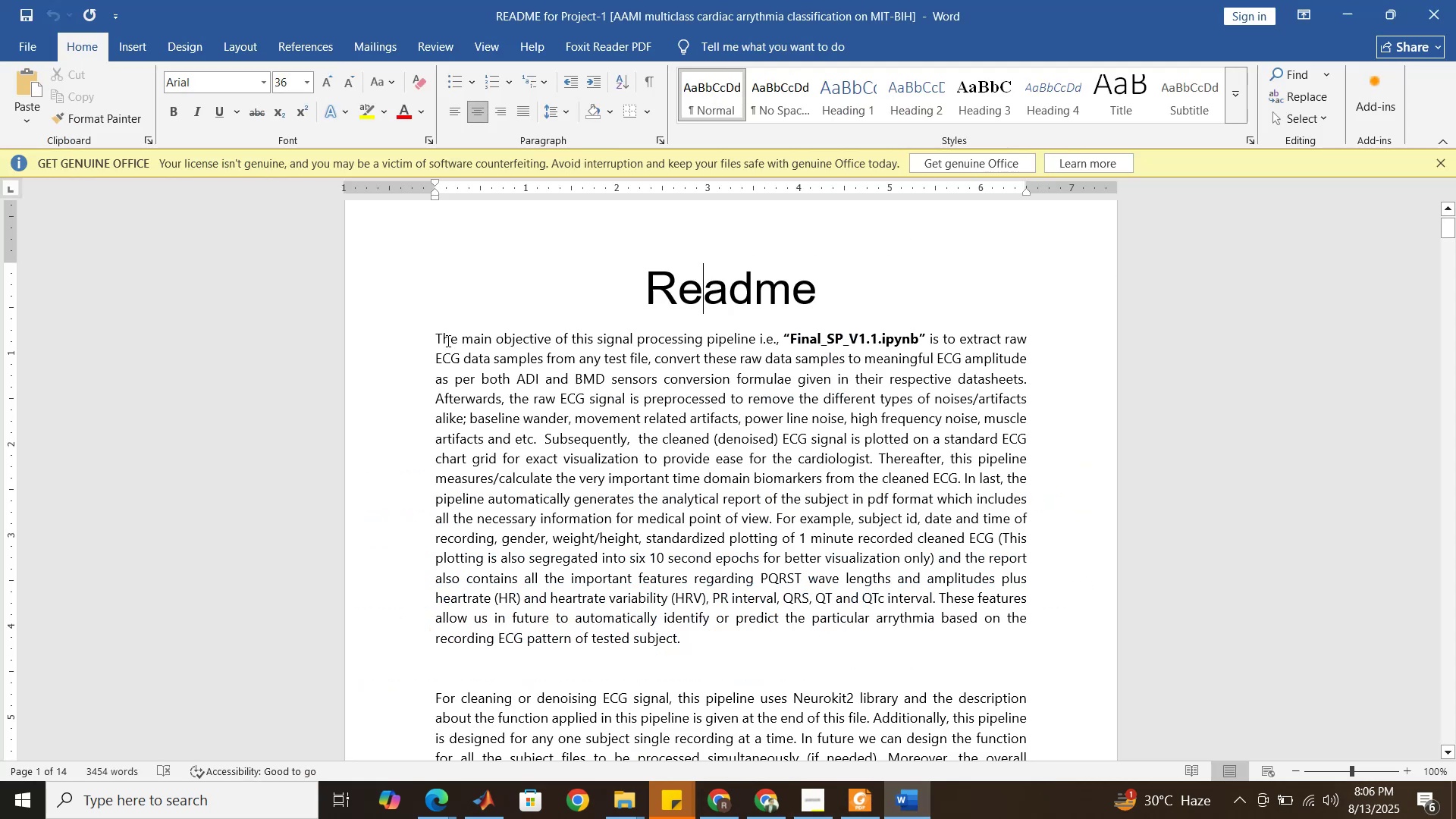 
wait(6.36)
 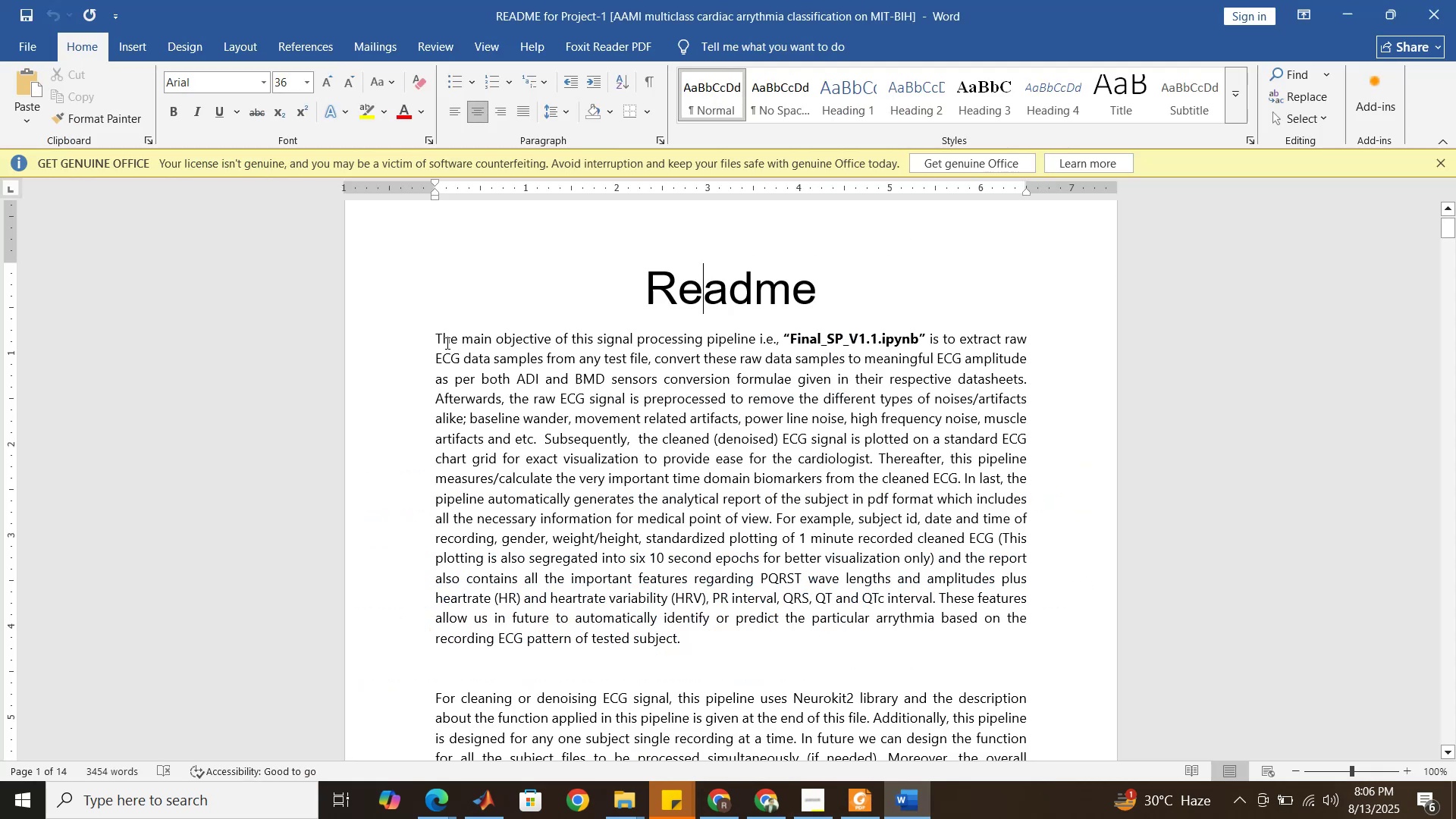 
left_click_drag(start_coordinate=[652, 281], to_coordinate=[808, 282])
 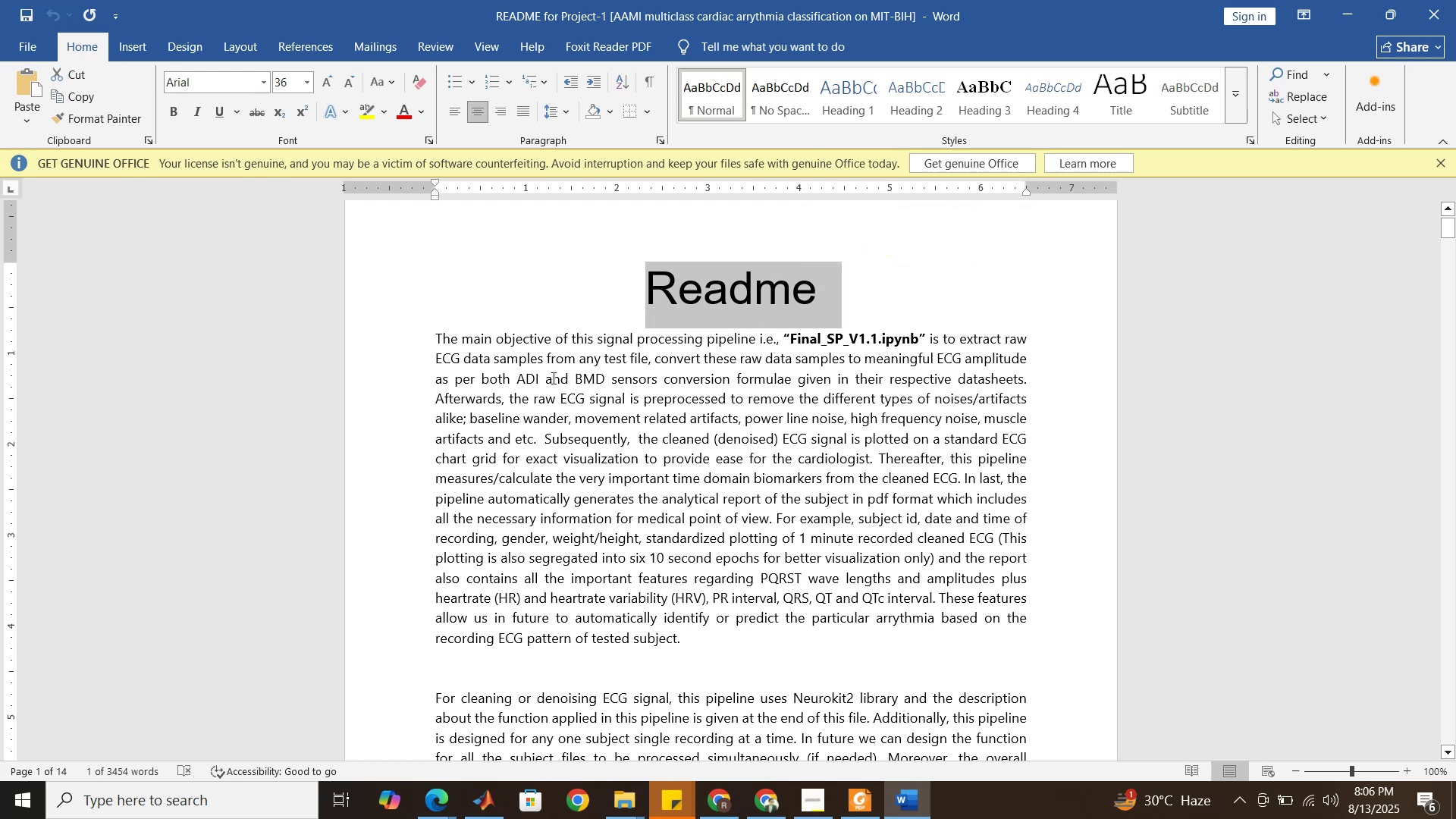 
left_click([435, 340])
 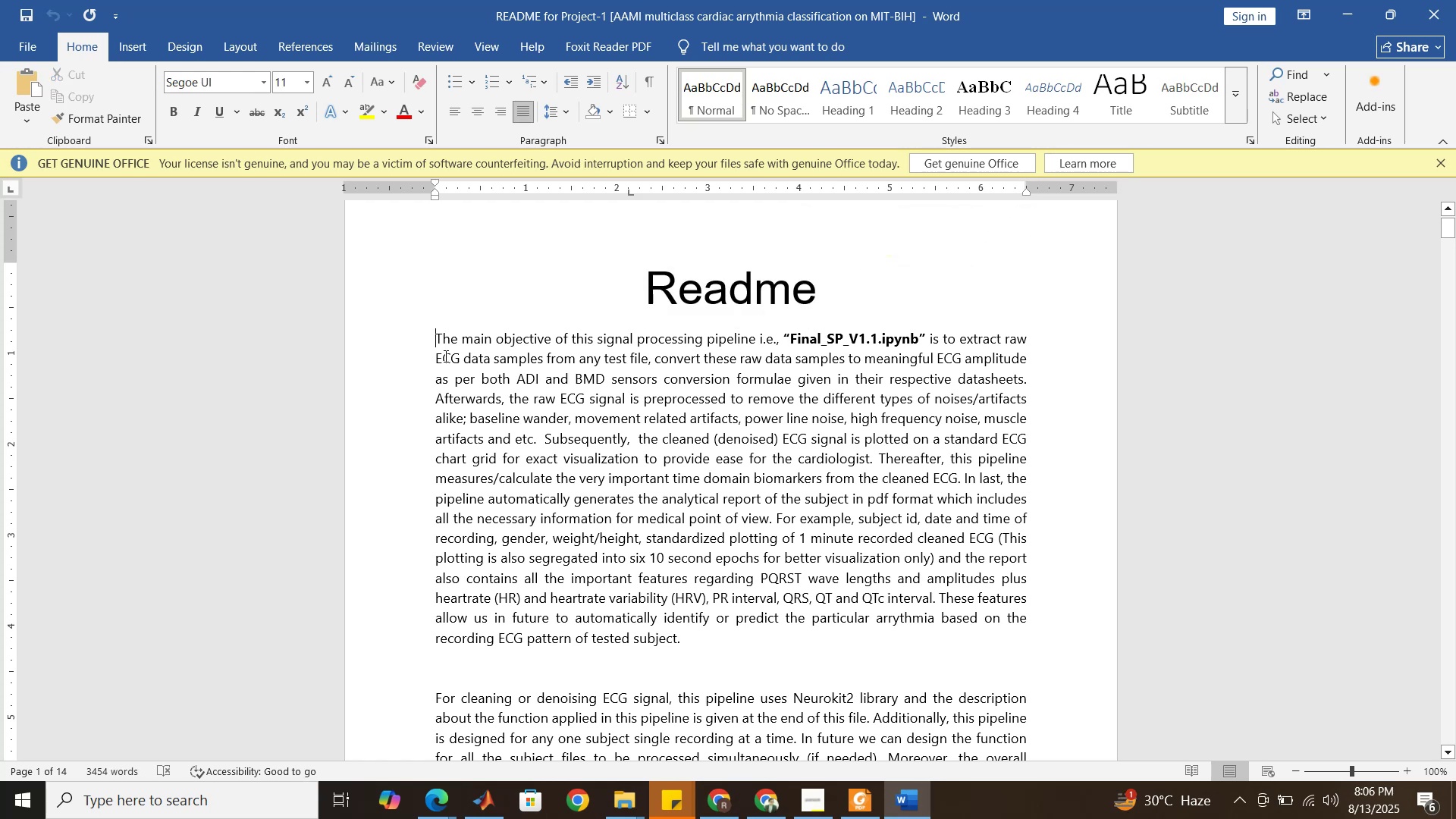 
key(Enter)
 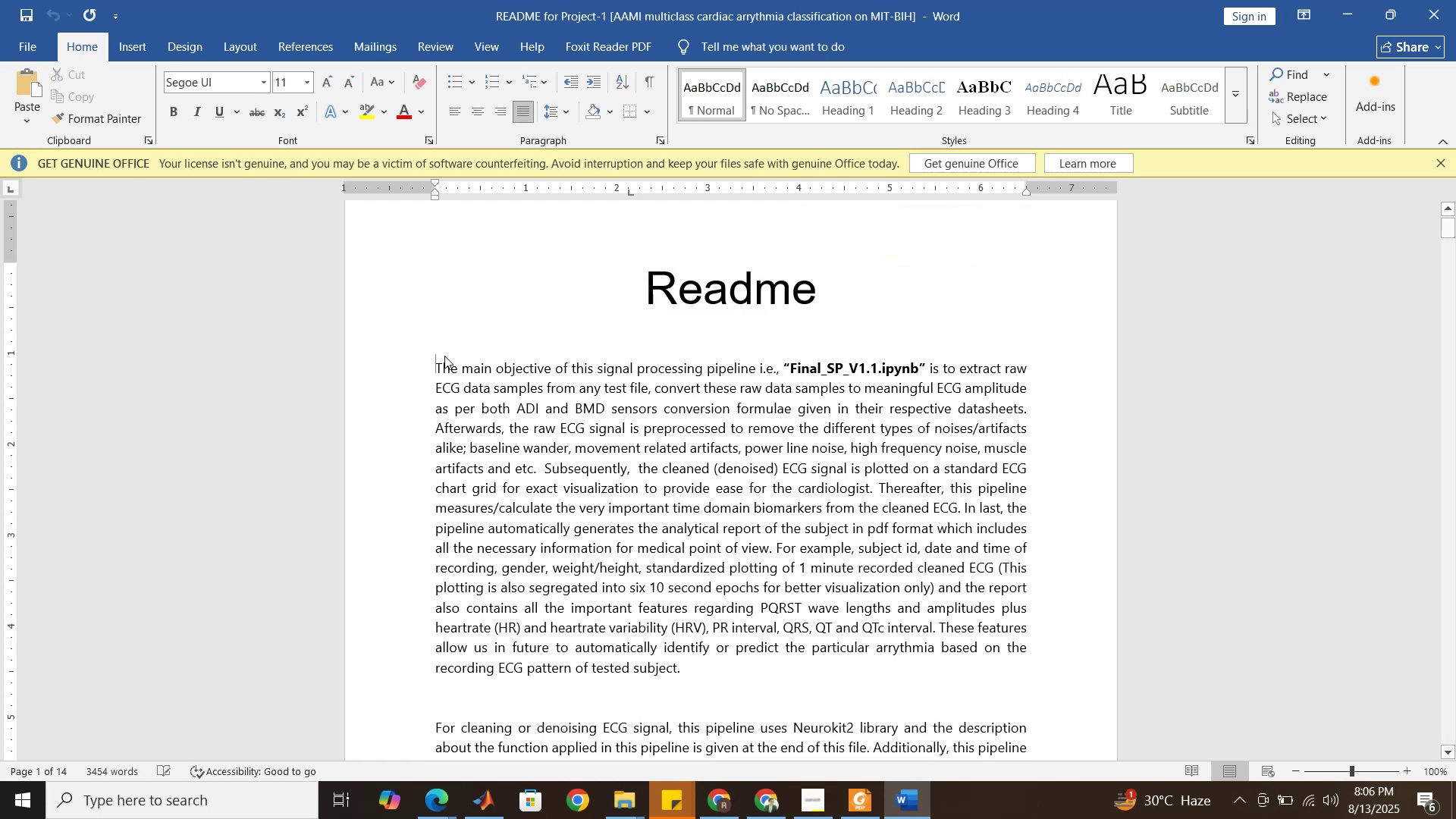 
key(Enter)
 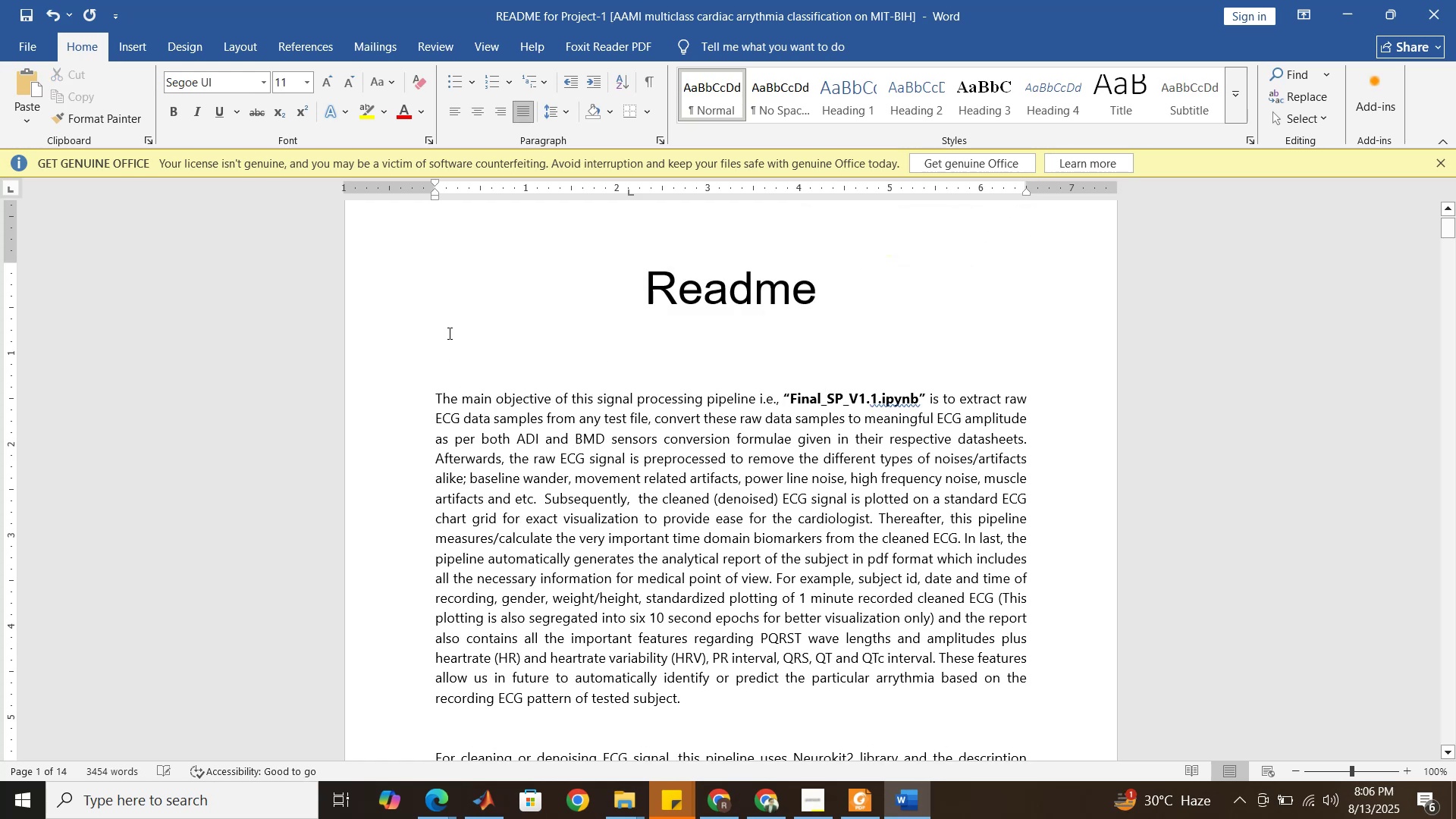 
left_click([449, 332])
 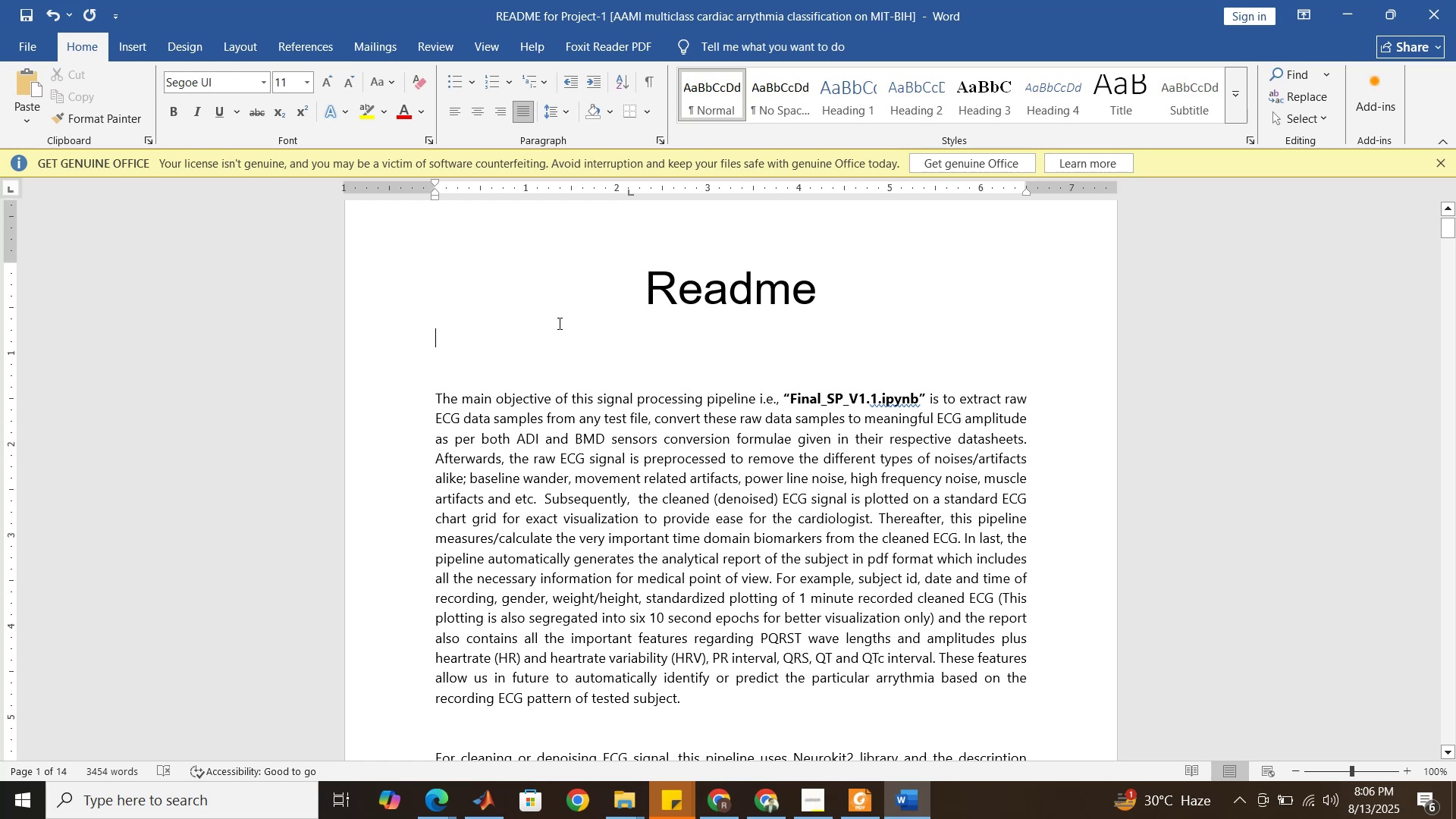 
wait(6.44)
 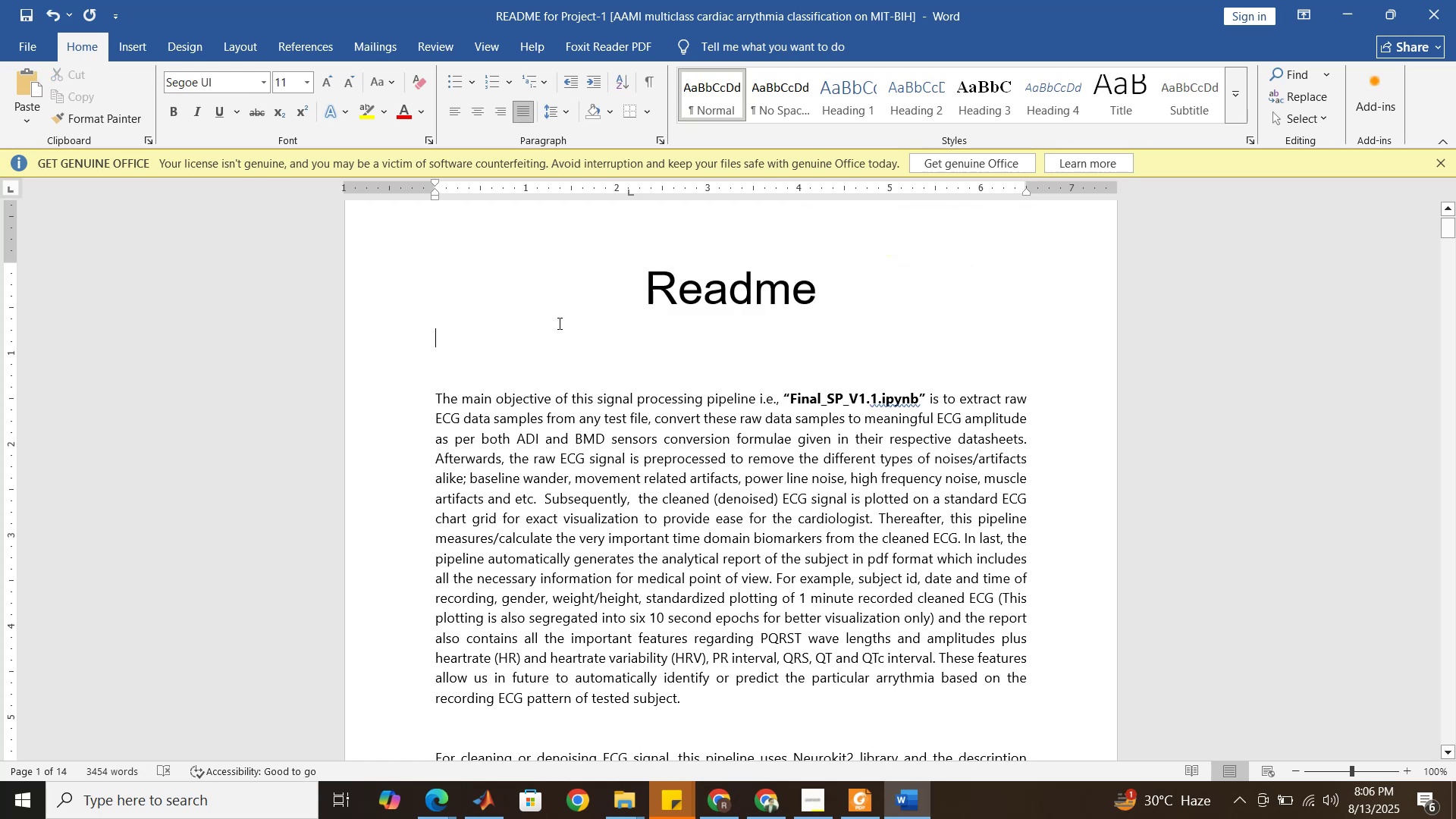 
double_click([690, 298])
 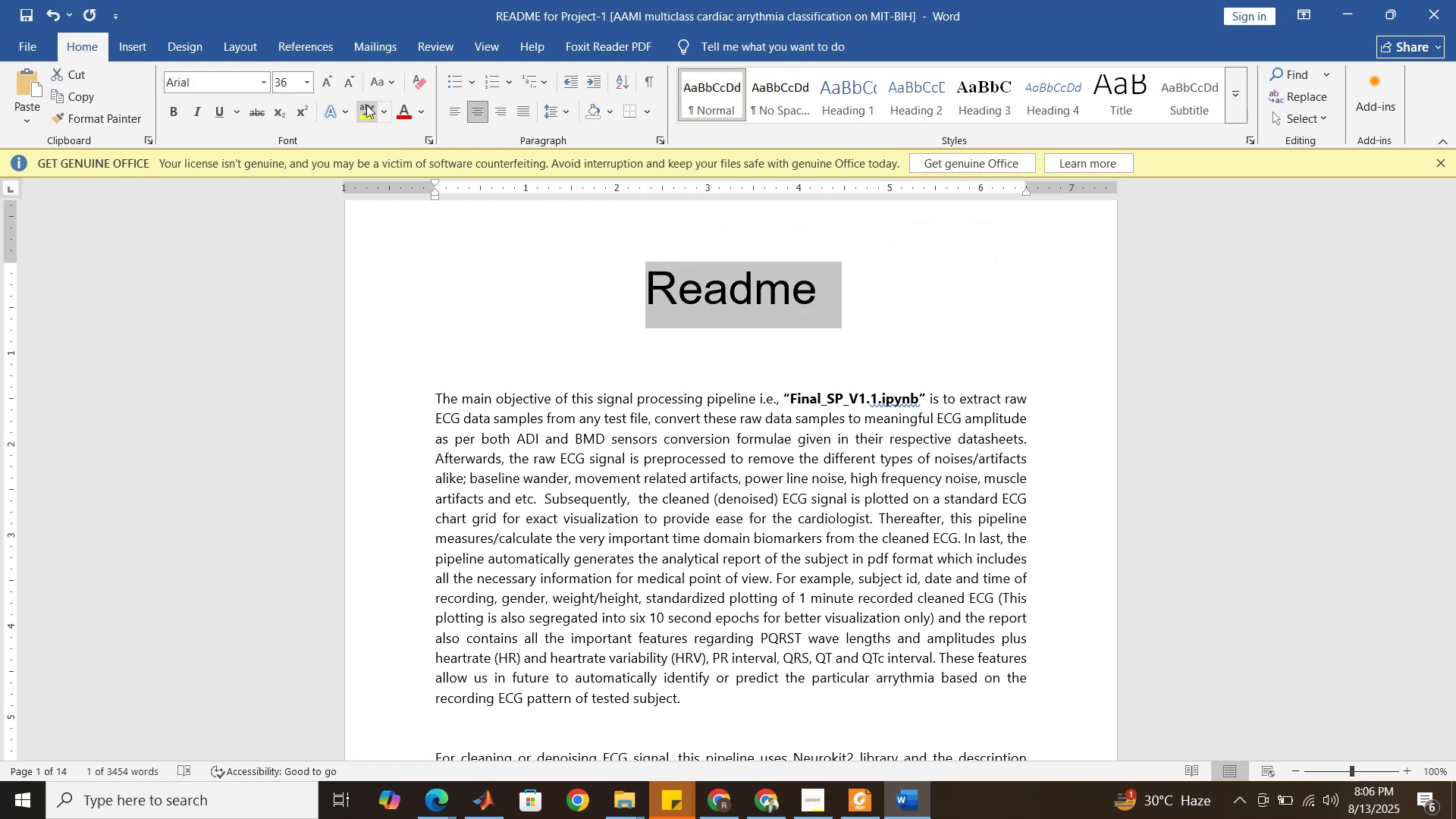 
left_click([175, 115])
 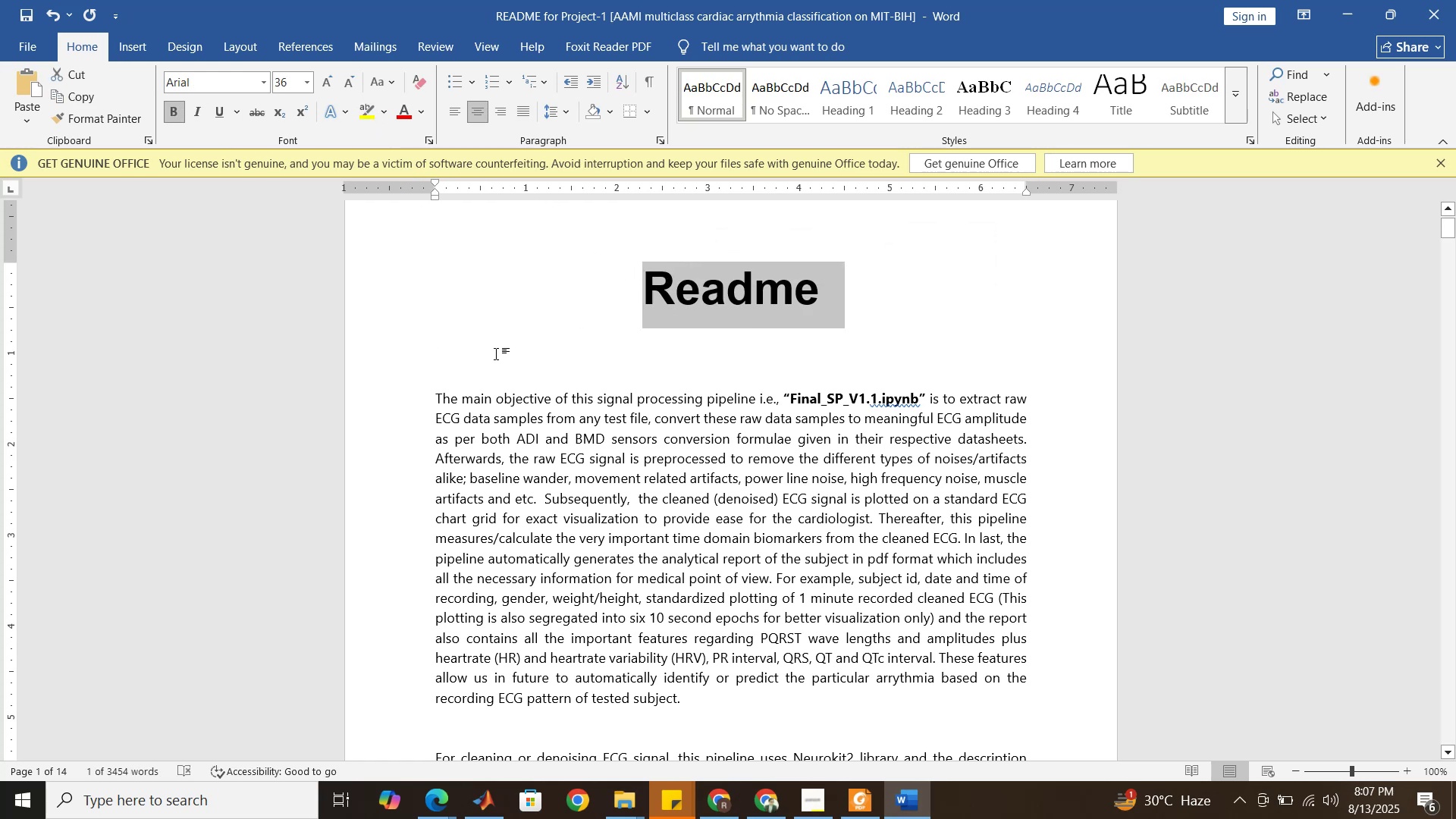 
left_click([497, 351])
 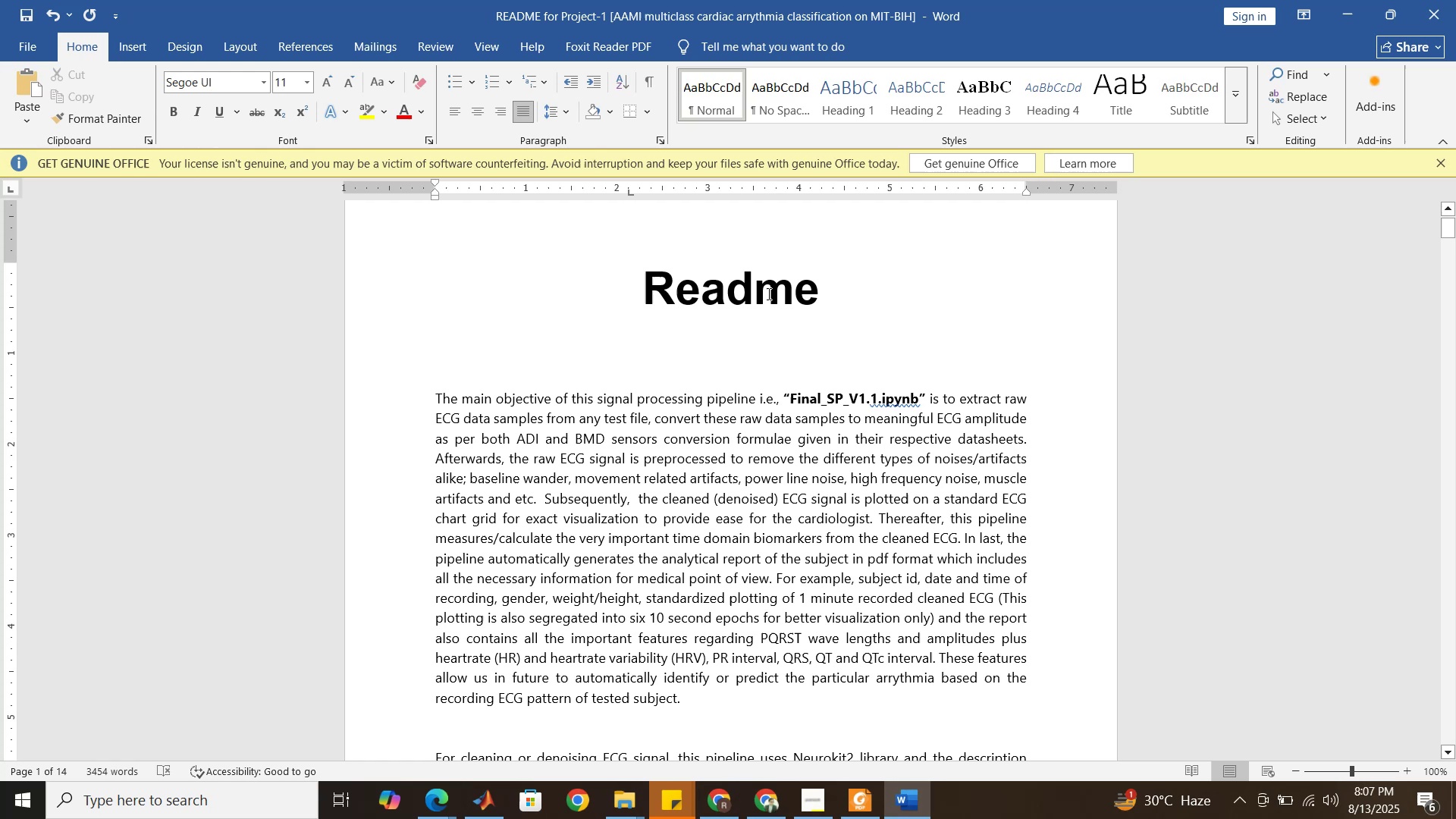 
left_click_drag(start_coordinate=[783, 290], to_coordinate=[771, 286])
 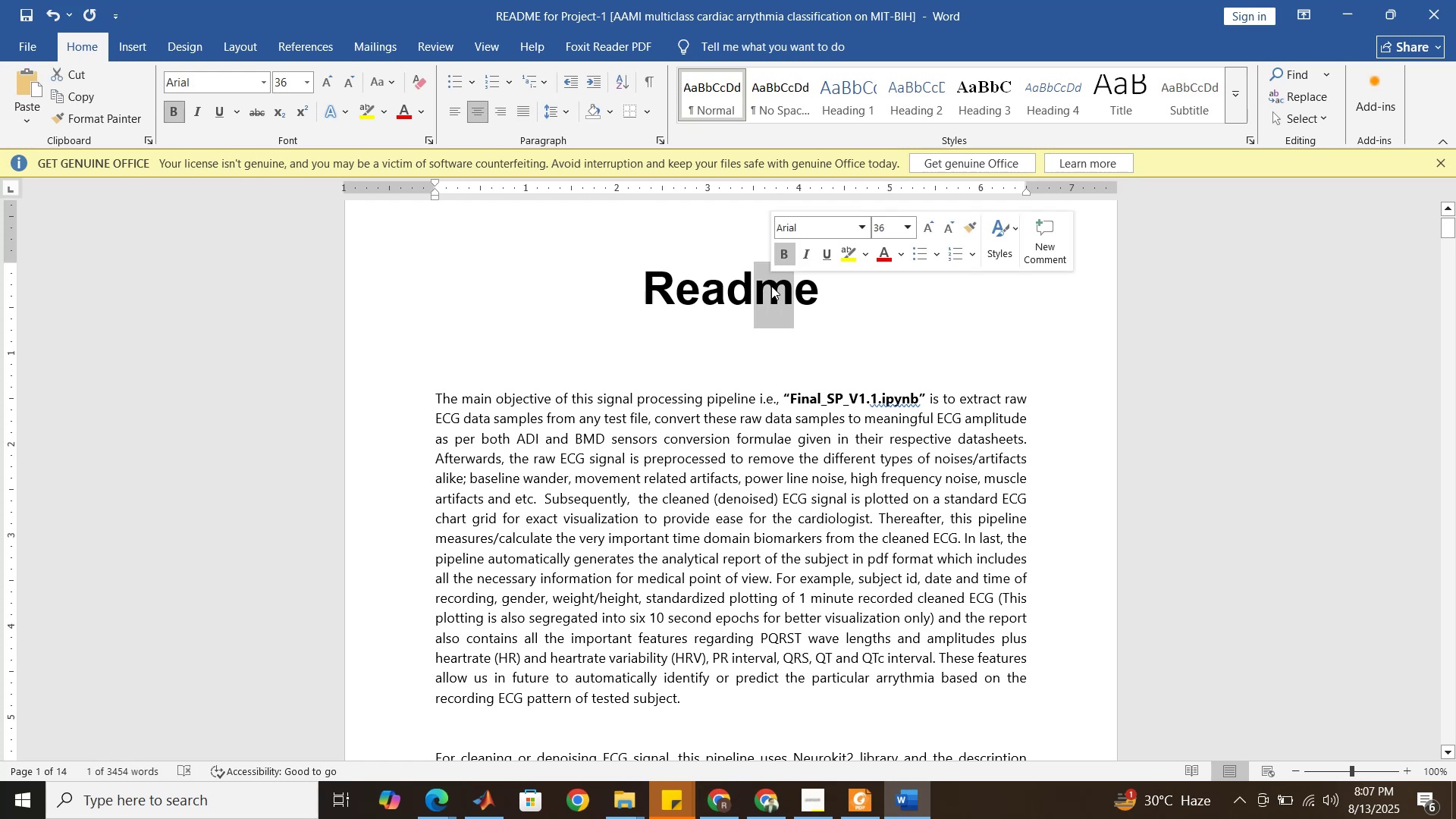 
key(Shift+M)
 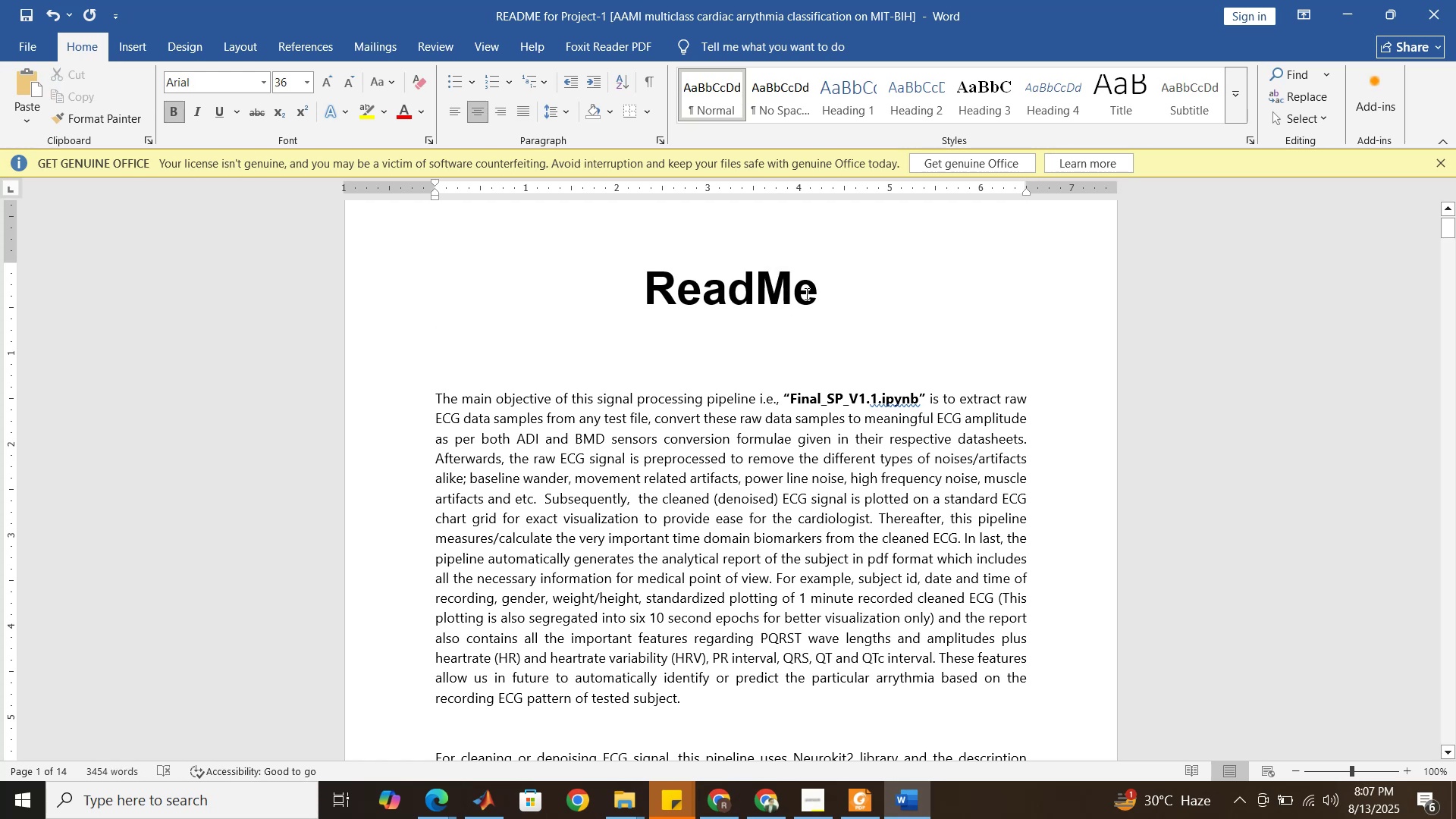 
left_click_drag(start_coordinate=[816, 293], to_coordinate=[797, 289])
 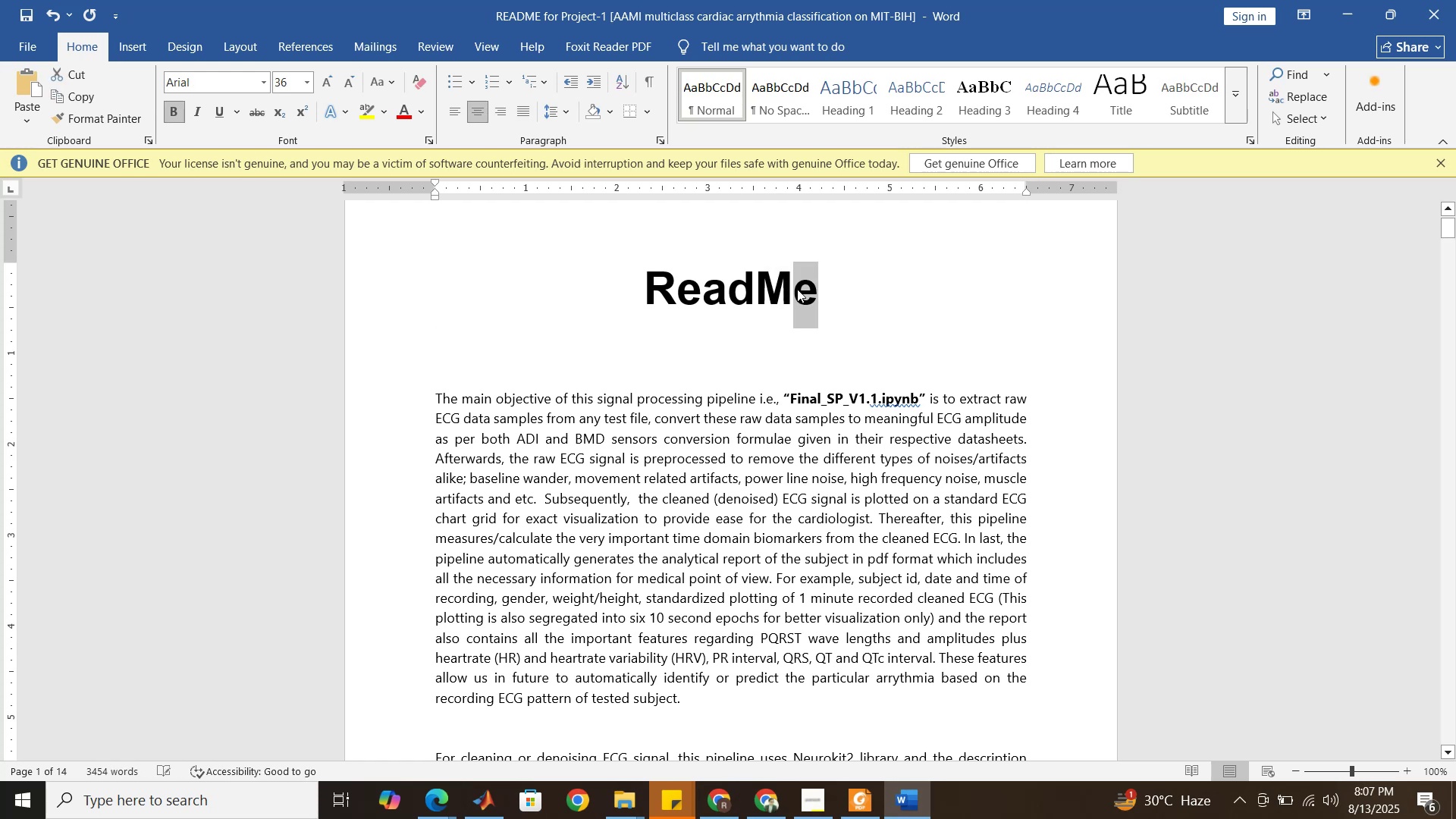 
hold_key(key=ShiftLeft, duration=1.52)
 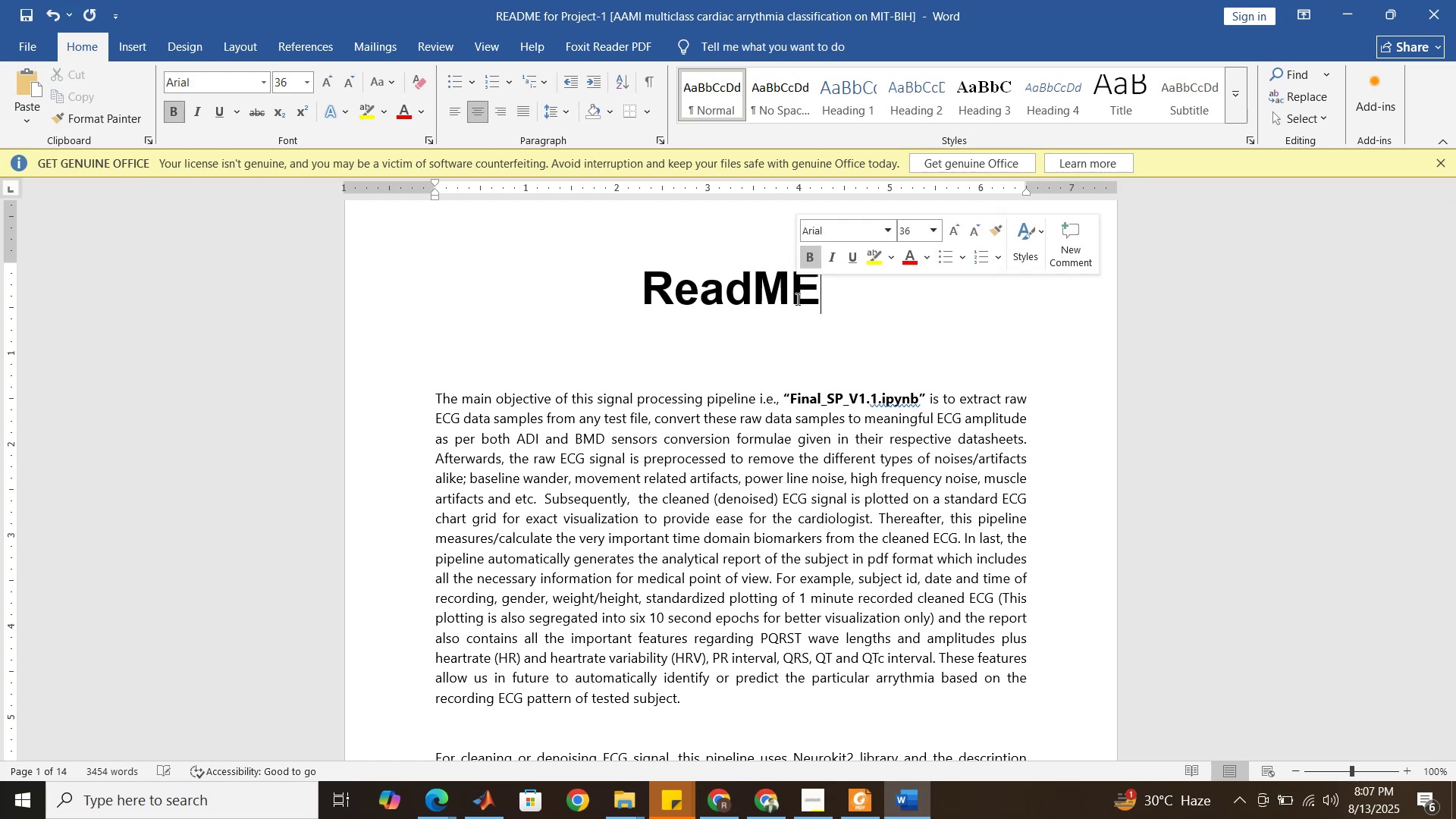 
key(Shift+E)
 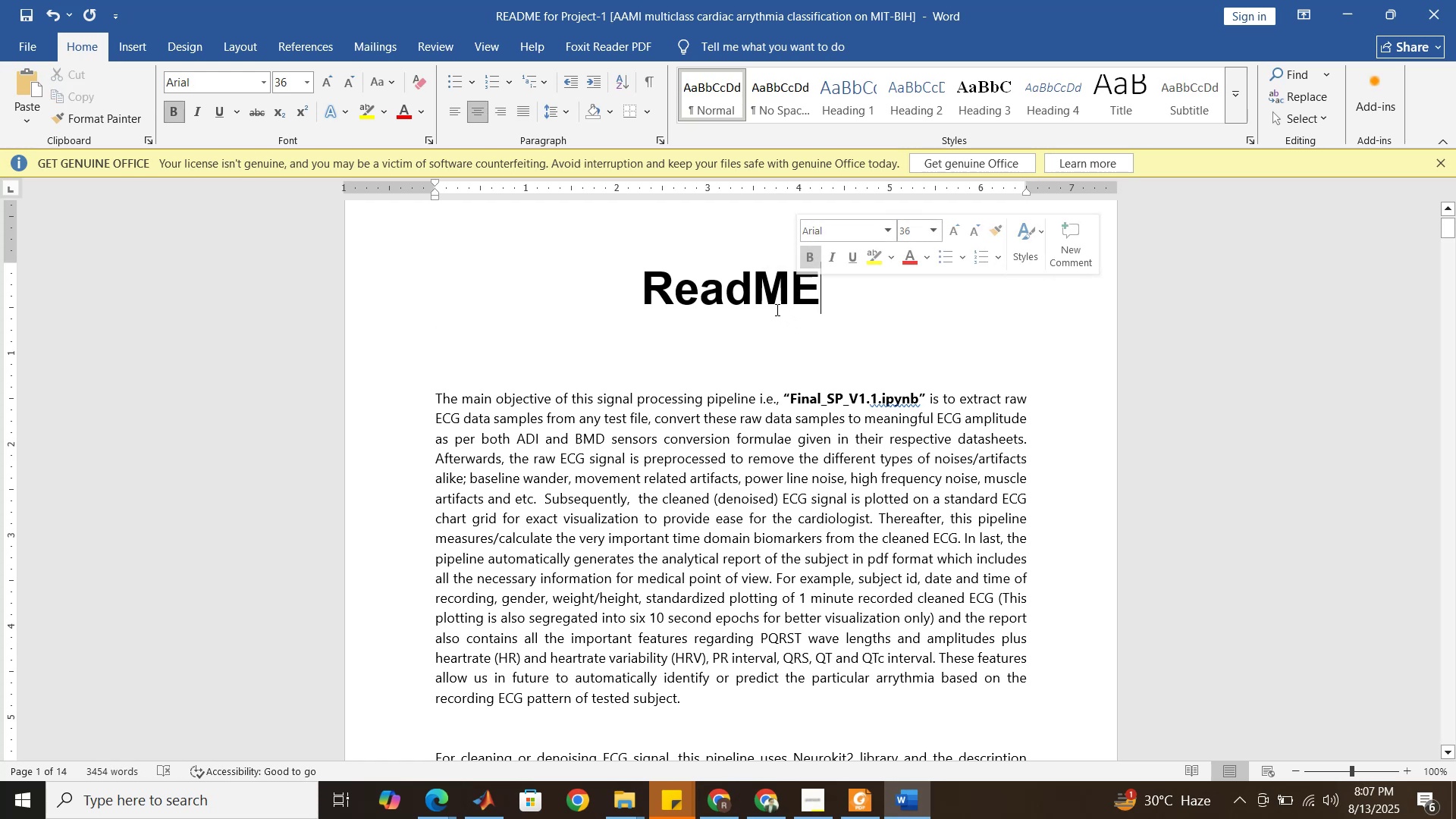 
left_click_drag(start_coordinate=[757, 297], to_coordinate=[682, 296])
 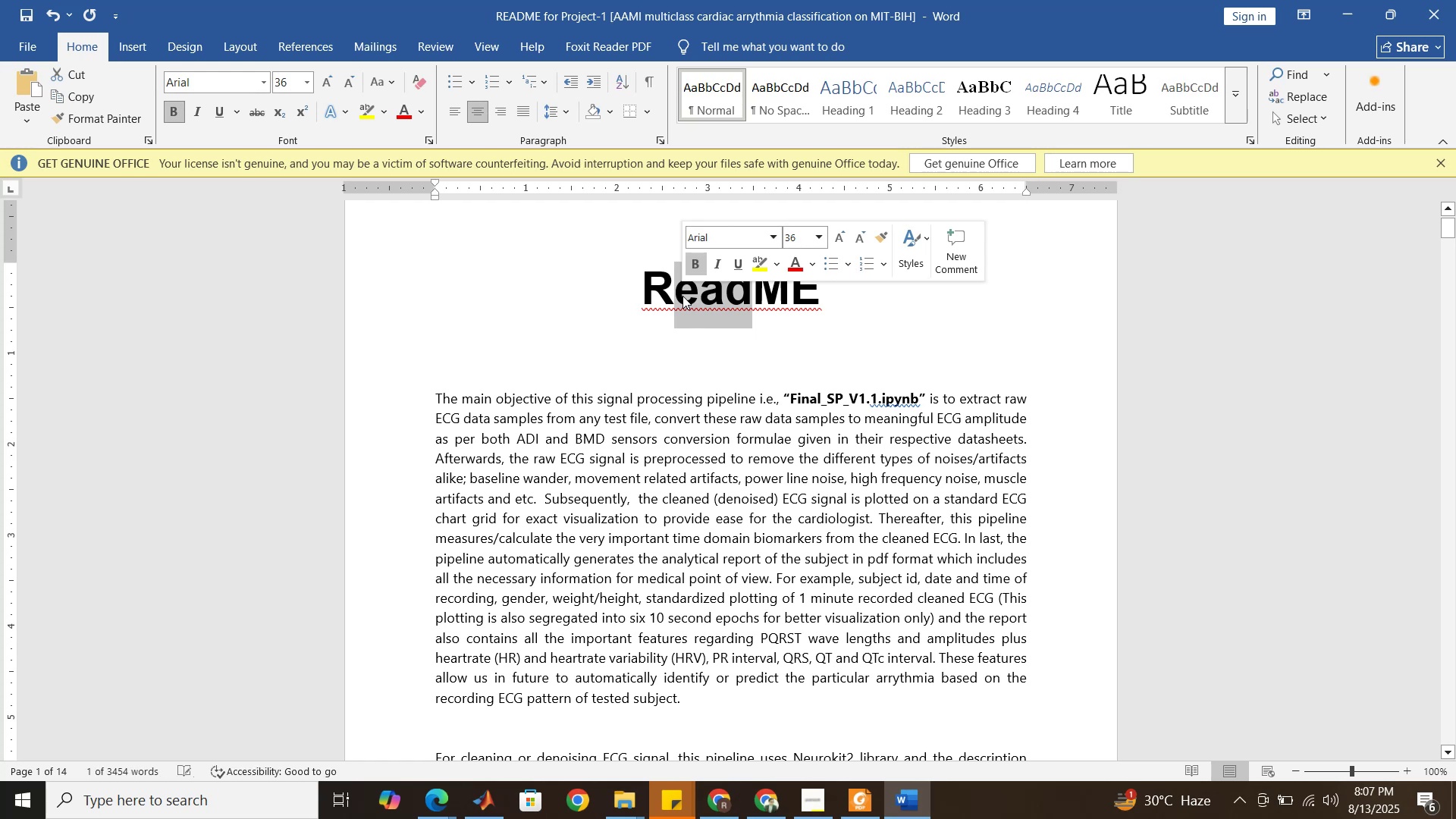 
type(EAD)
 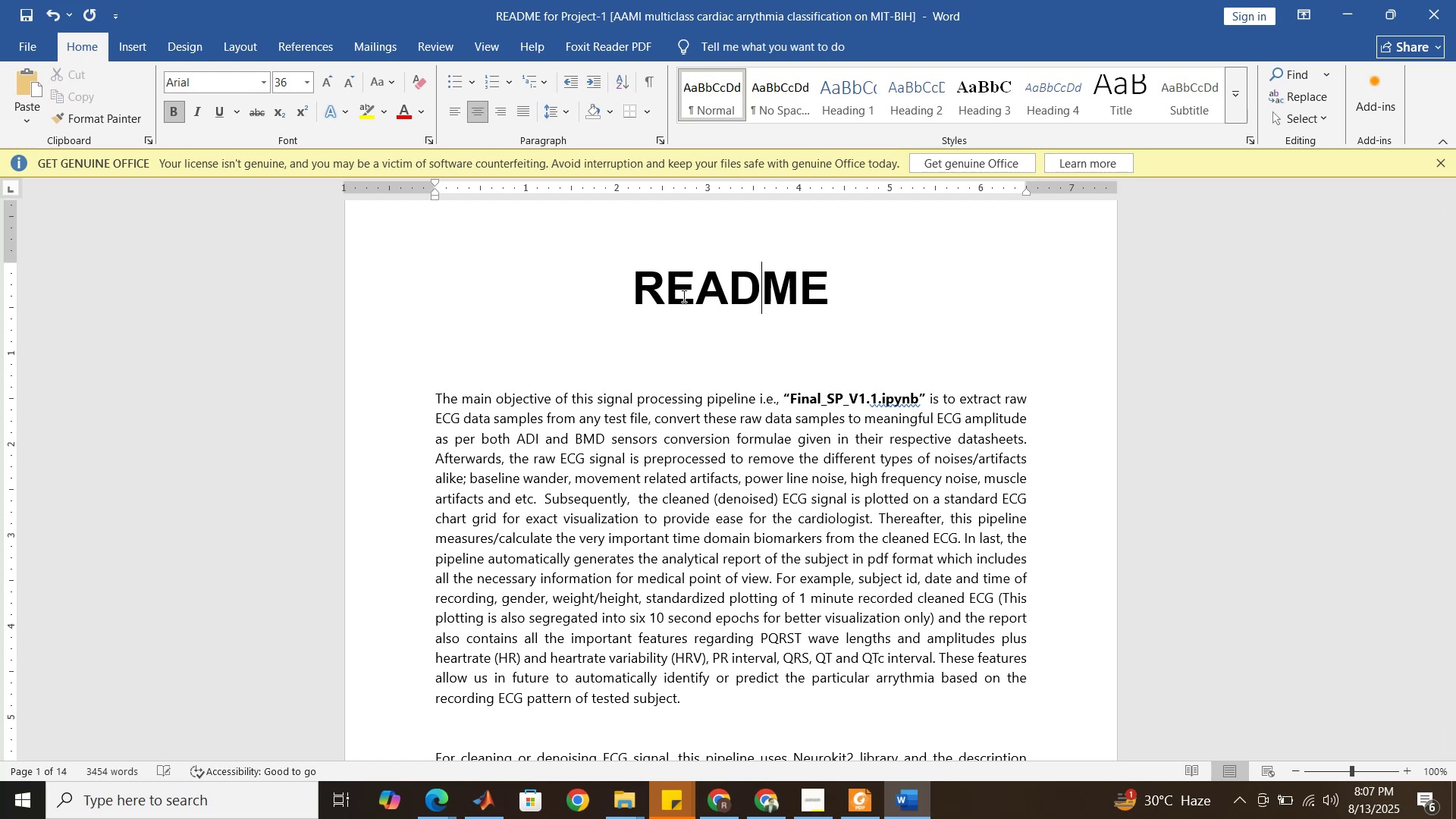 
key(Control+Z)
 